 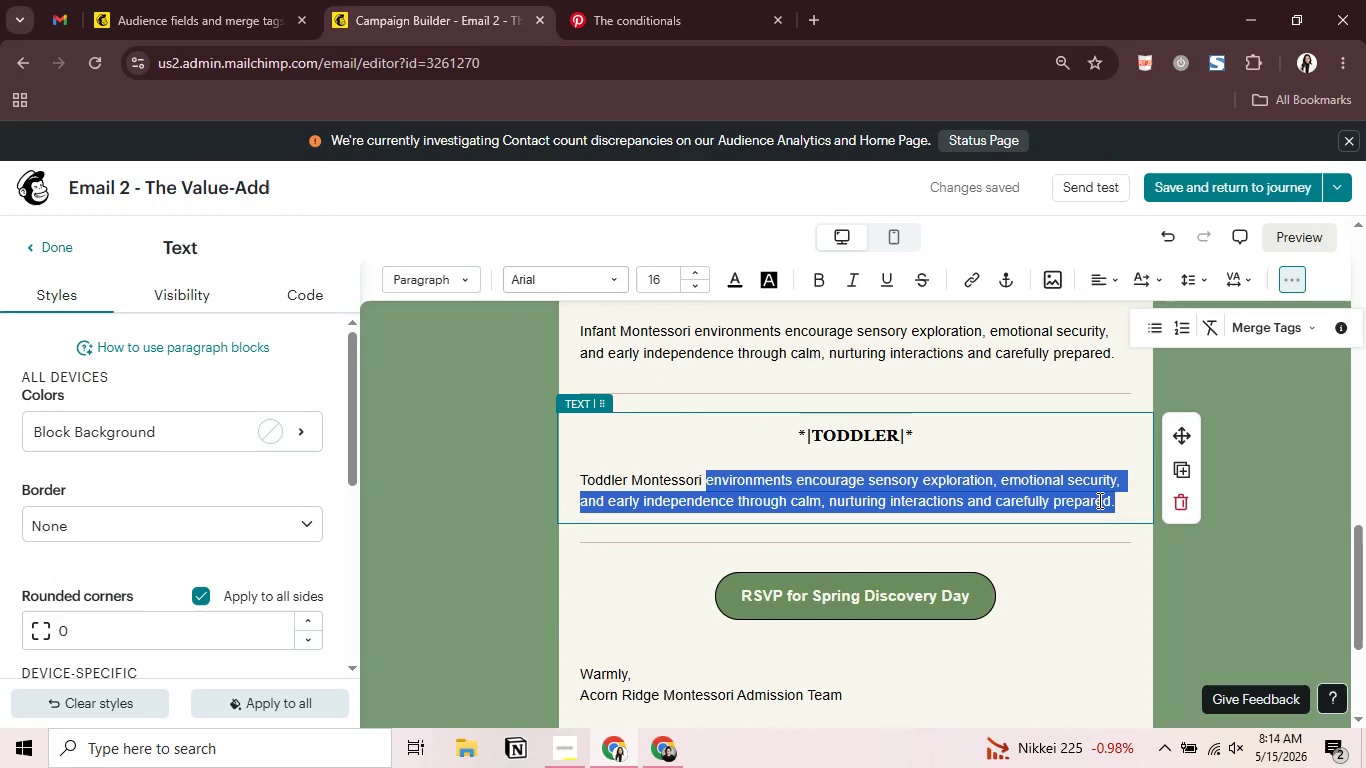 
key(Backspace)
type(programs )
 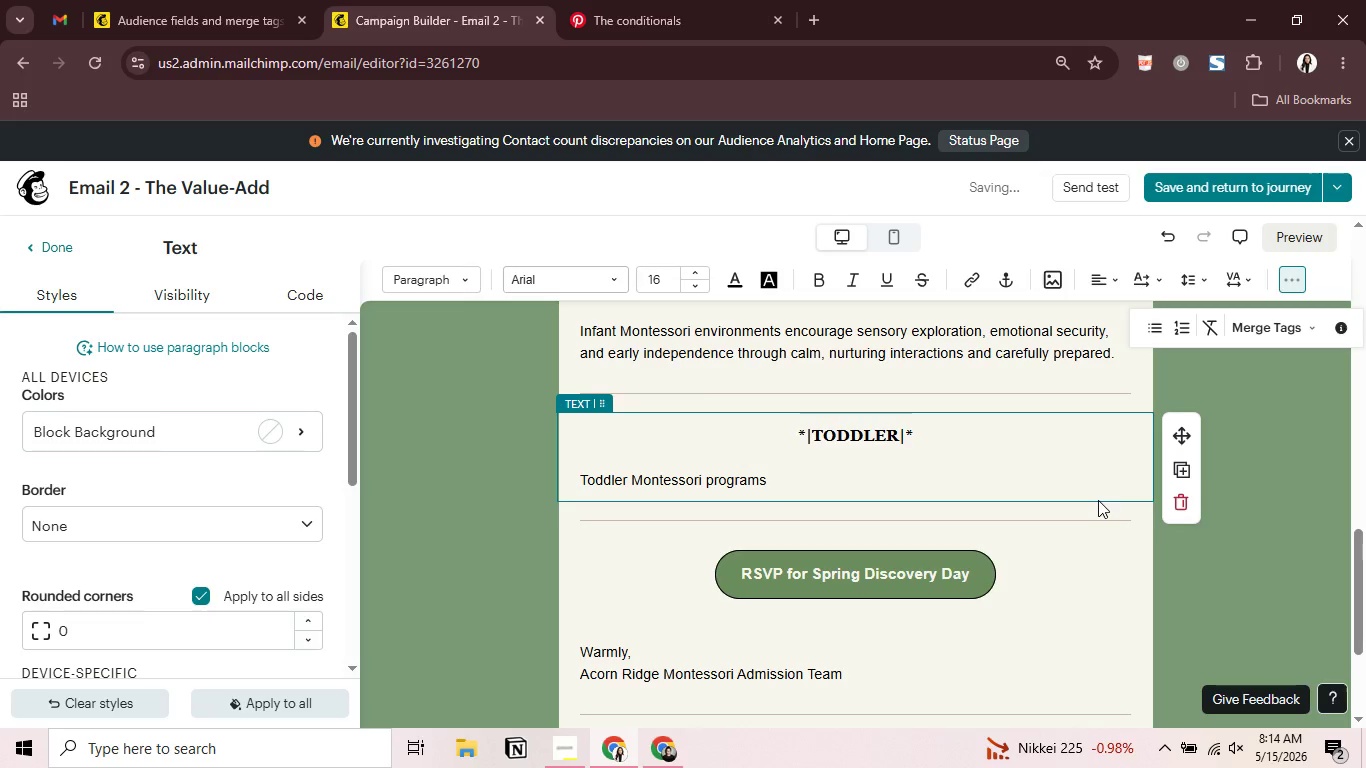 
wait(7.11)
 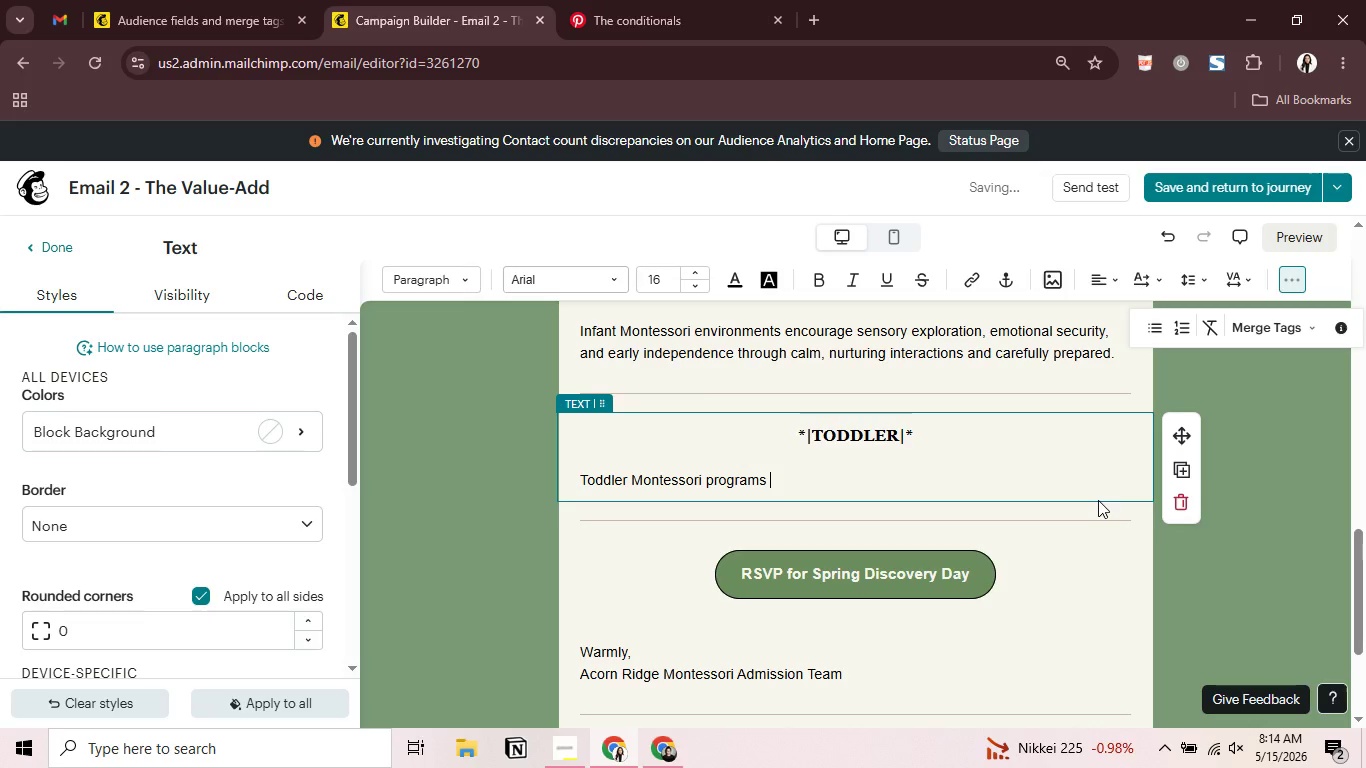 
type(hek)
key(Backspace)
type(lp children develop communication, confidence,)
 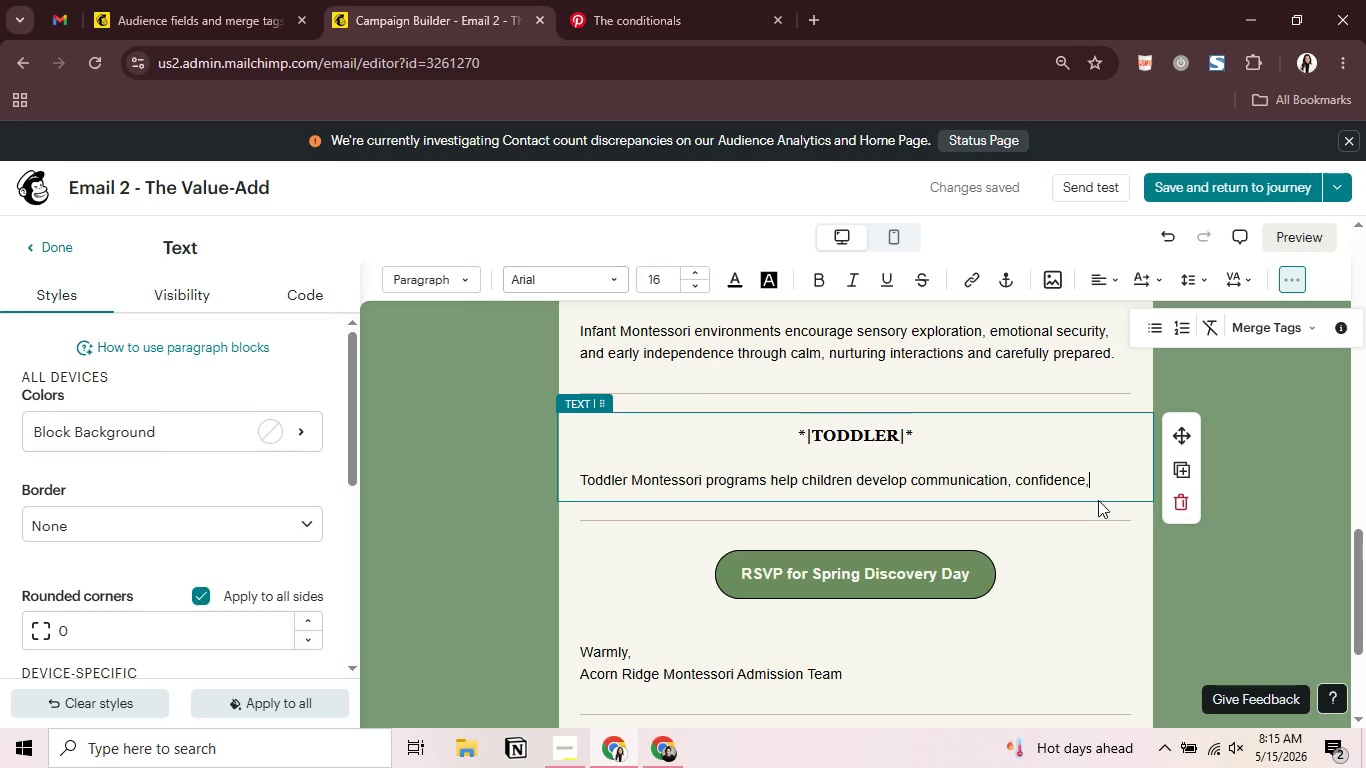 
wait(83.5)
 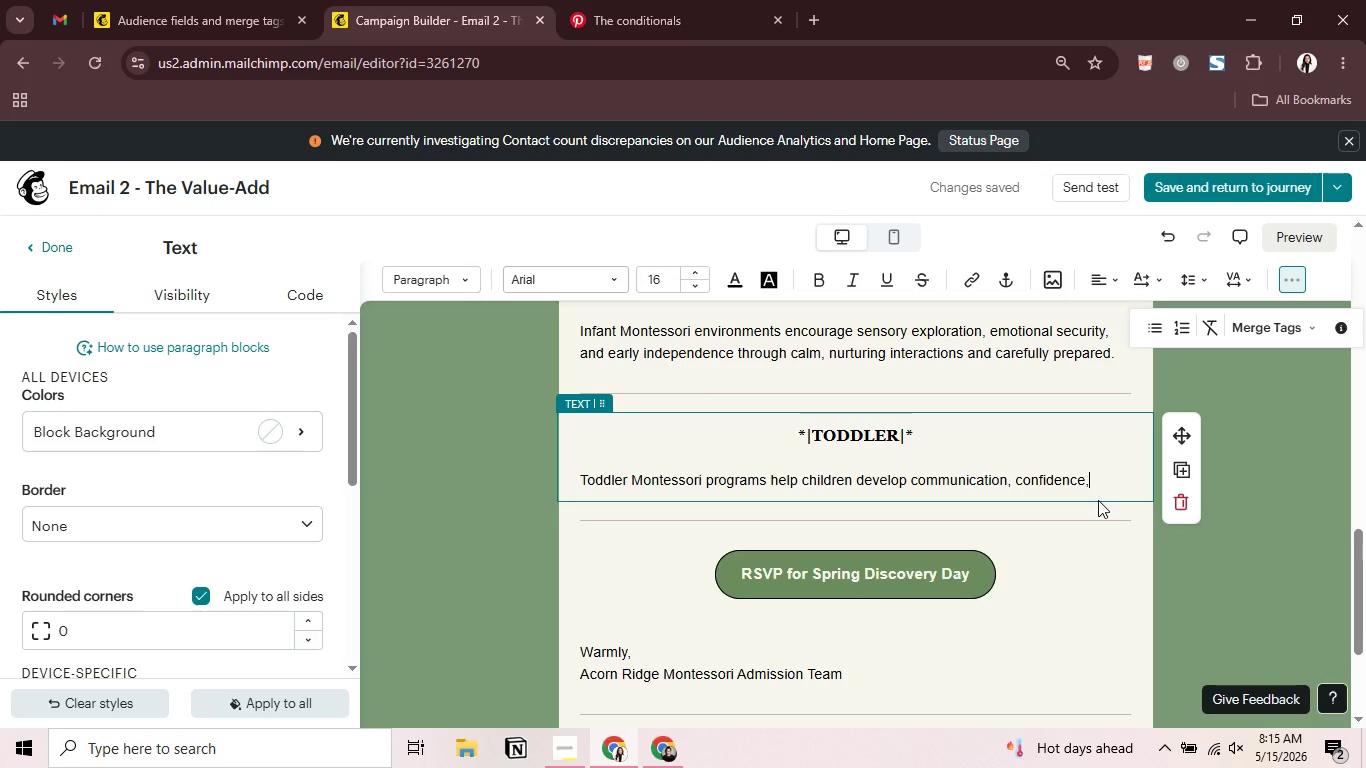 
type( coordination,a nd )
 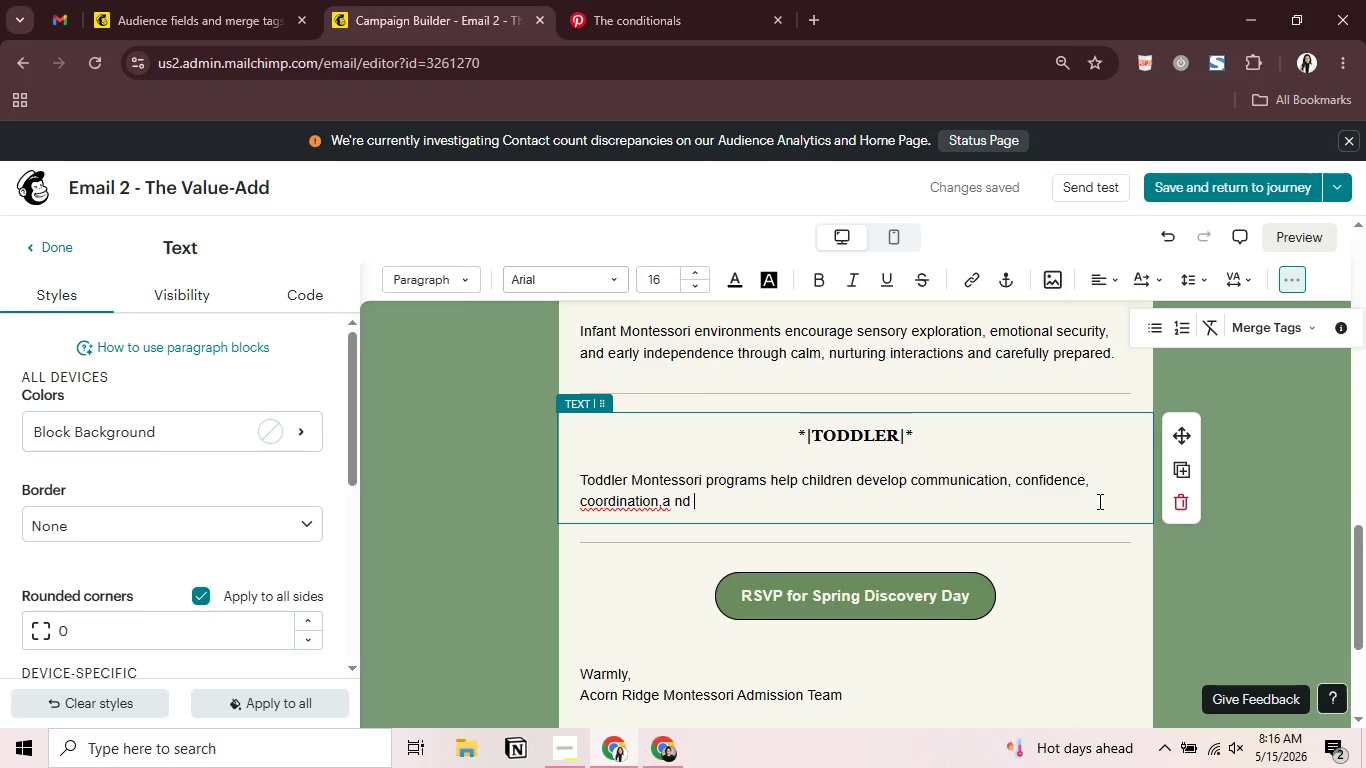 
wait(13.33)
 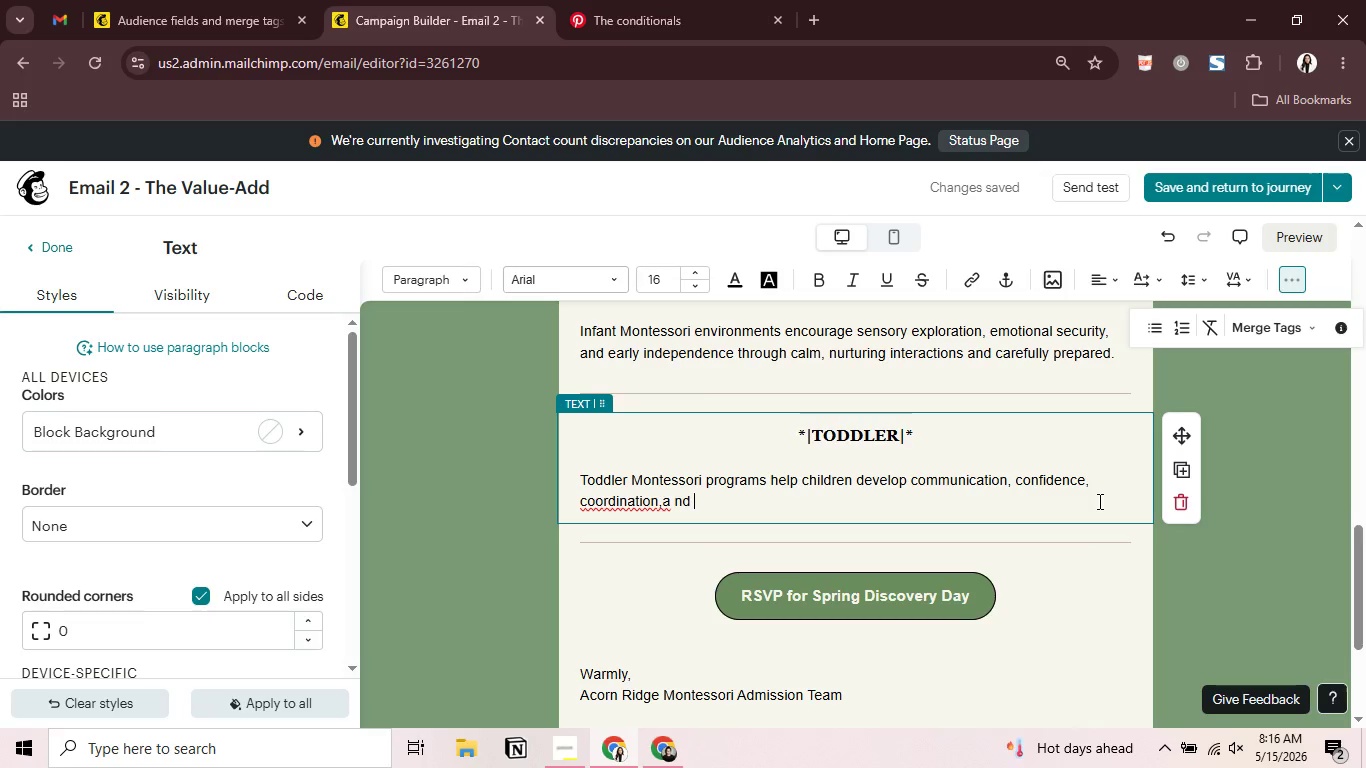 
scroll: coordinate [908, 326], scroll_direction: up, amount: 1.0
 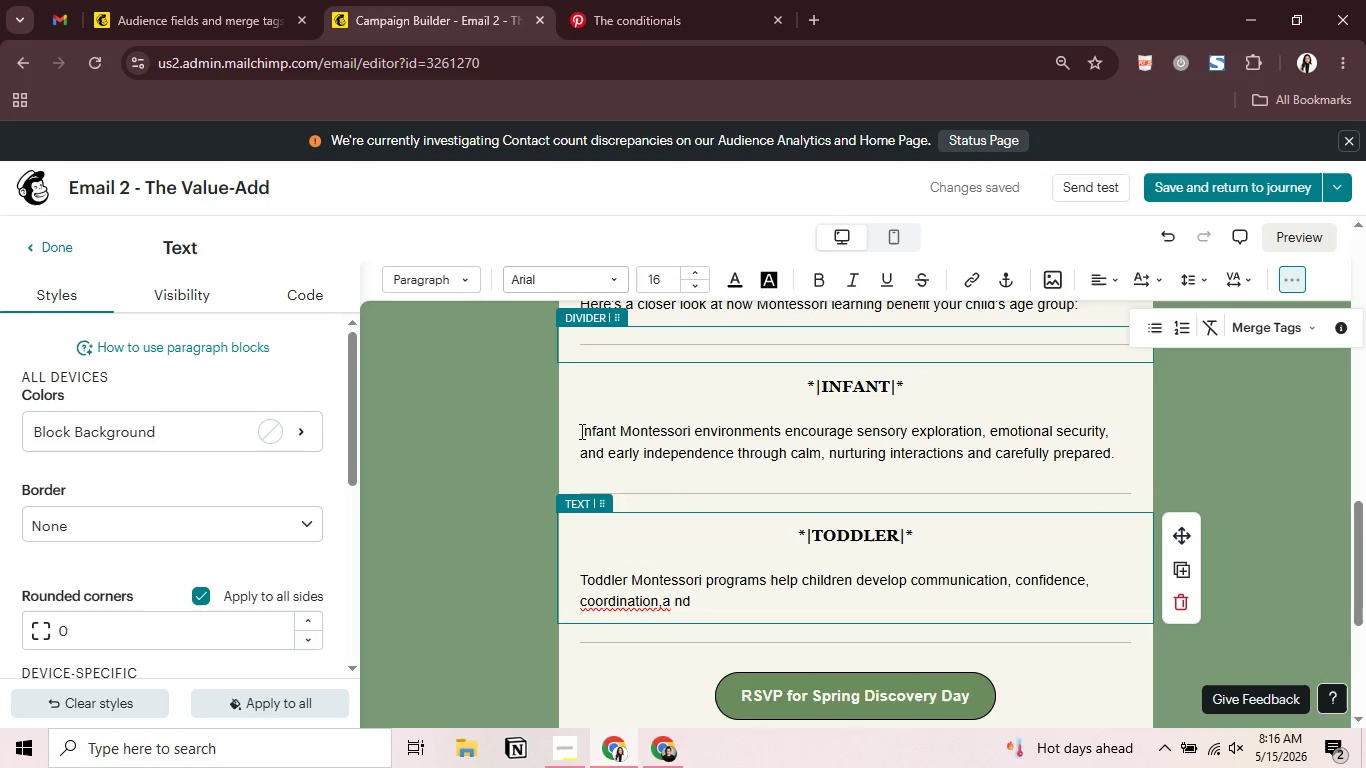 
left_click([580, 430])
 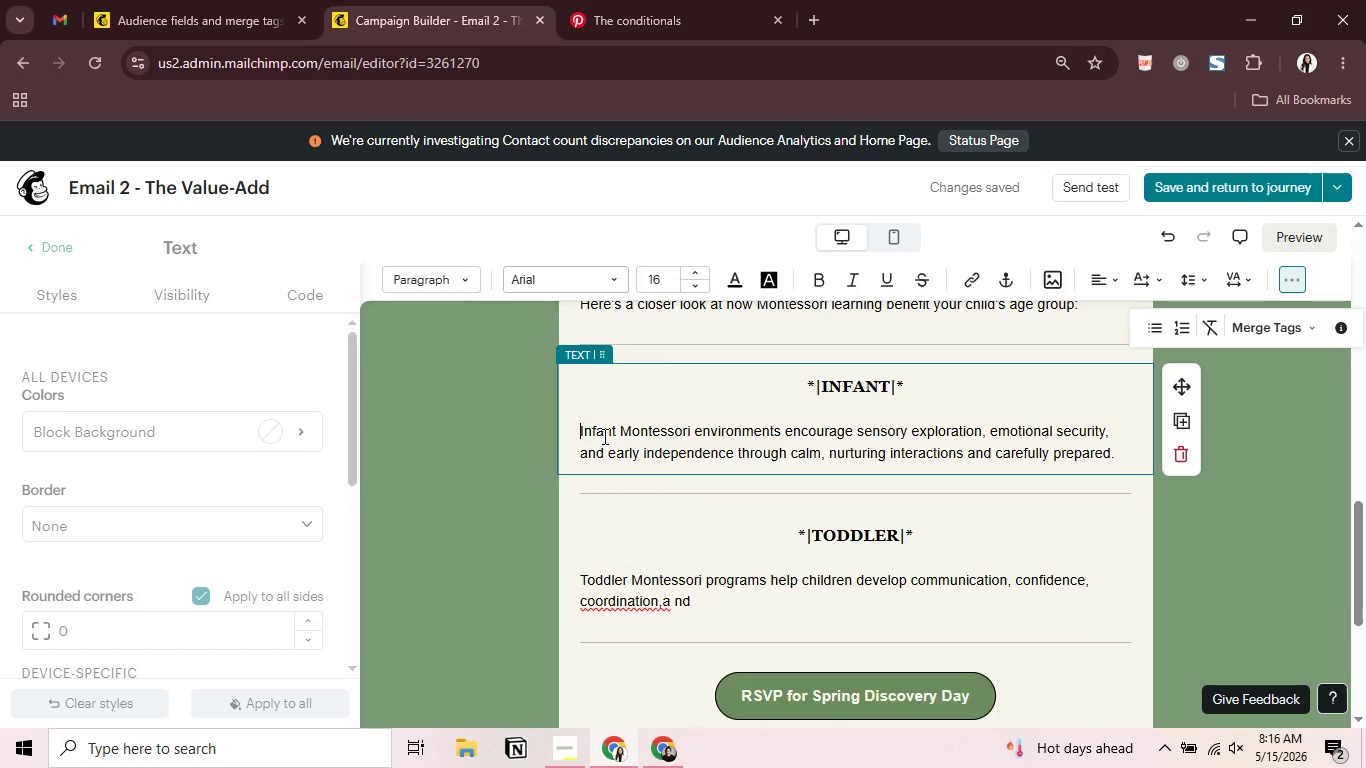 
key(Shift+ShiftRight)
 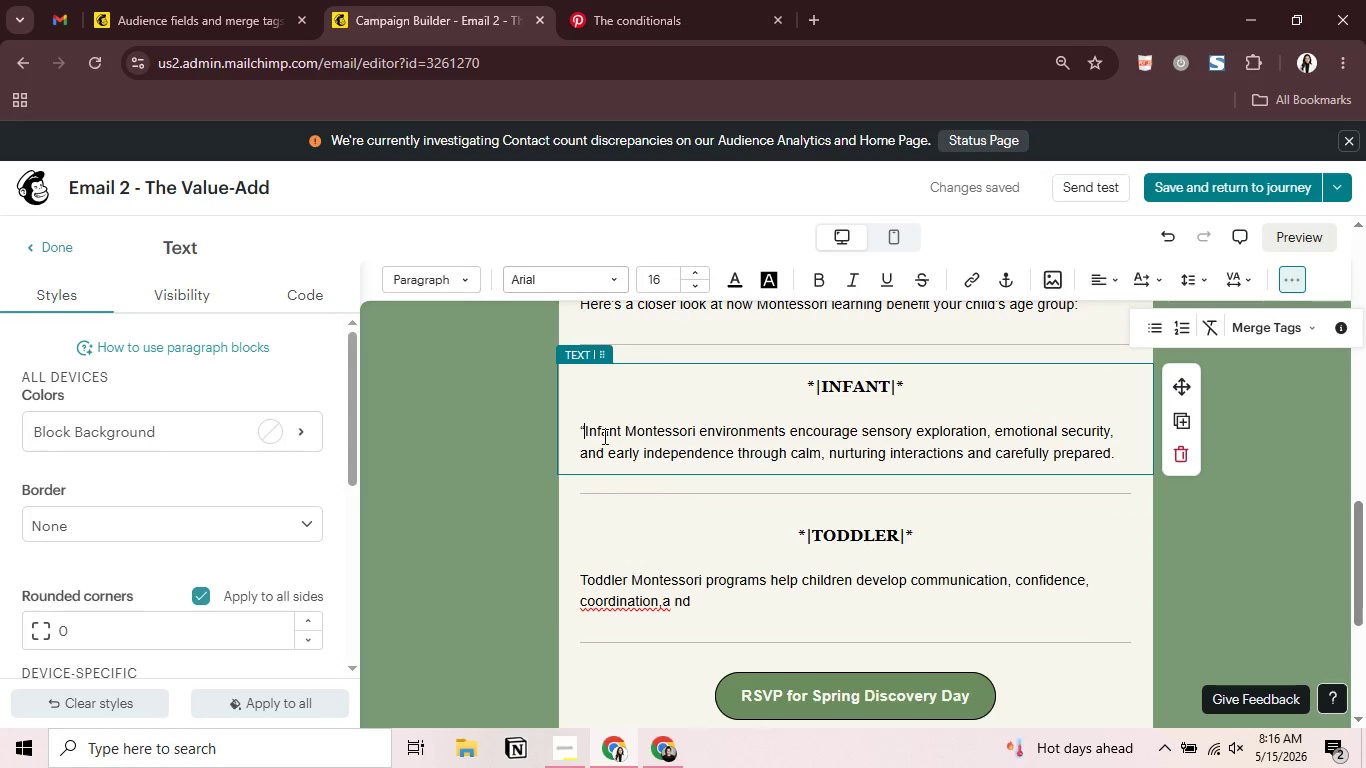 
key(Shift+Quote)
 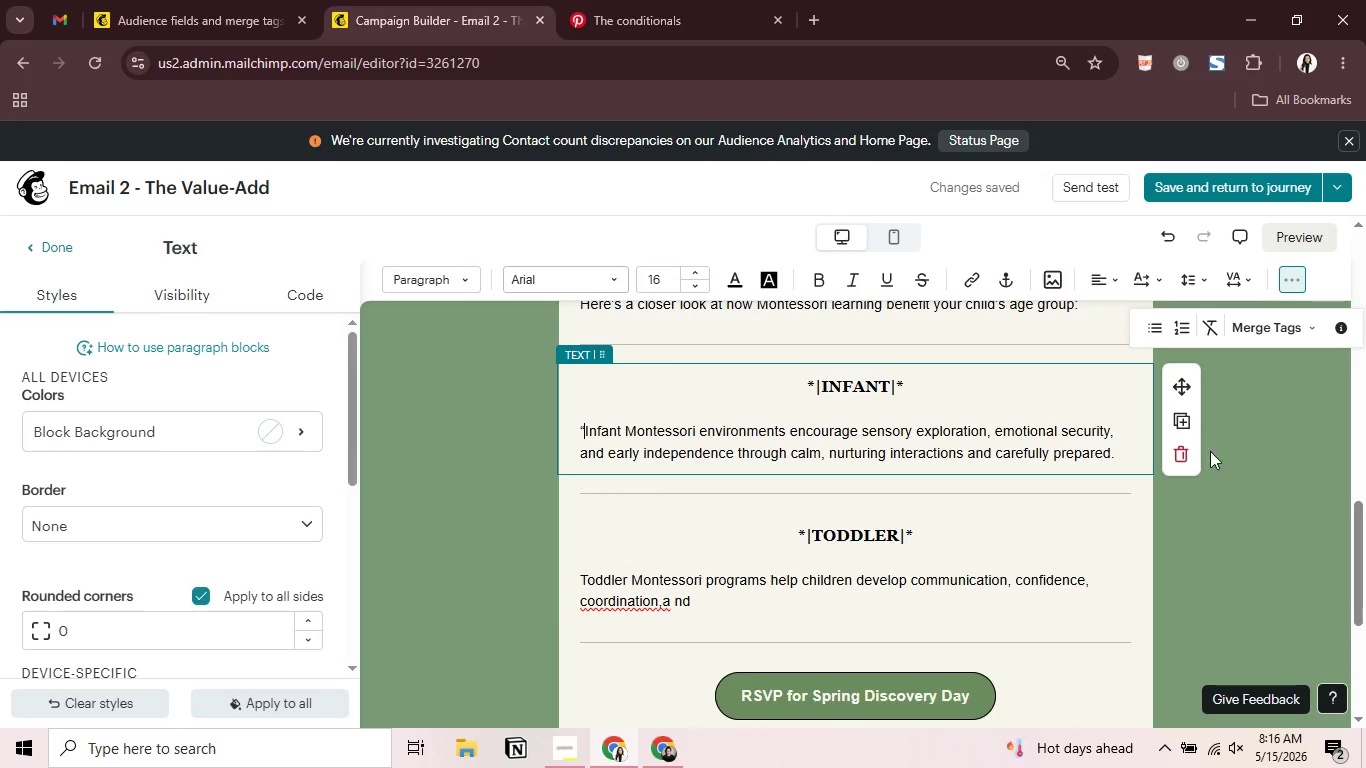 
mouse_move([1145, 463])
 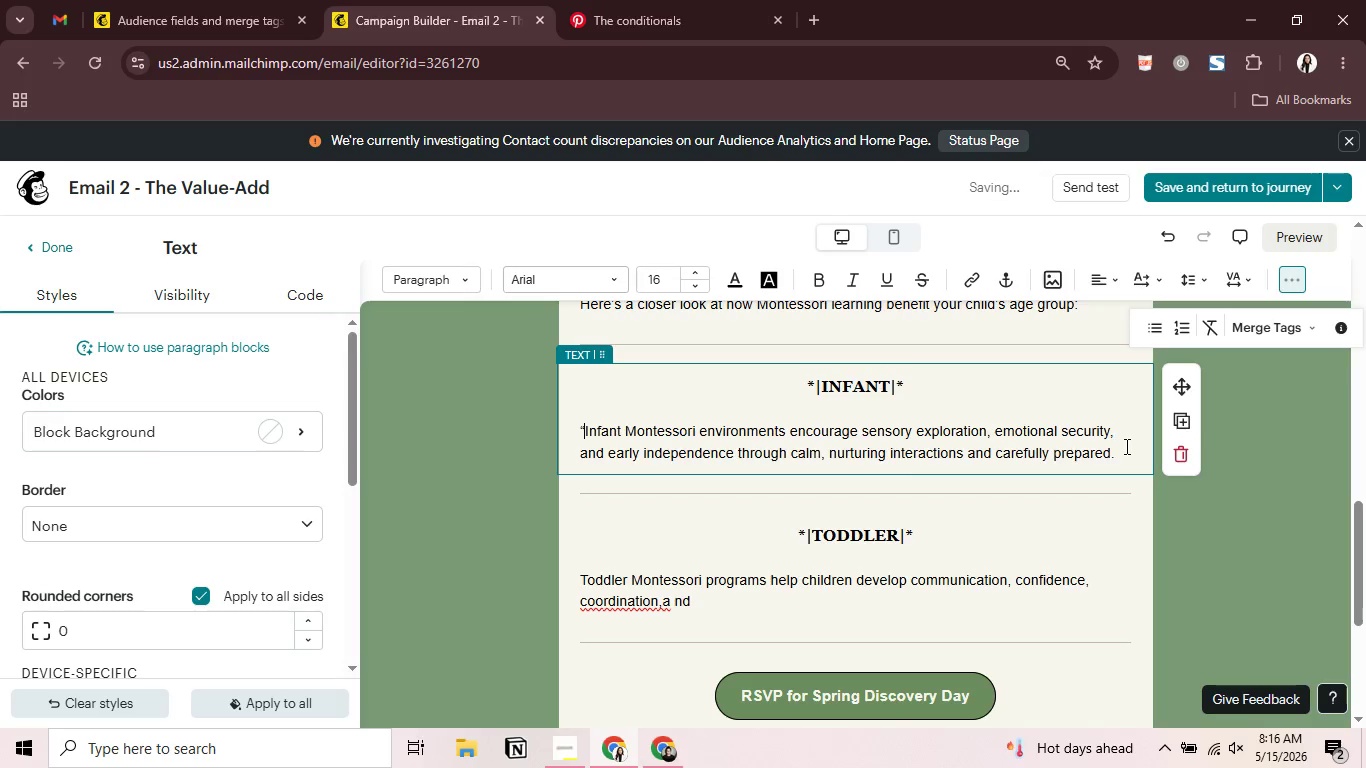 
left_click([1125, 446])
 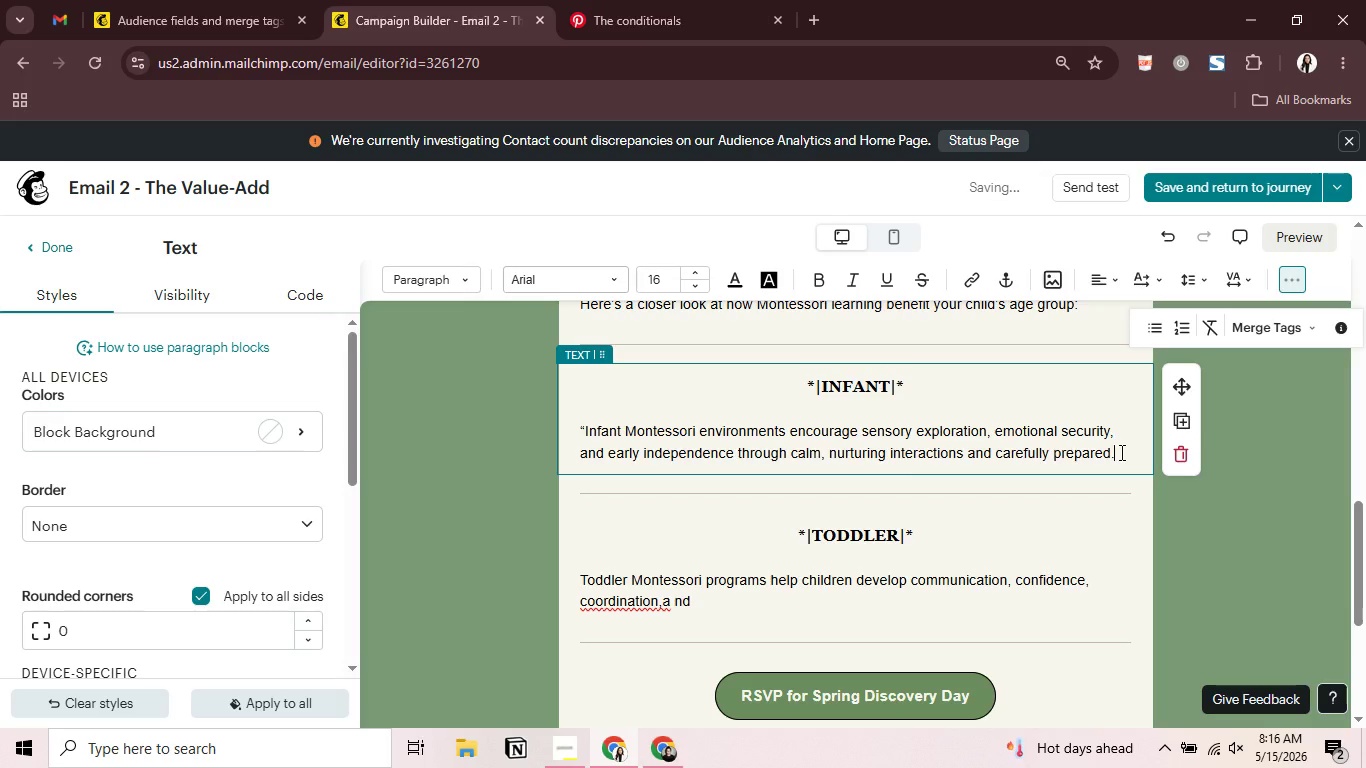 
key(Backspace)
type( spce)
key(Backspace)
key(Backspace)
type(aces.")
 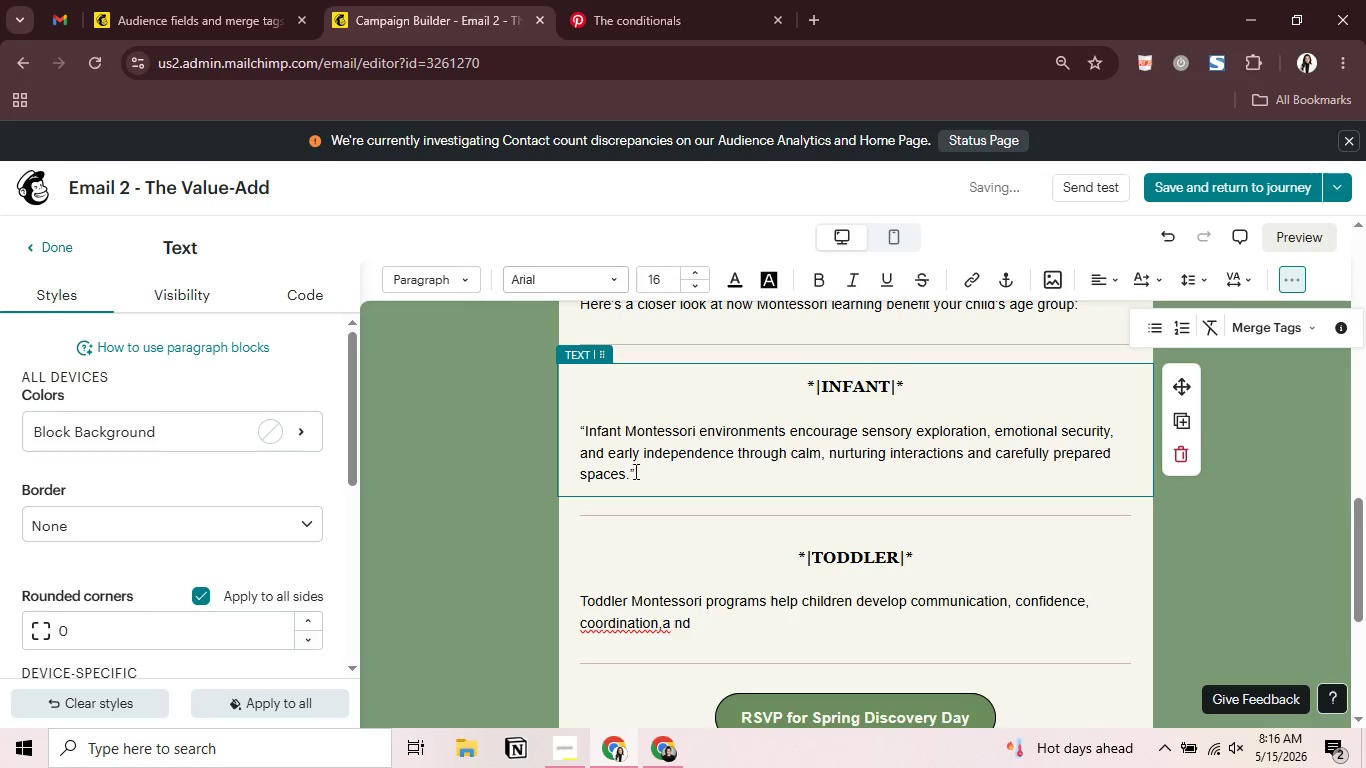 
left_click_drag(start_coordinate=[635, 472], to_coordinate=[576, 426])
 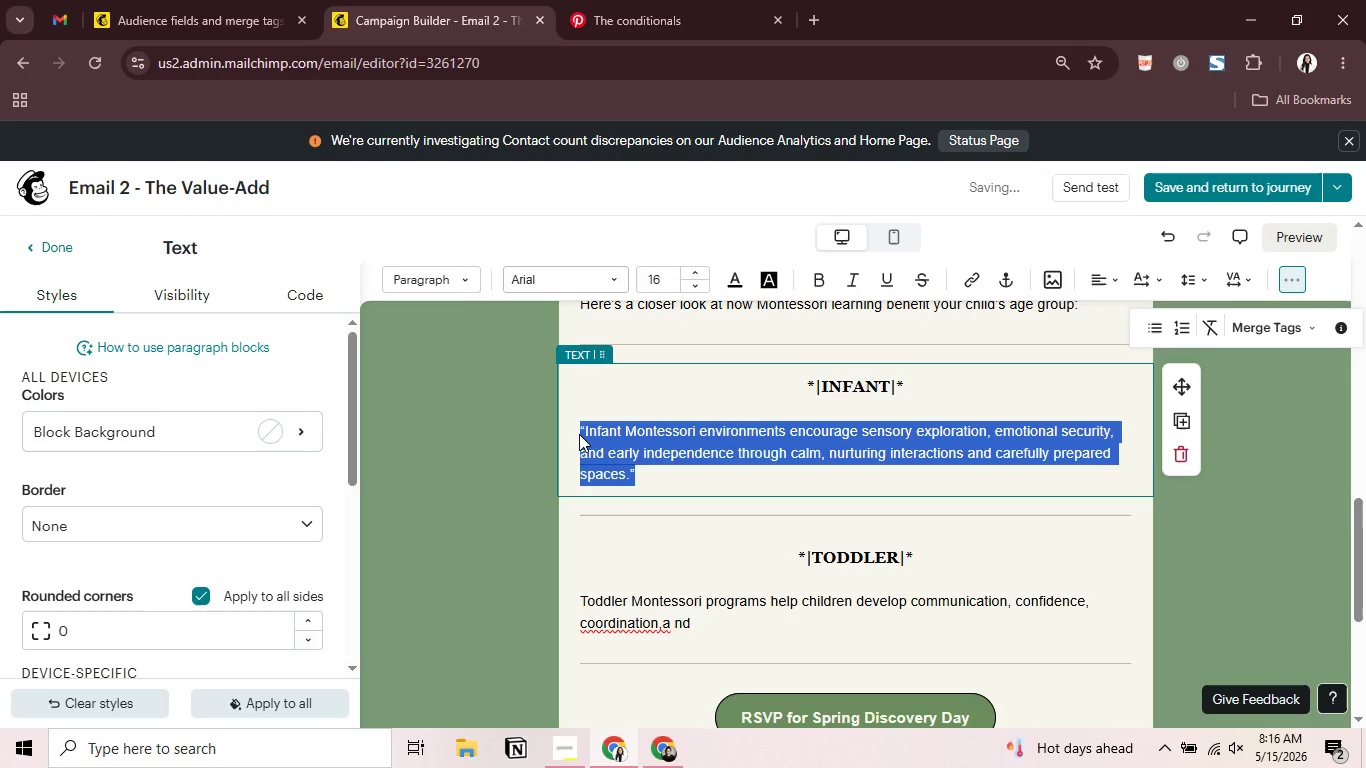 
key(Control+I)
 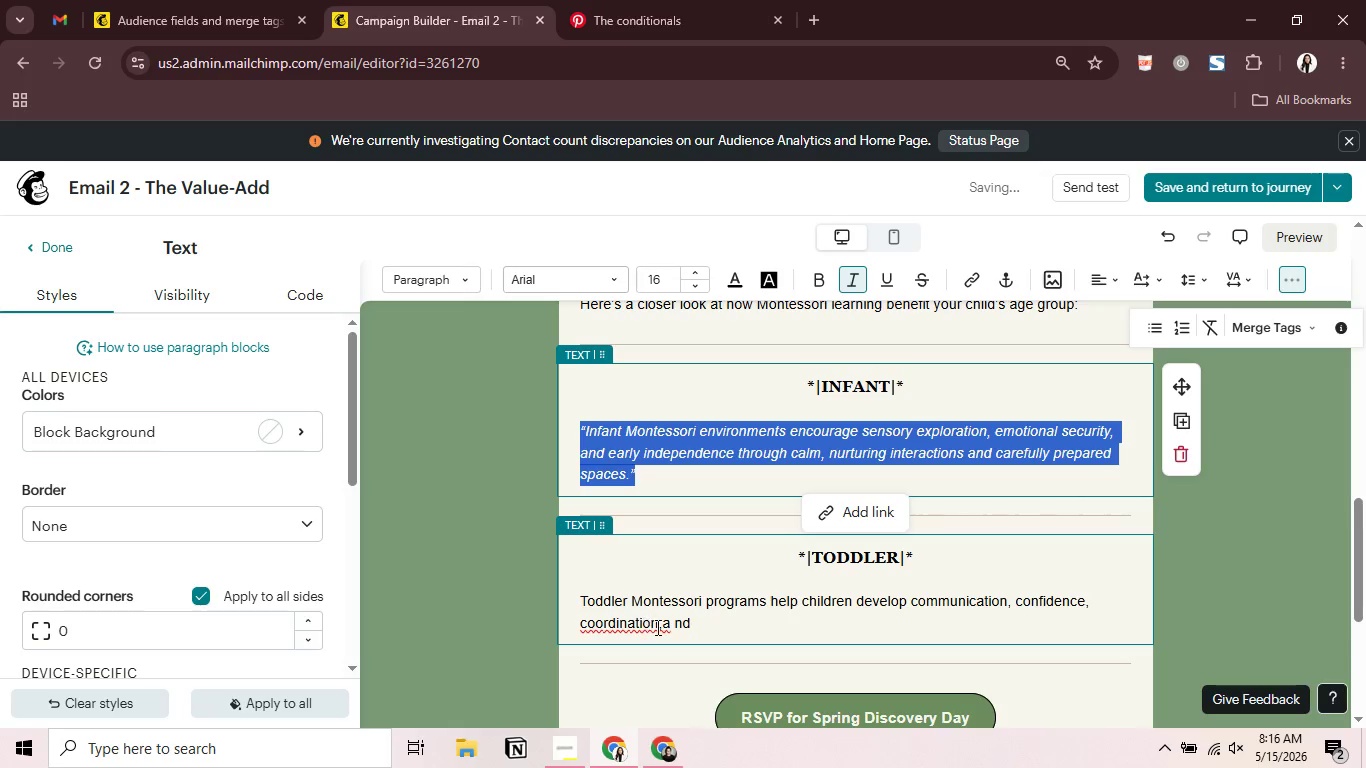 
left_click([667, 625])
 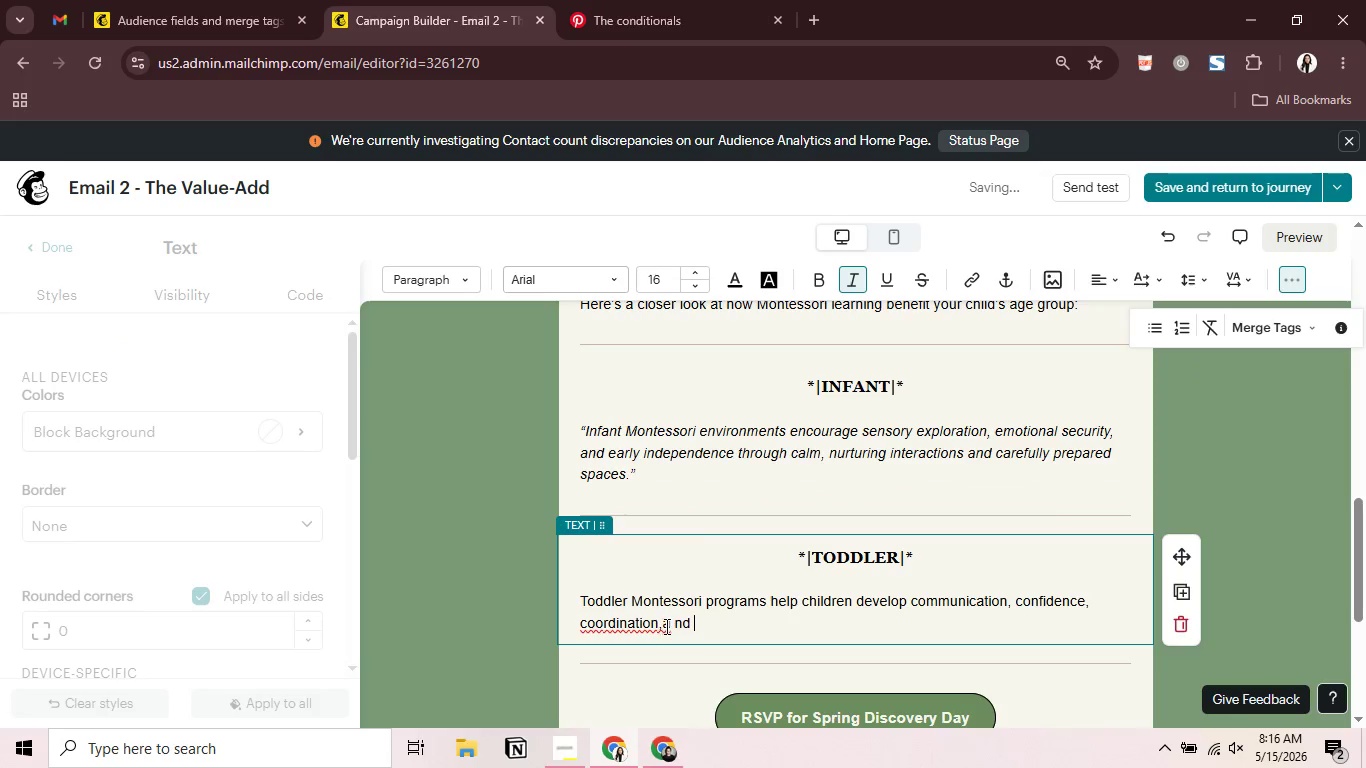 
left_click([663, 626])
 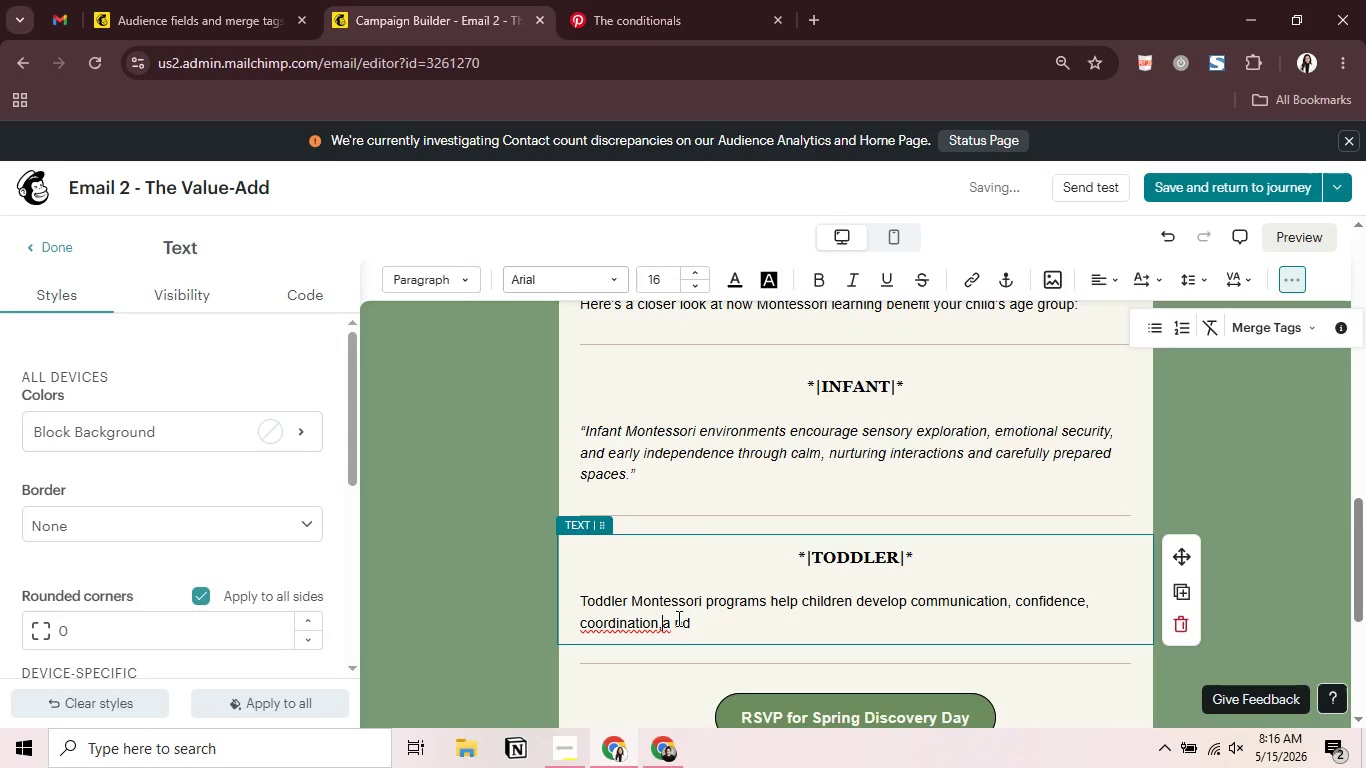 
key(Backspace)
 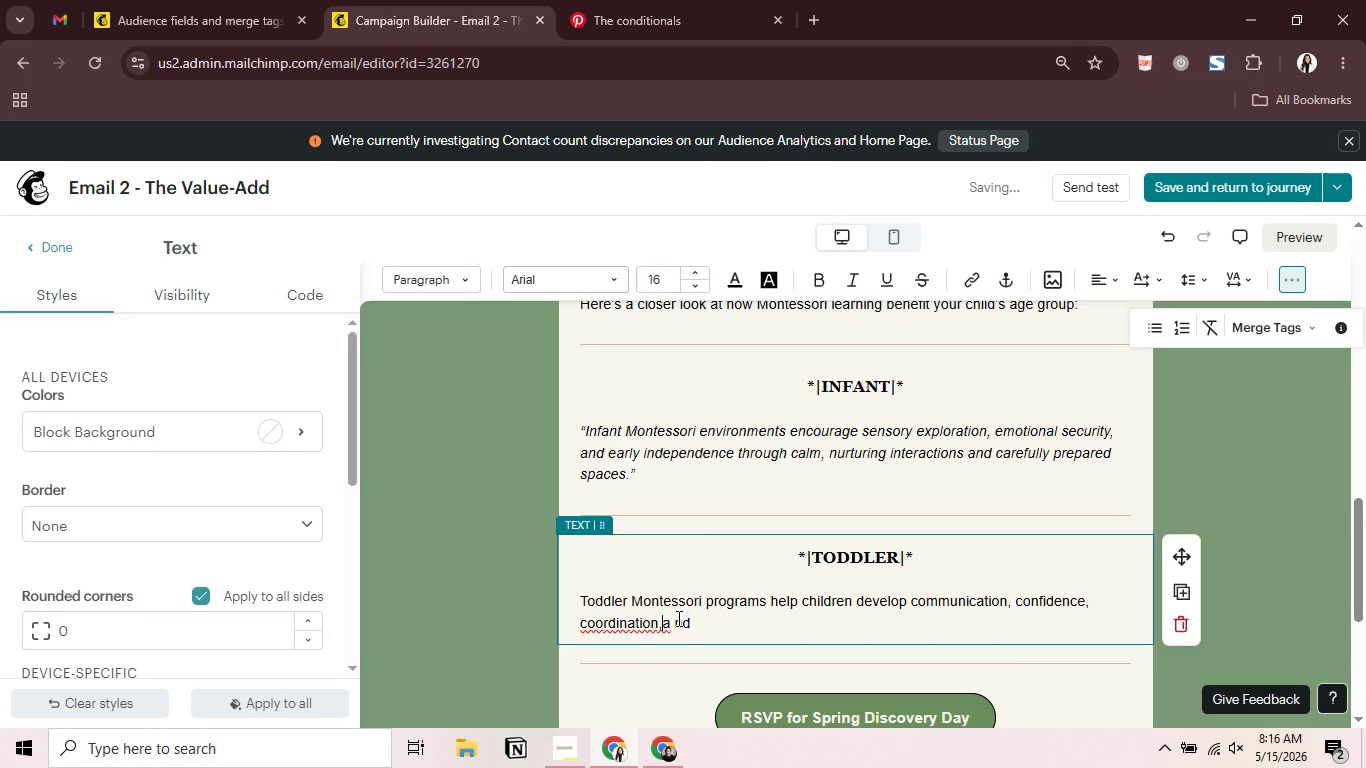 
key(Backspace)
 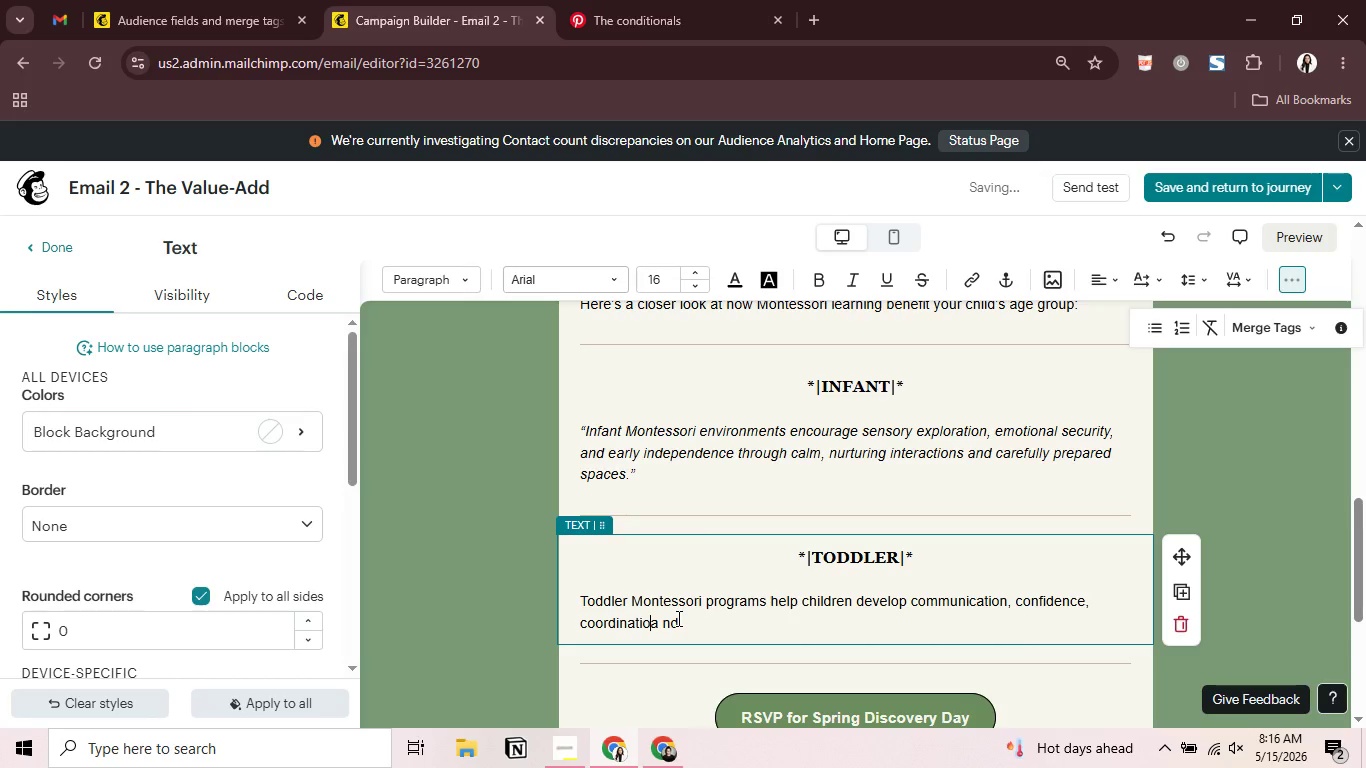 
key(N)
 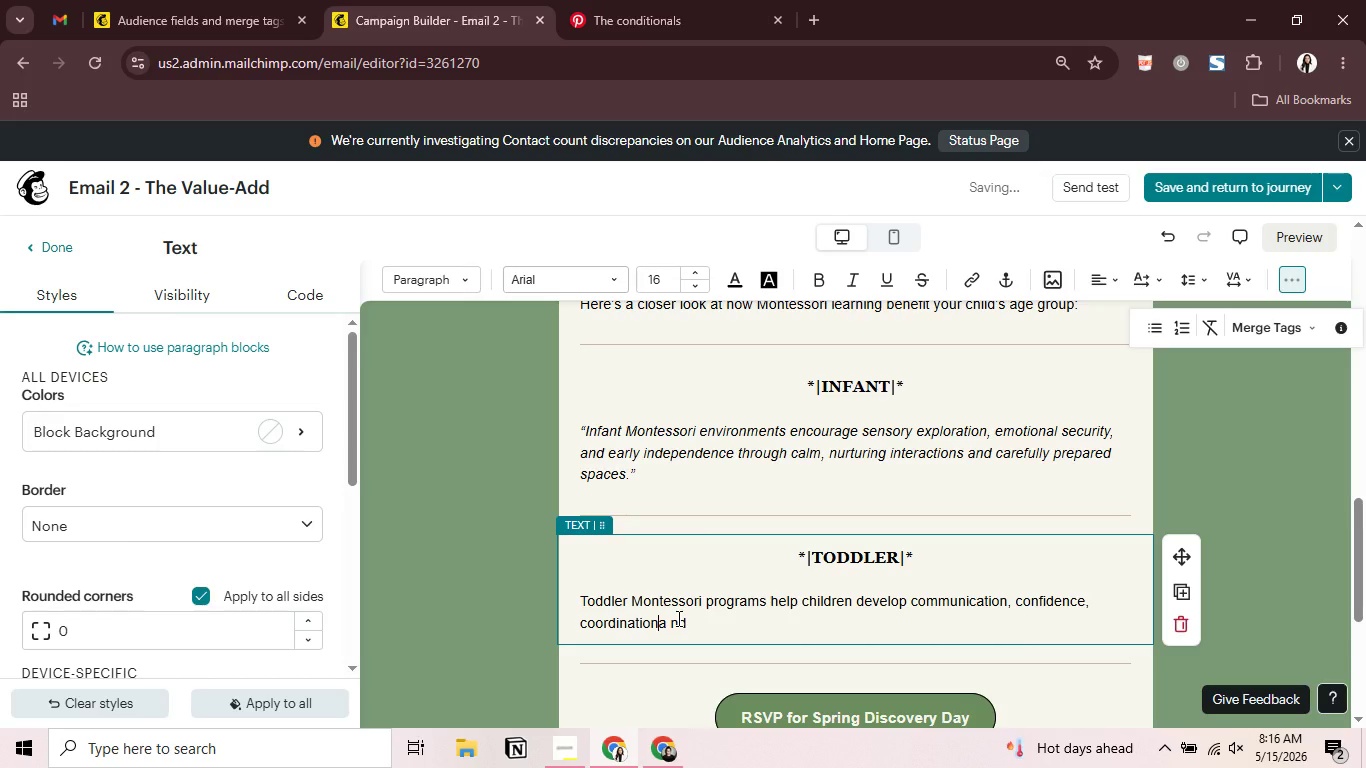 
key(Space)
 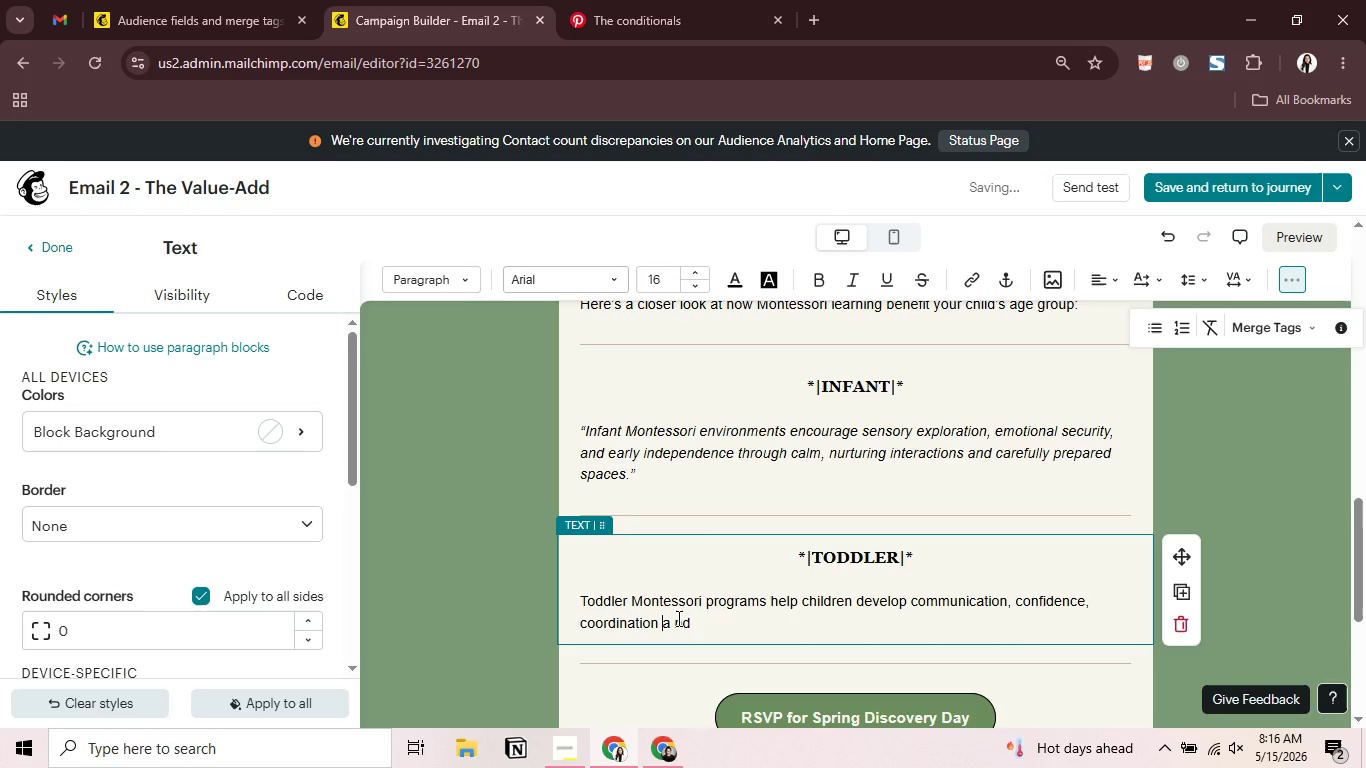 
key(ArrowRight)
 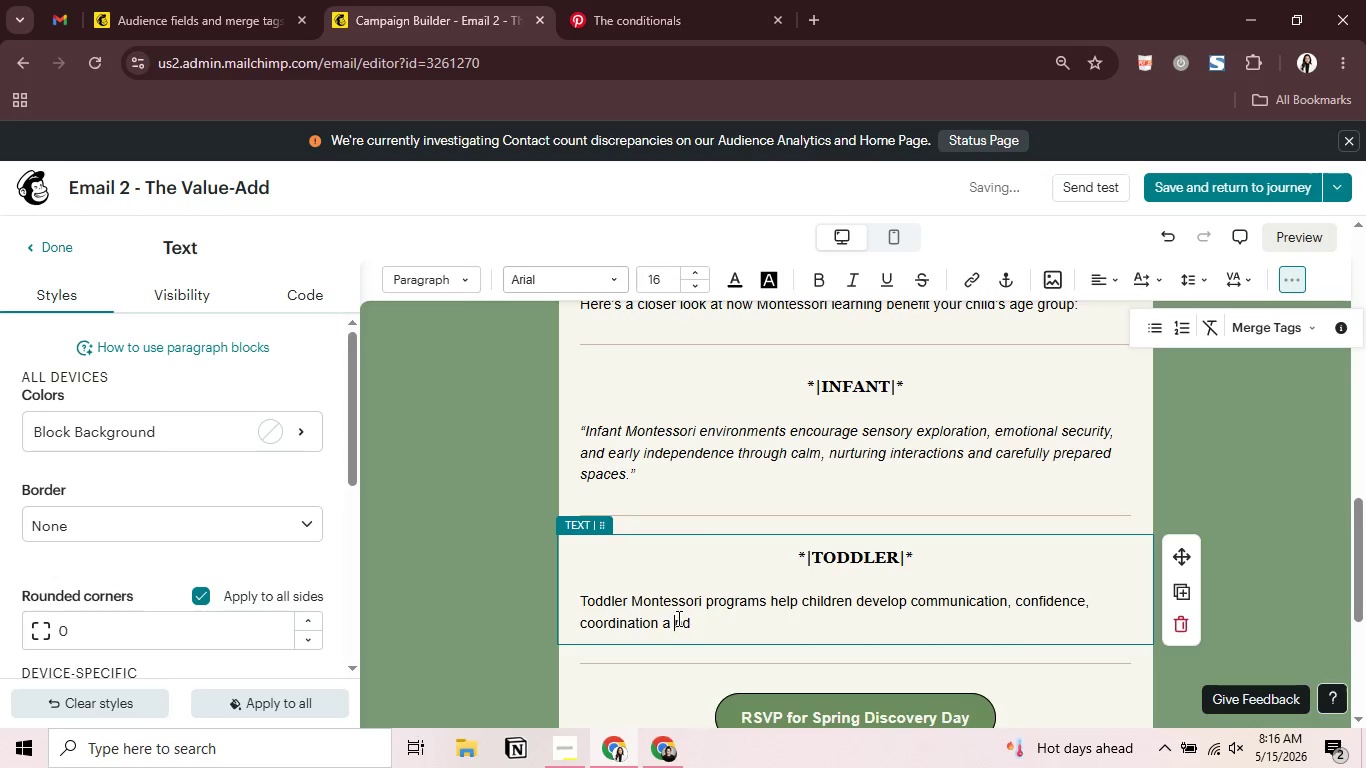 
key(ArrowRight)
 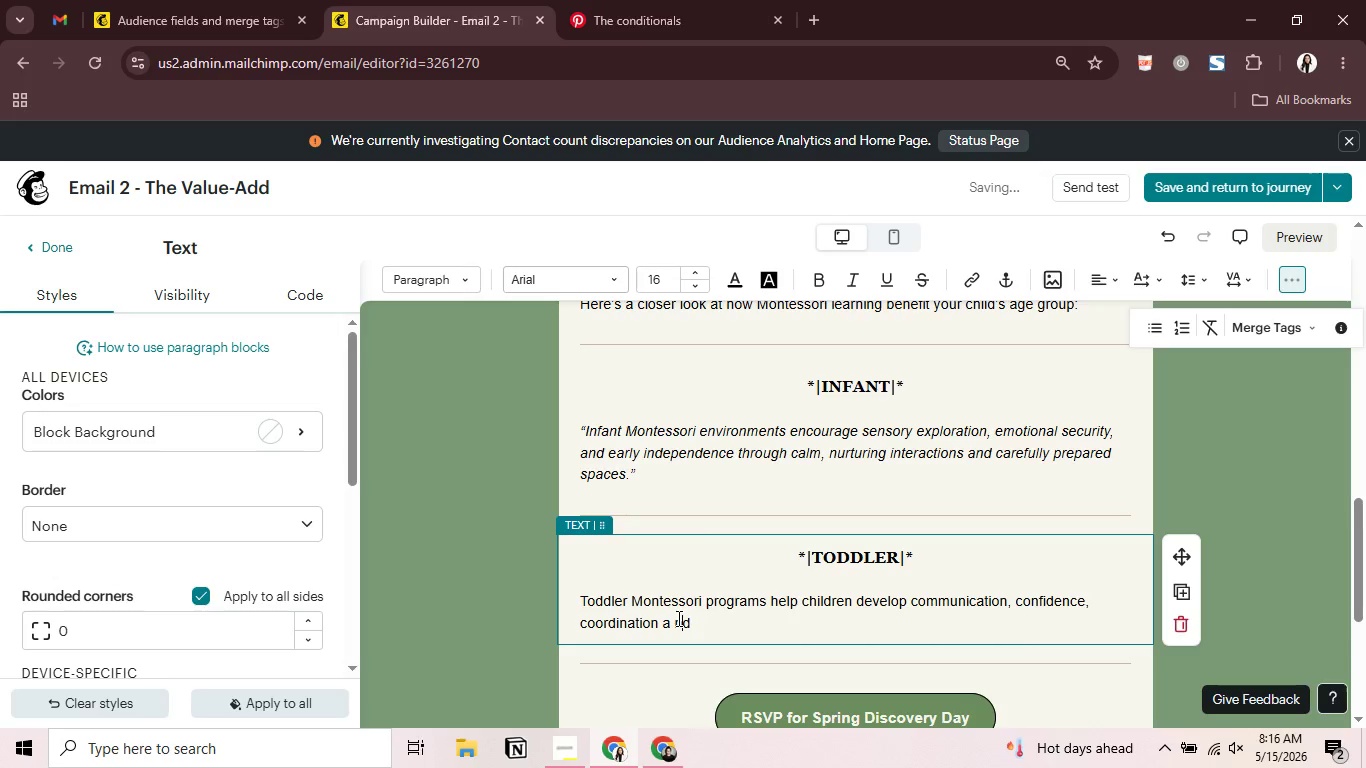 
key(ArrowRight)
 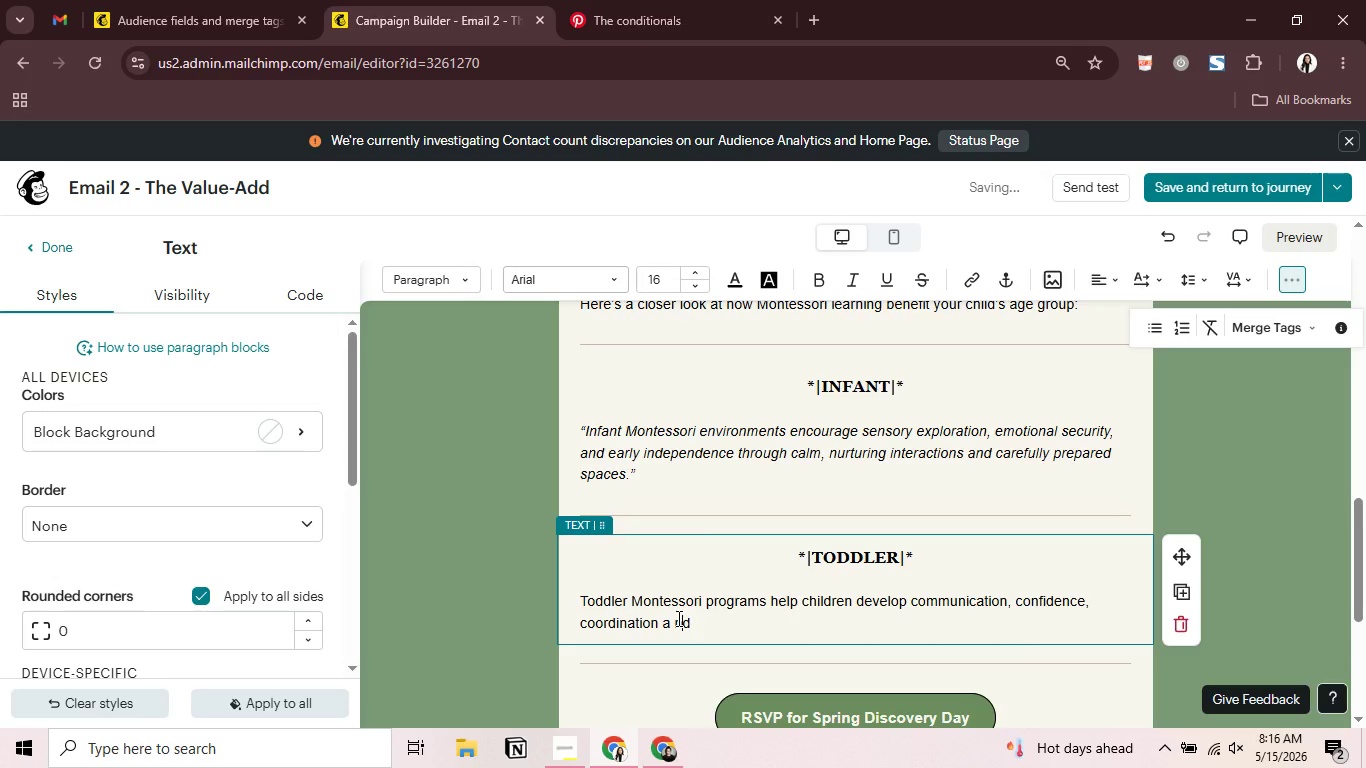 
key(ArrowLeft)
 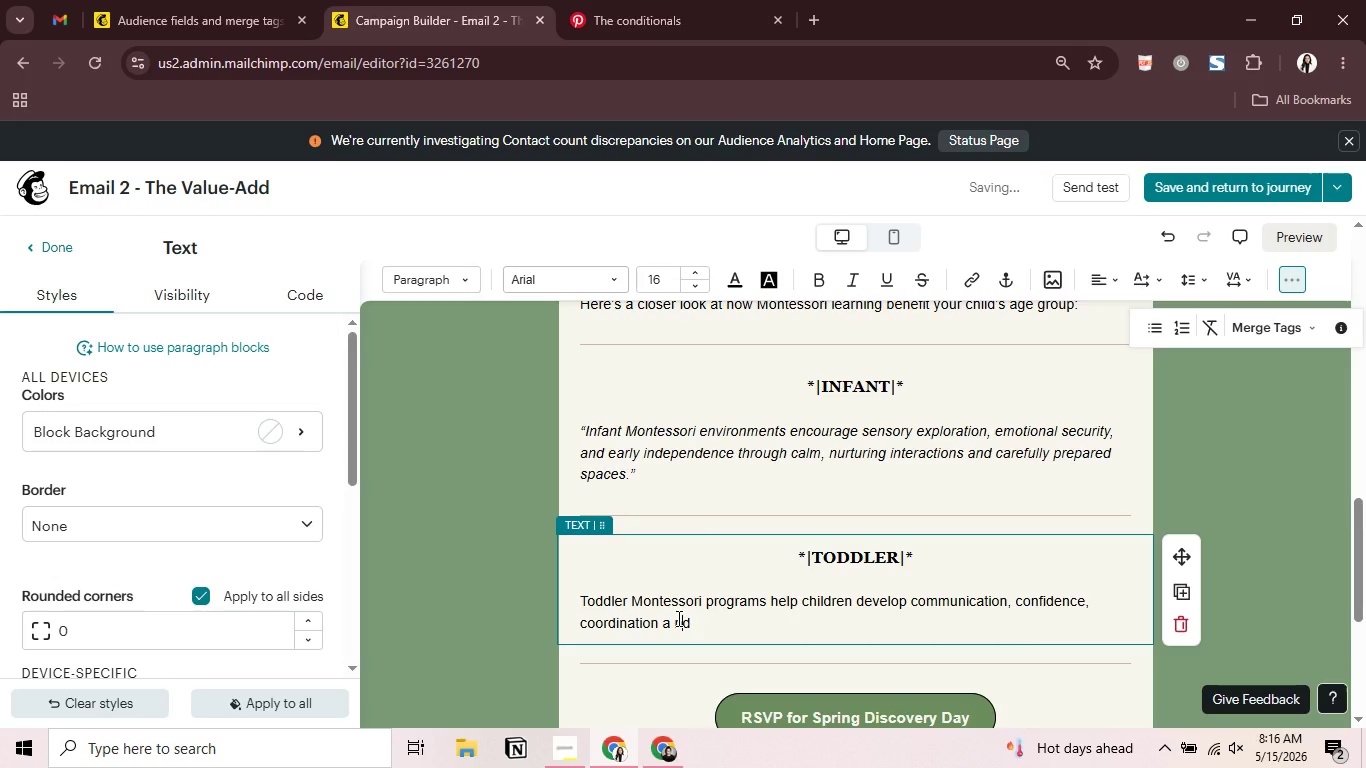 
key(Backspace)
 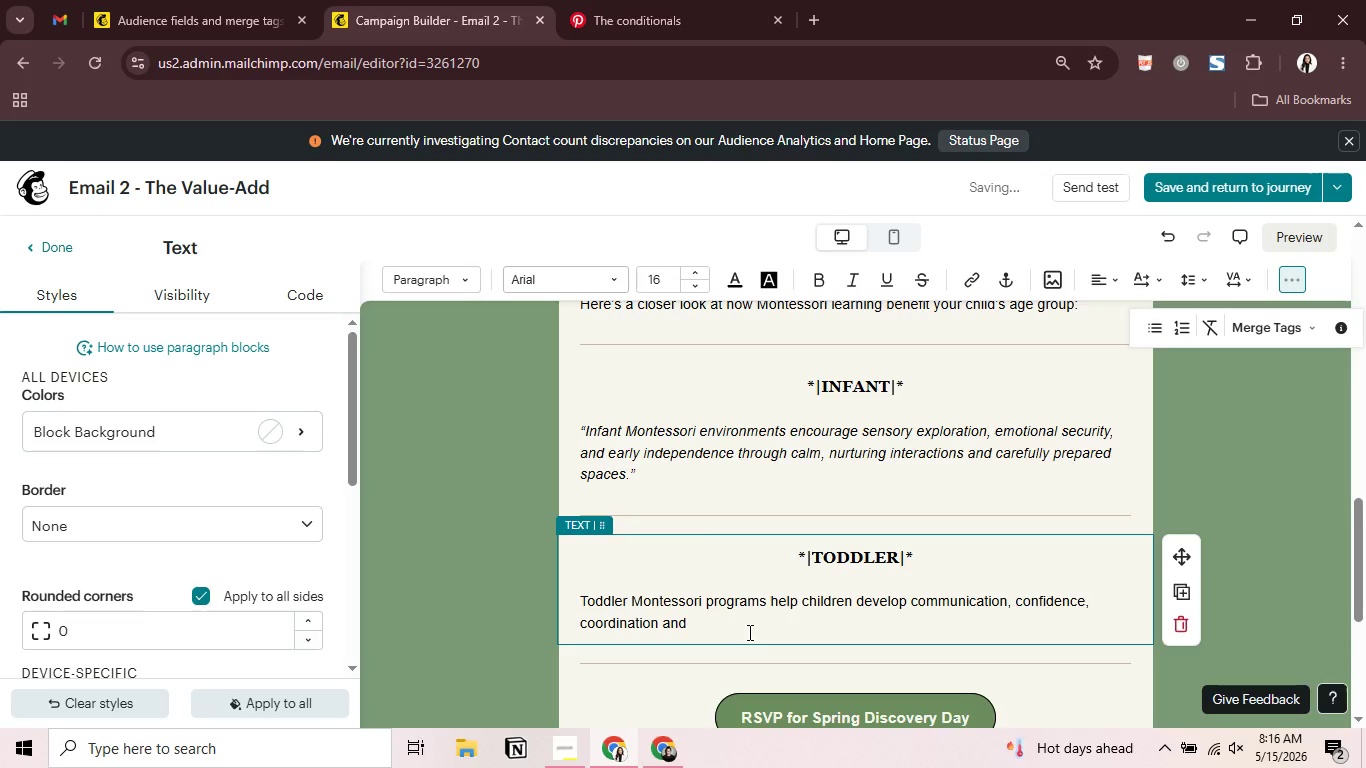 
left_click([763, 623])
 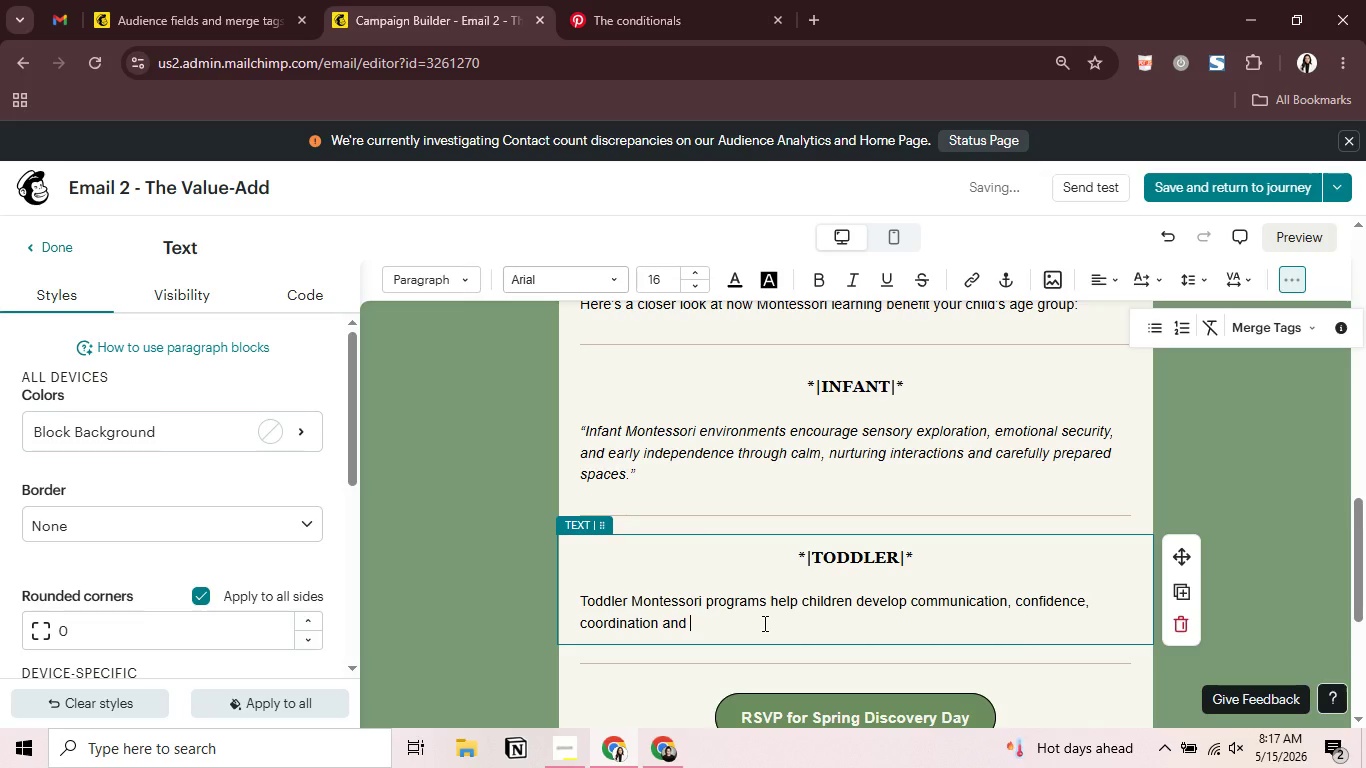 
left_click([763, 623])
 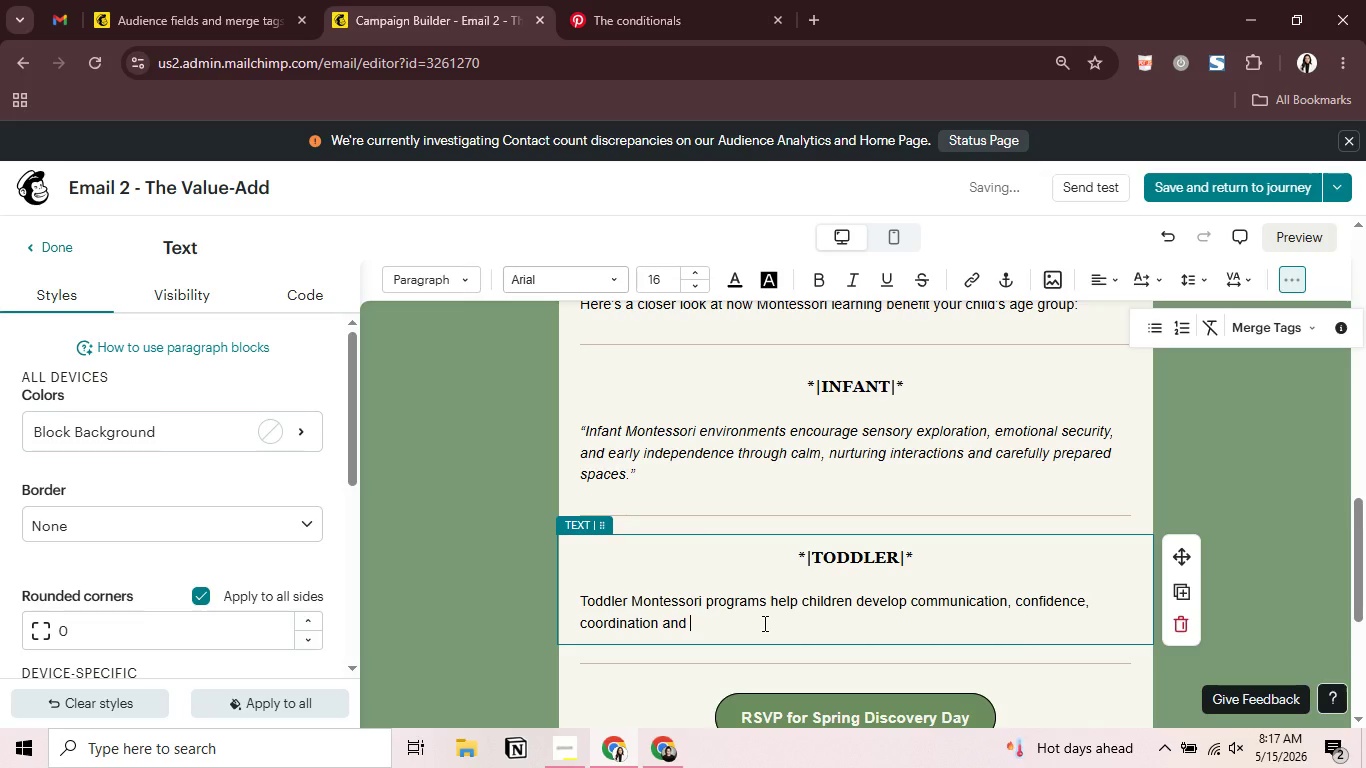 
type(indeoen)
key(Backspace)
key(Backspace)
key(Backspace)
type(pendence)
 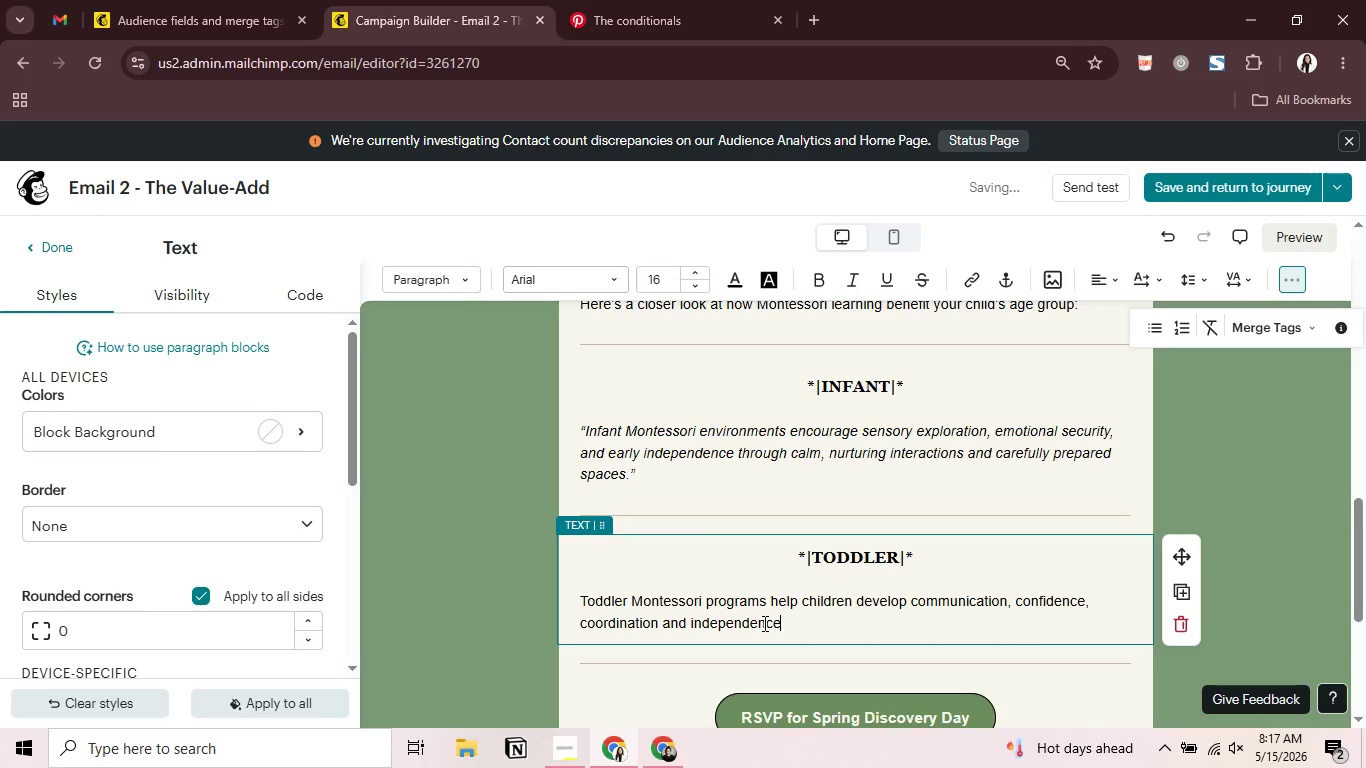 
type( through movement )
key(Backspace)
type(-based and hands on)
key(Backspace)
key(Backspace)
type(-on)
key(Backspace)
key(Backspace)
key(Backspace)
key(Backspace)
type(-on ;)
key(Backspace)
type(learning experience.)
 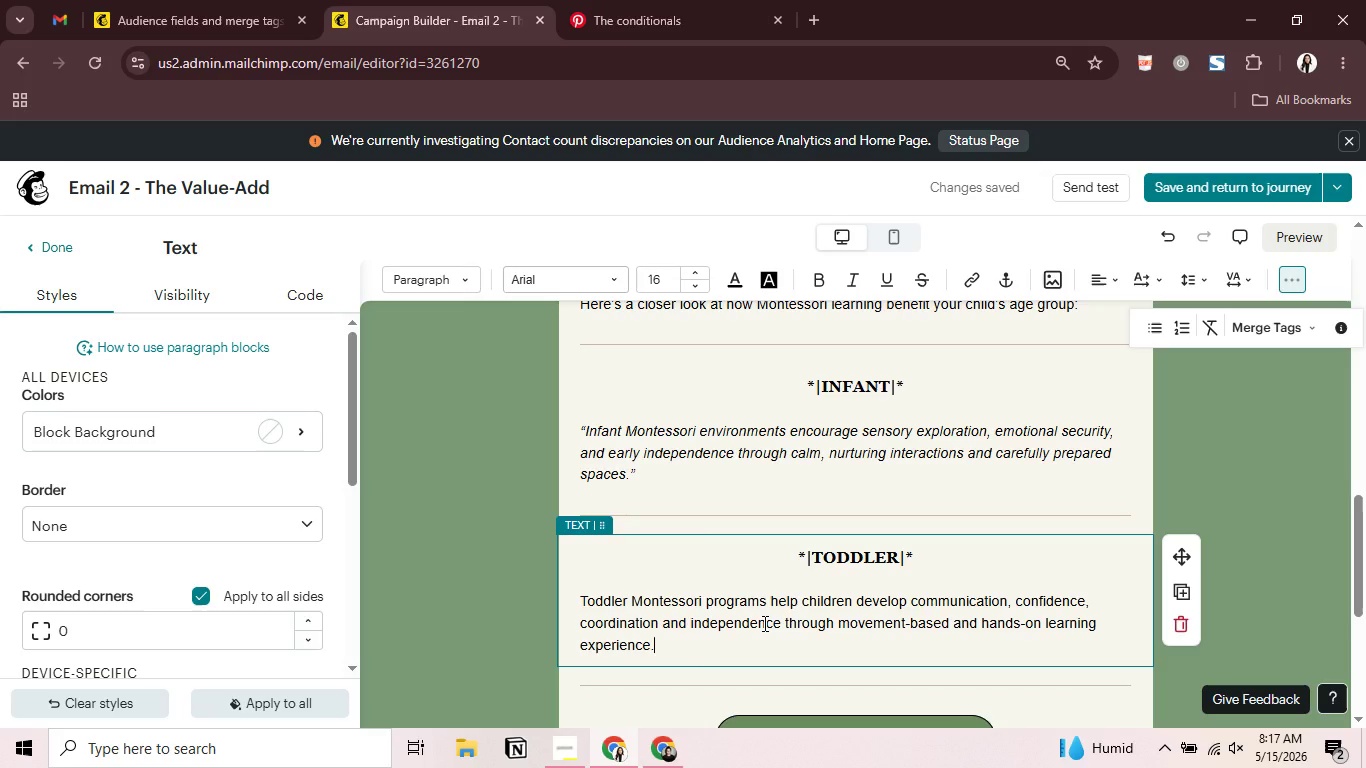 
wait(21.88)
 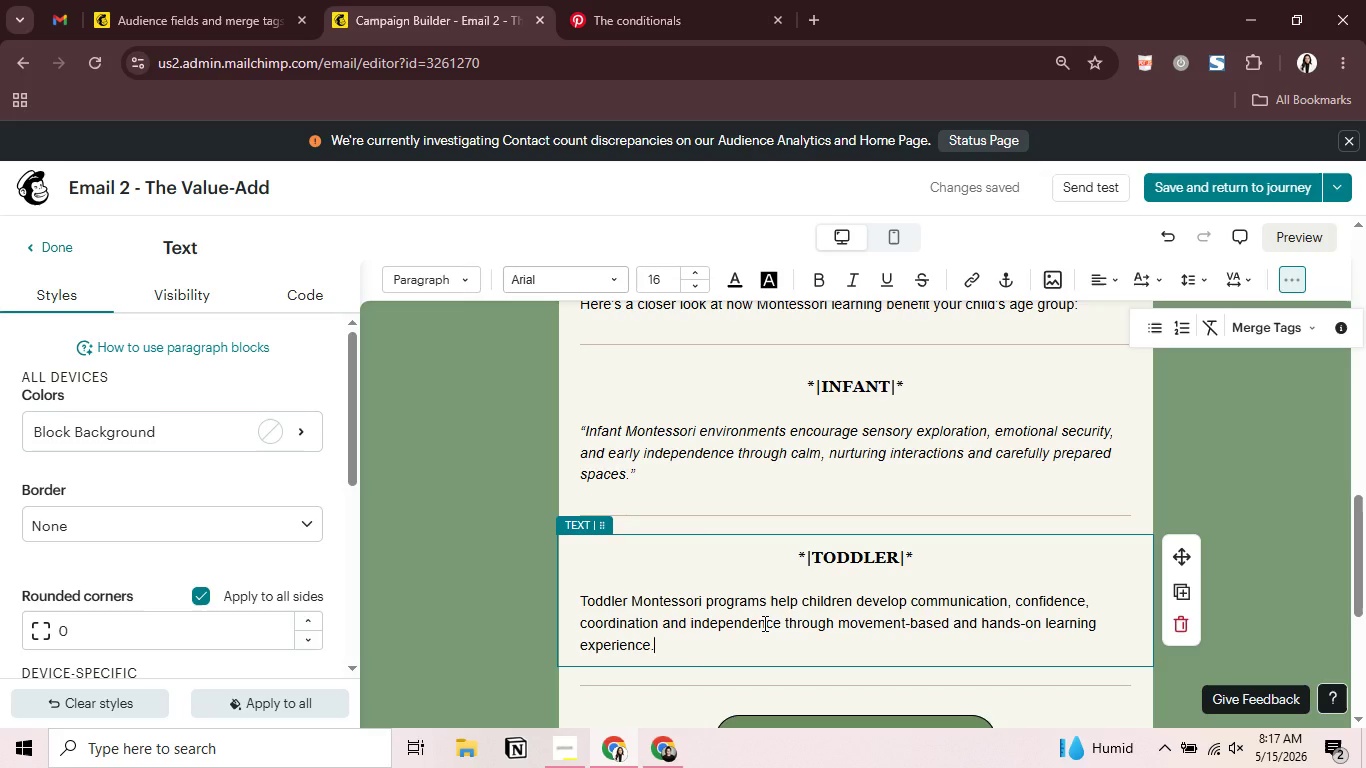 
left_click([582, 599])
 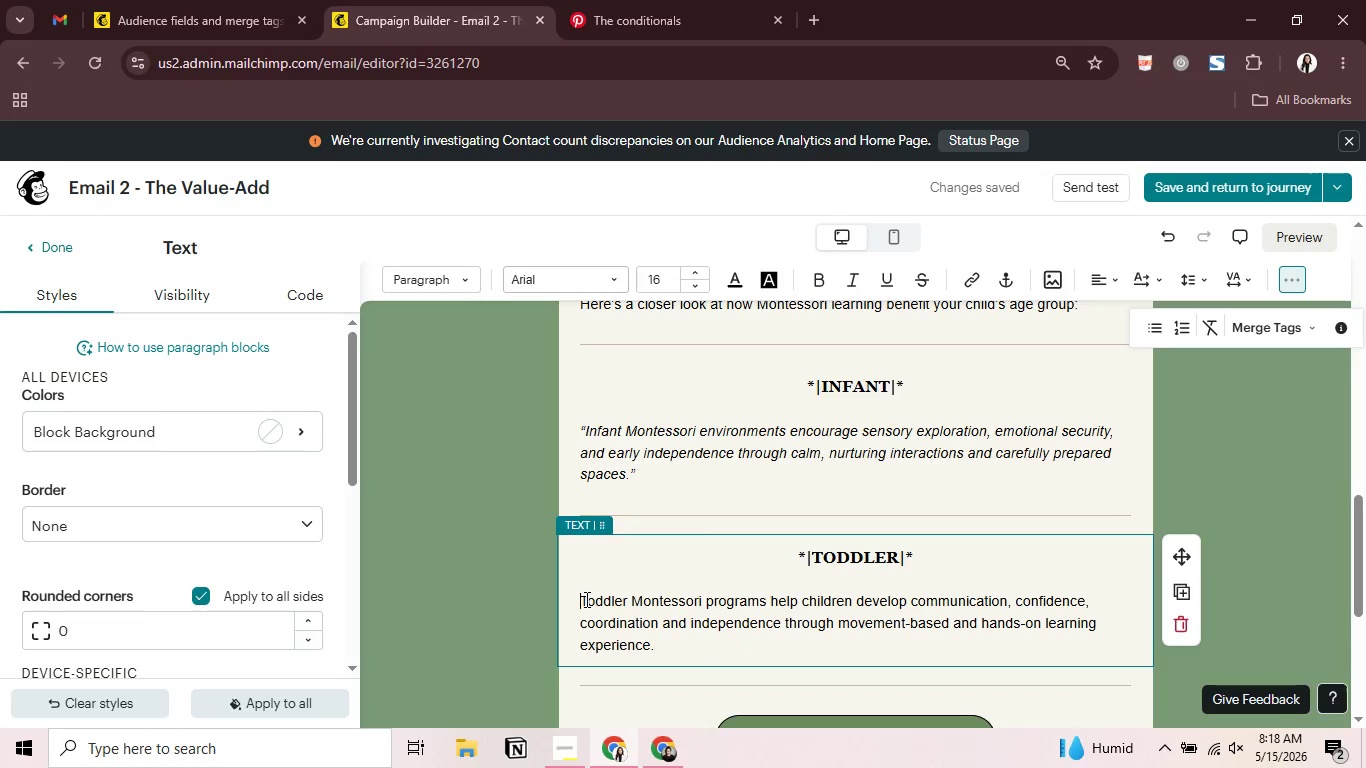 
left_click([585, 599])
 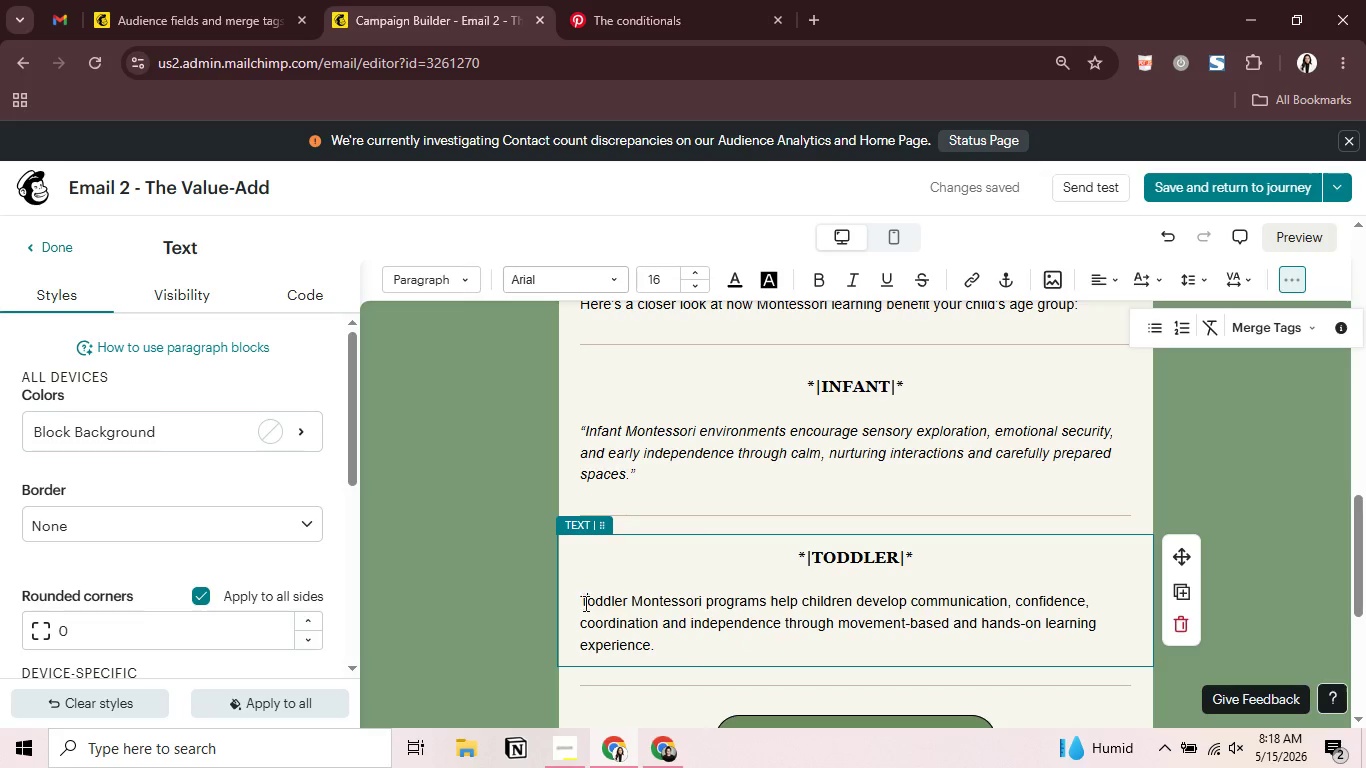 
key(Shift+ShiftRight)
 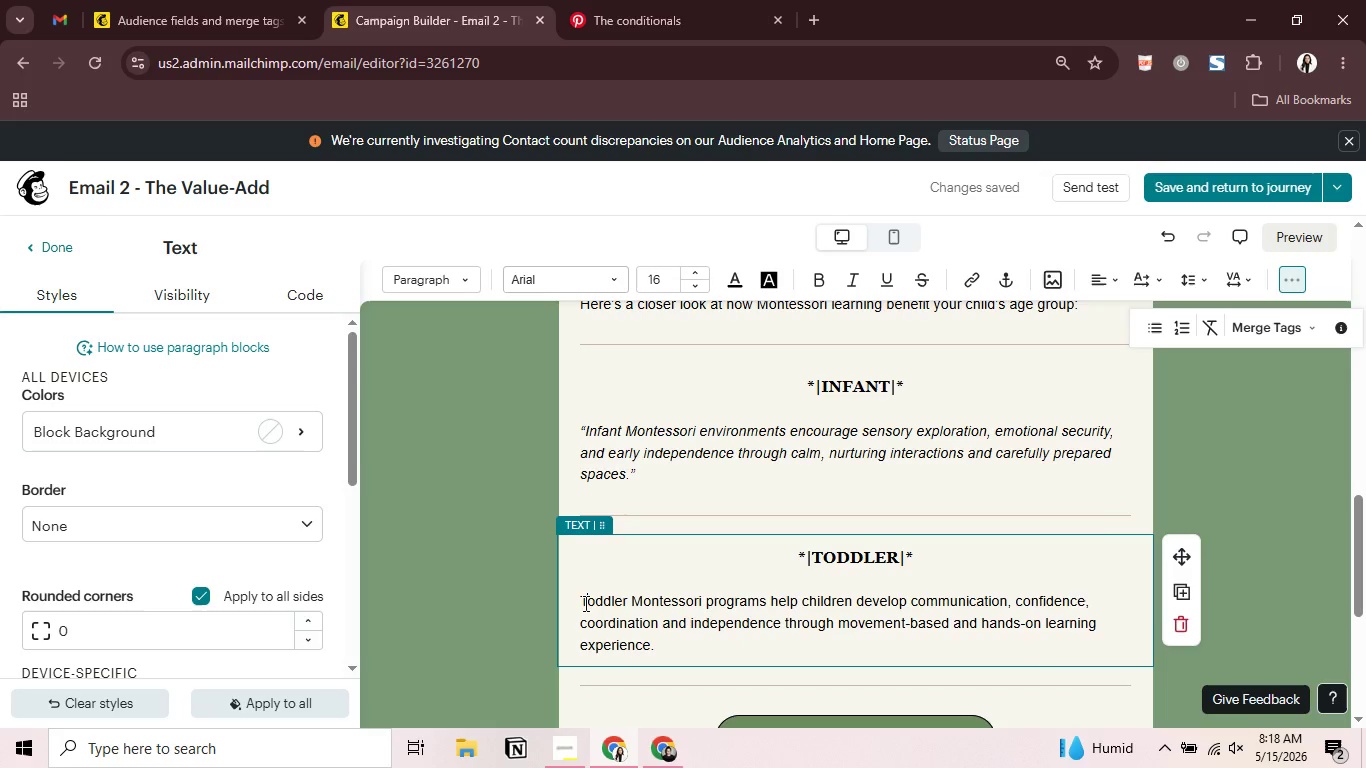 
key(Shift+Quote)
 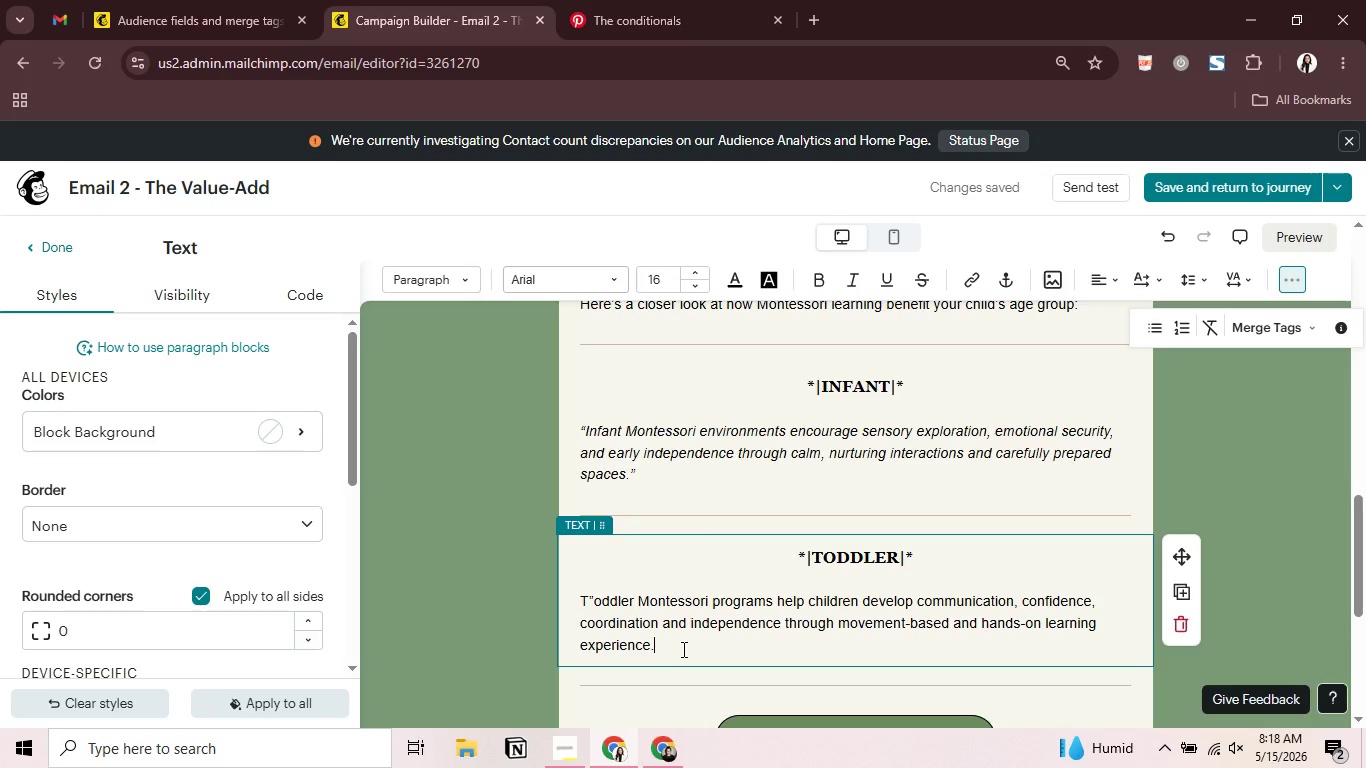 
key(Backspace)
 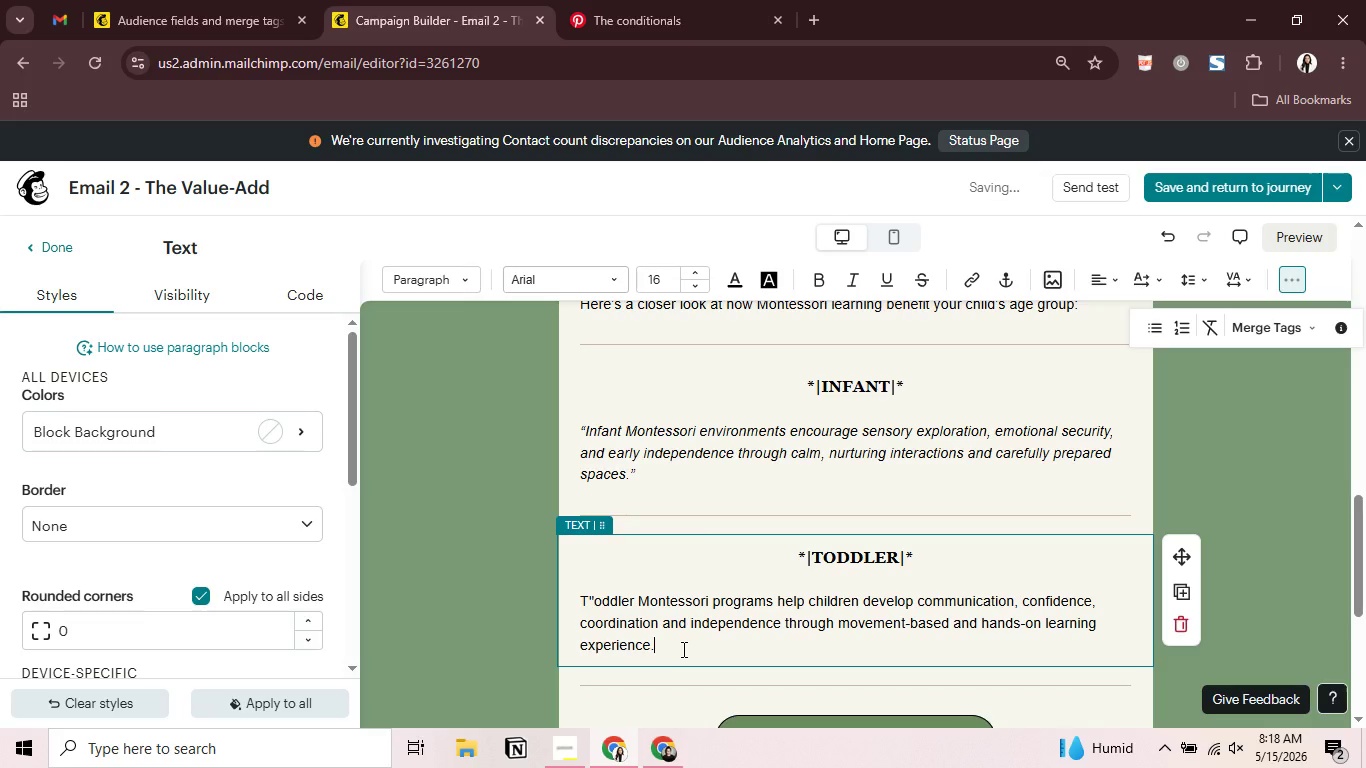 
key(ArrowLeft)
 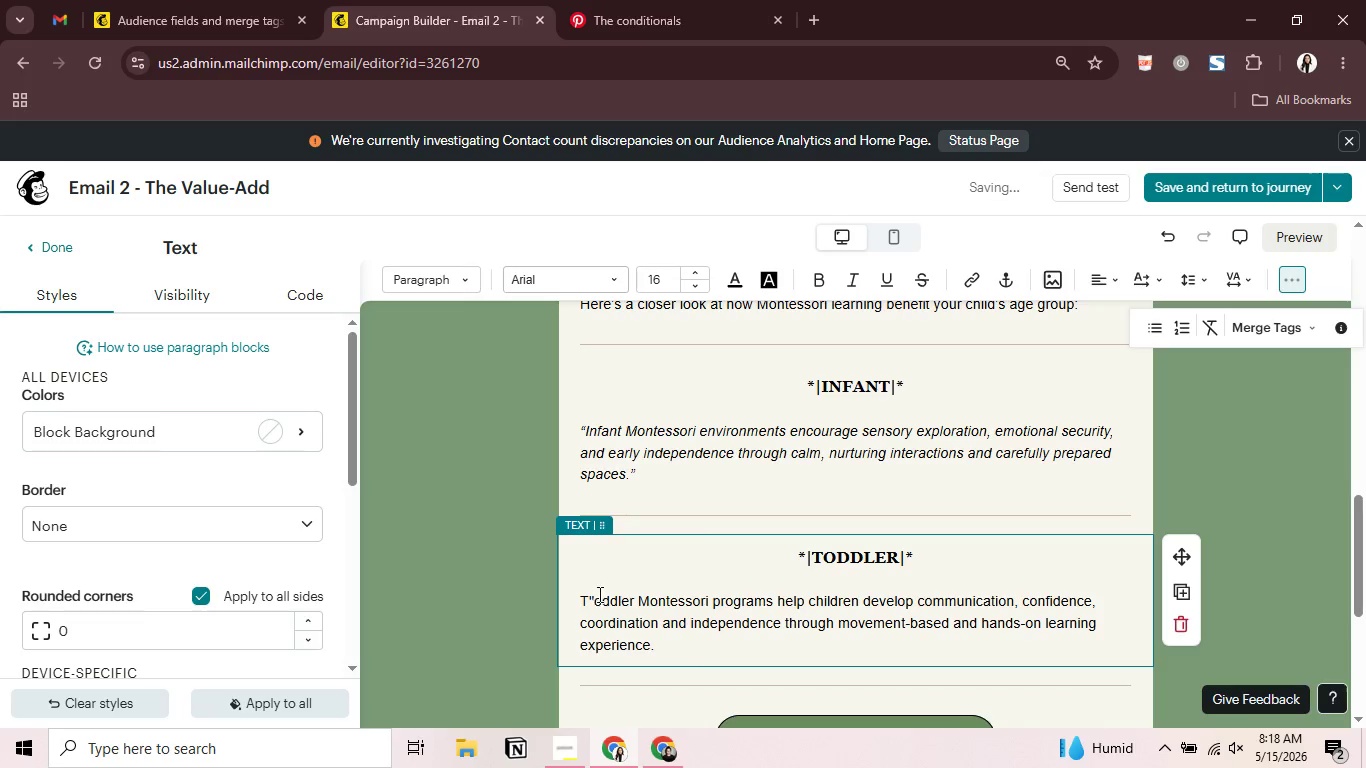 
left_click([597, 597])
 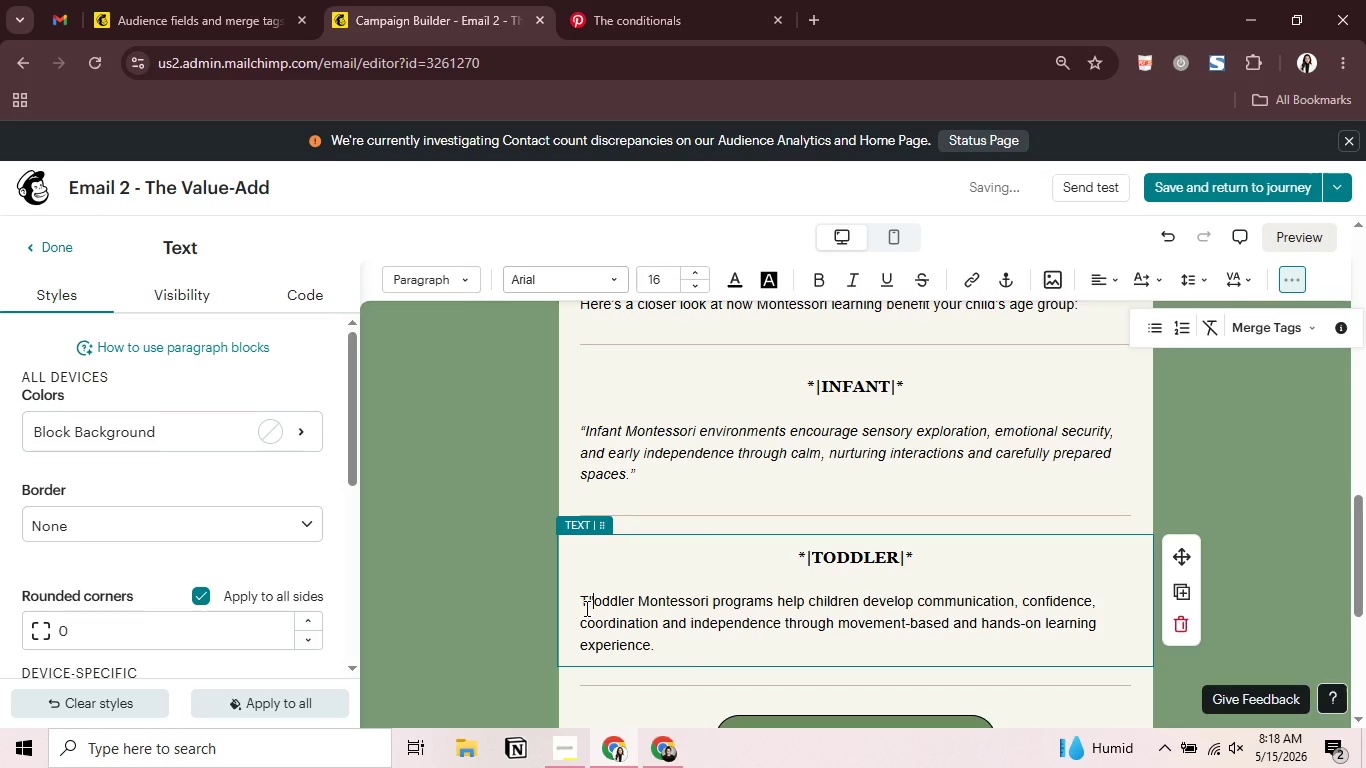 
key(Backspace)
 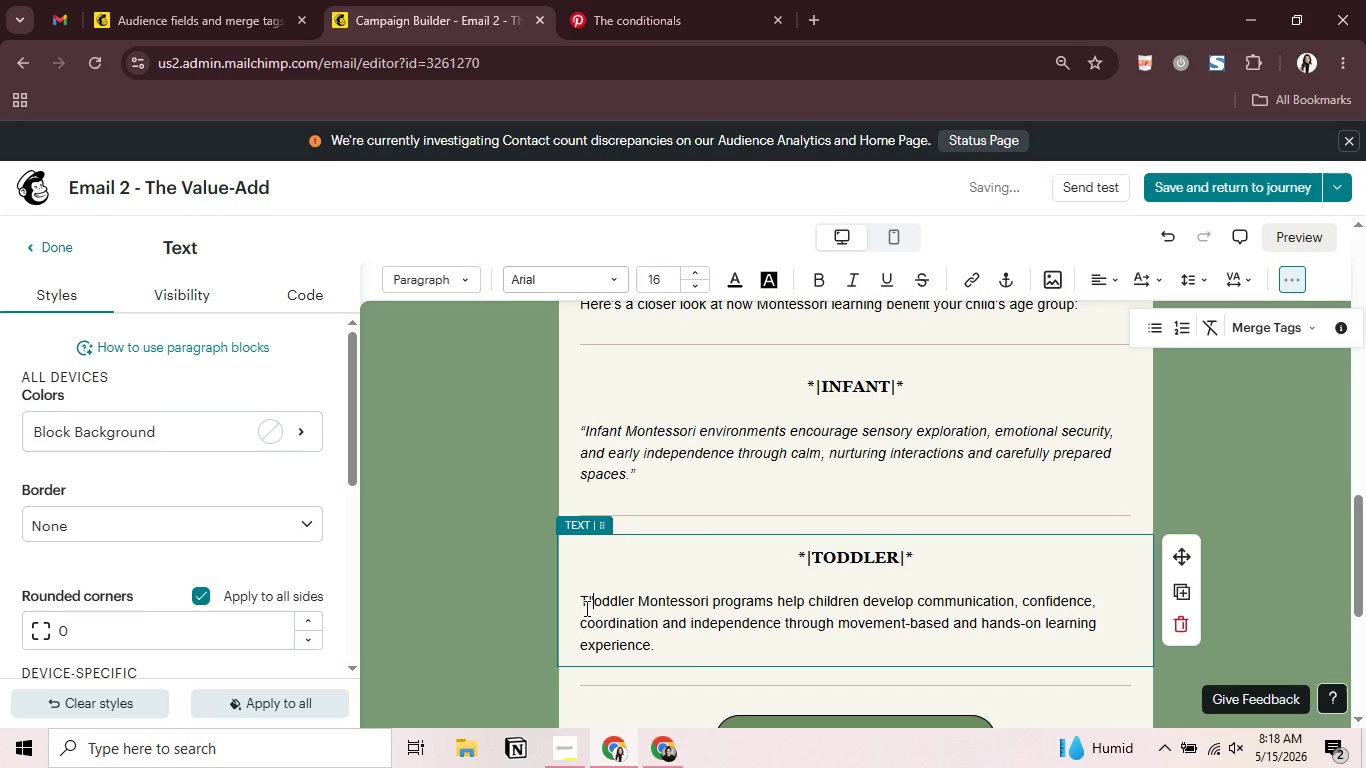 
key(ArrowLeft)
 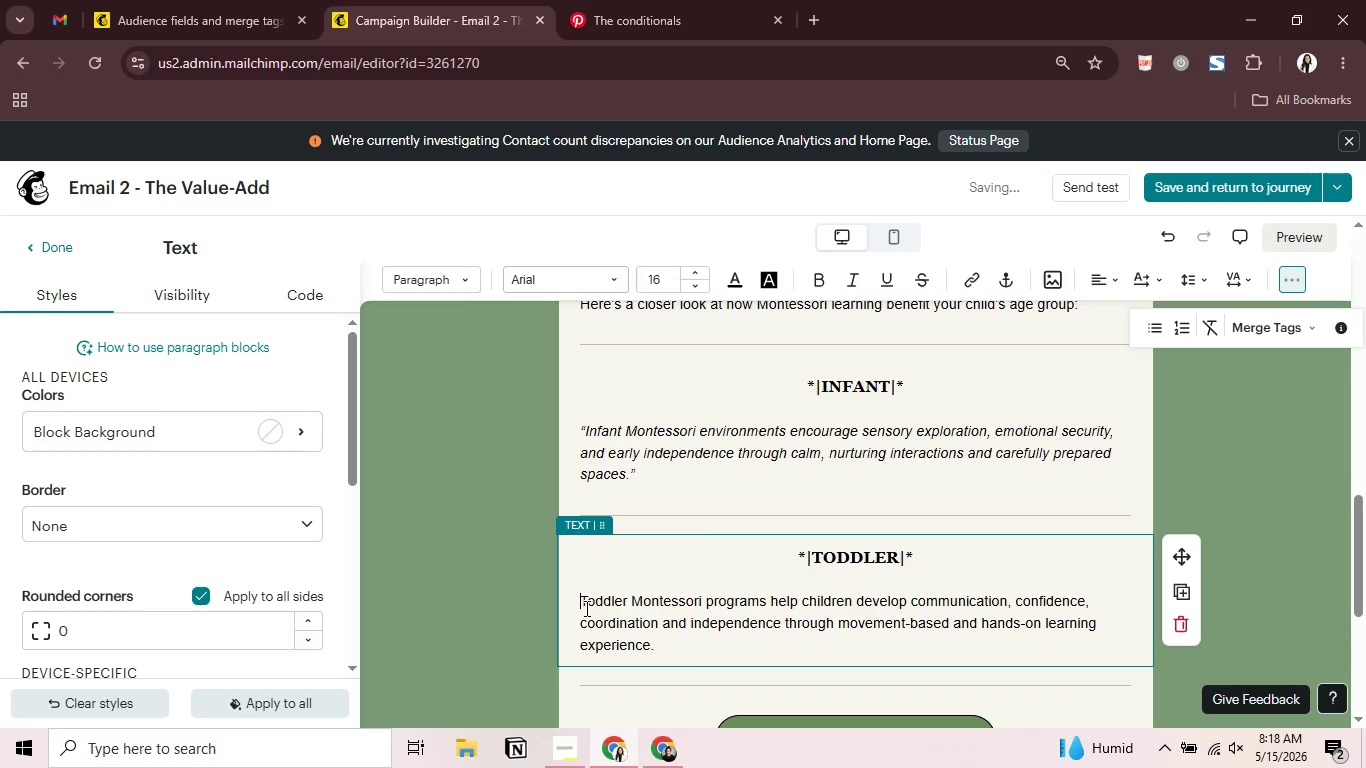 
key(Shift+ShiftRight)
 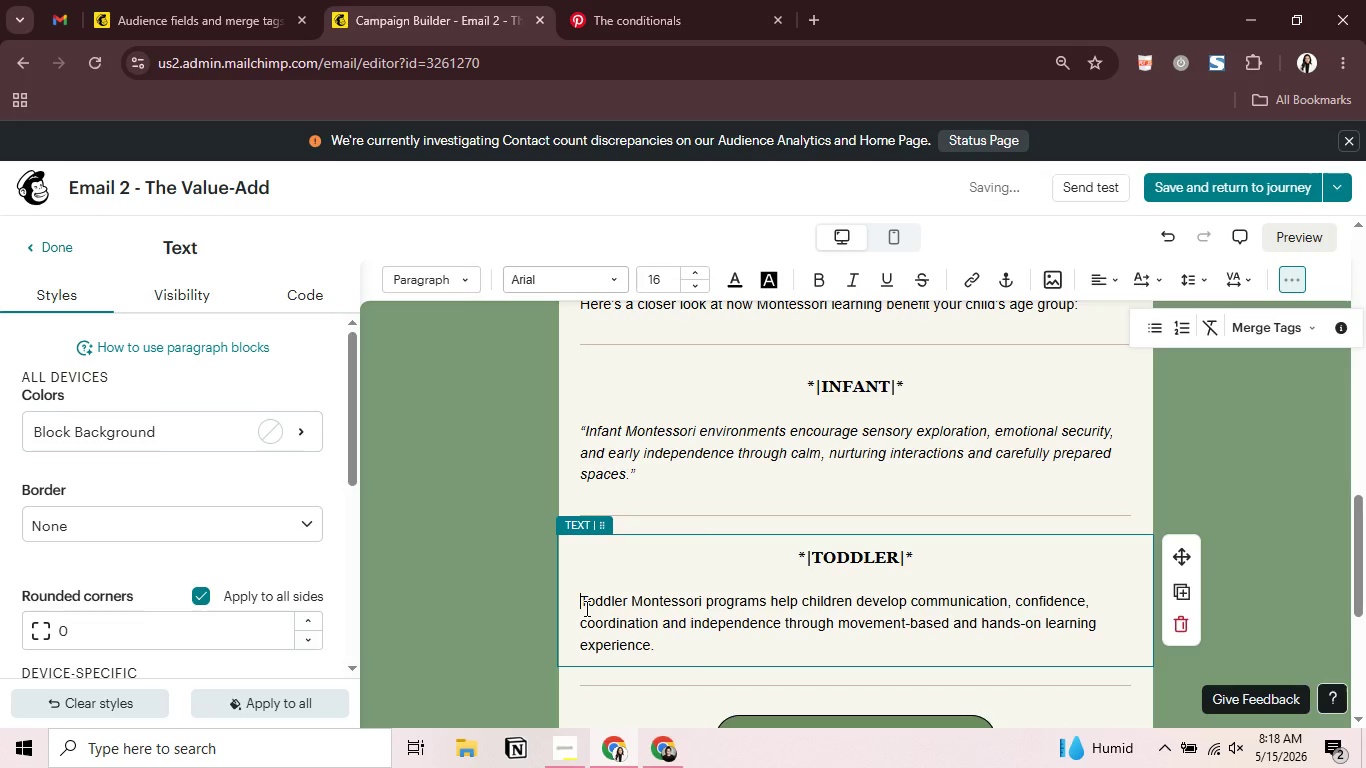 
key(Shift+Quote)
 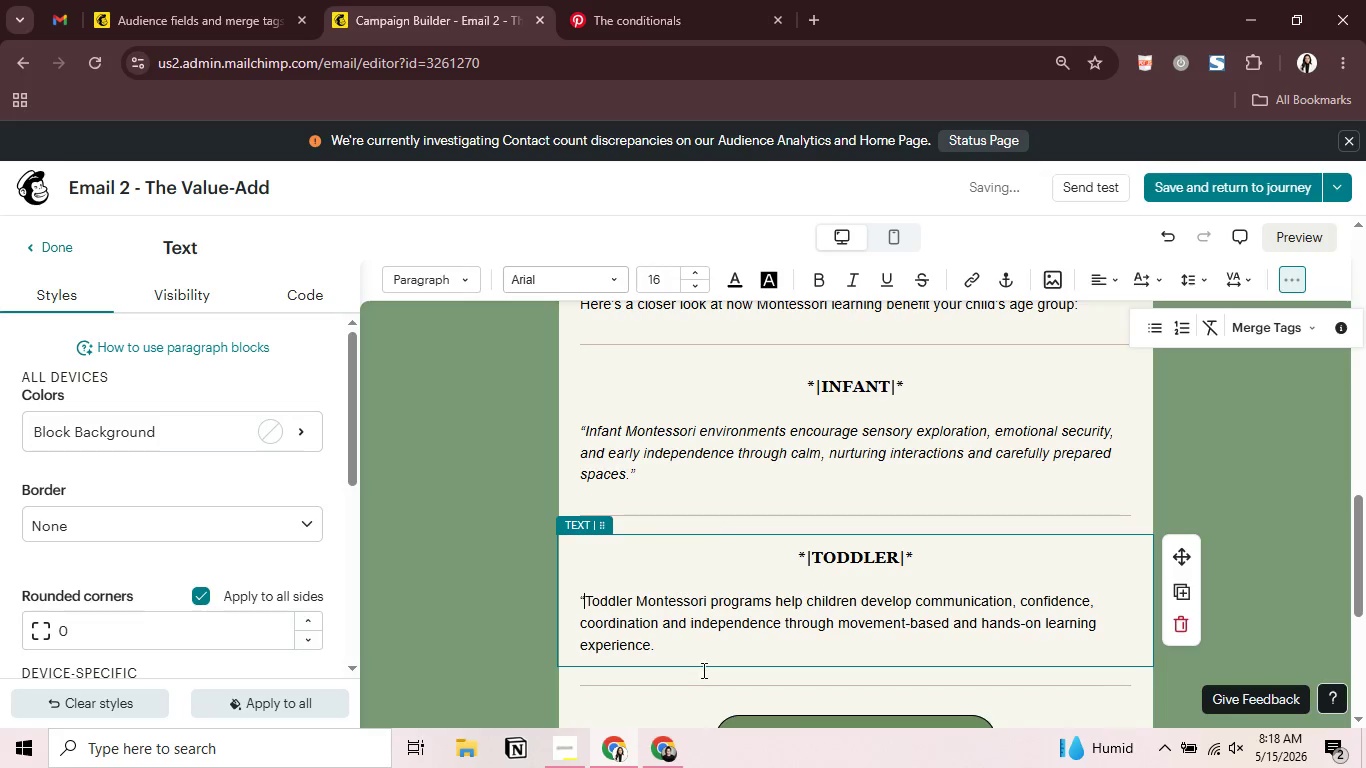 
left_click([693, 640])
 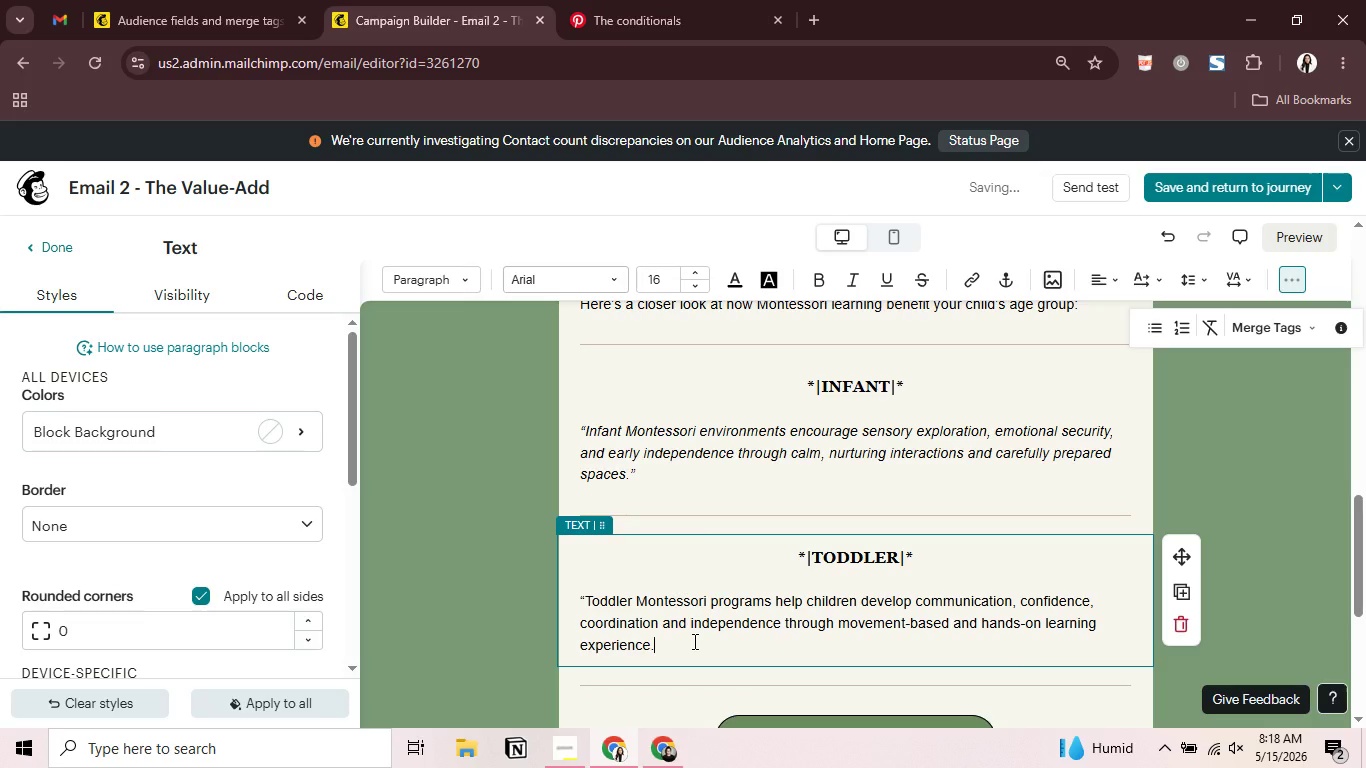 
key(Shift+Quote)
 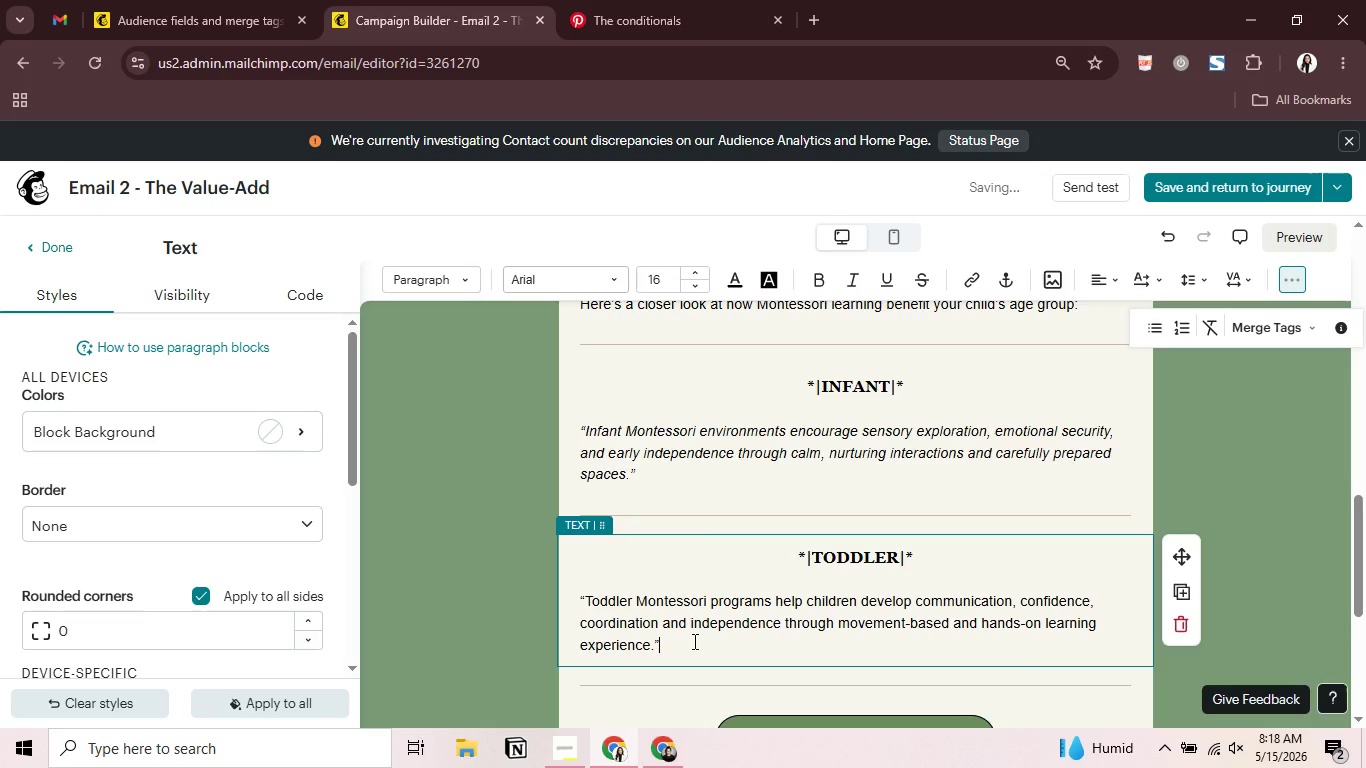 
left_click_drag(start_coordinate=[693, 640], to_coordinate=[577, 592])
 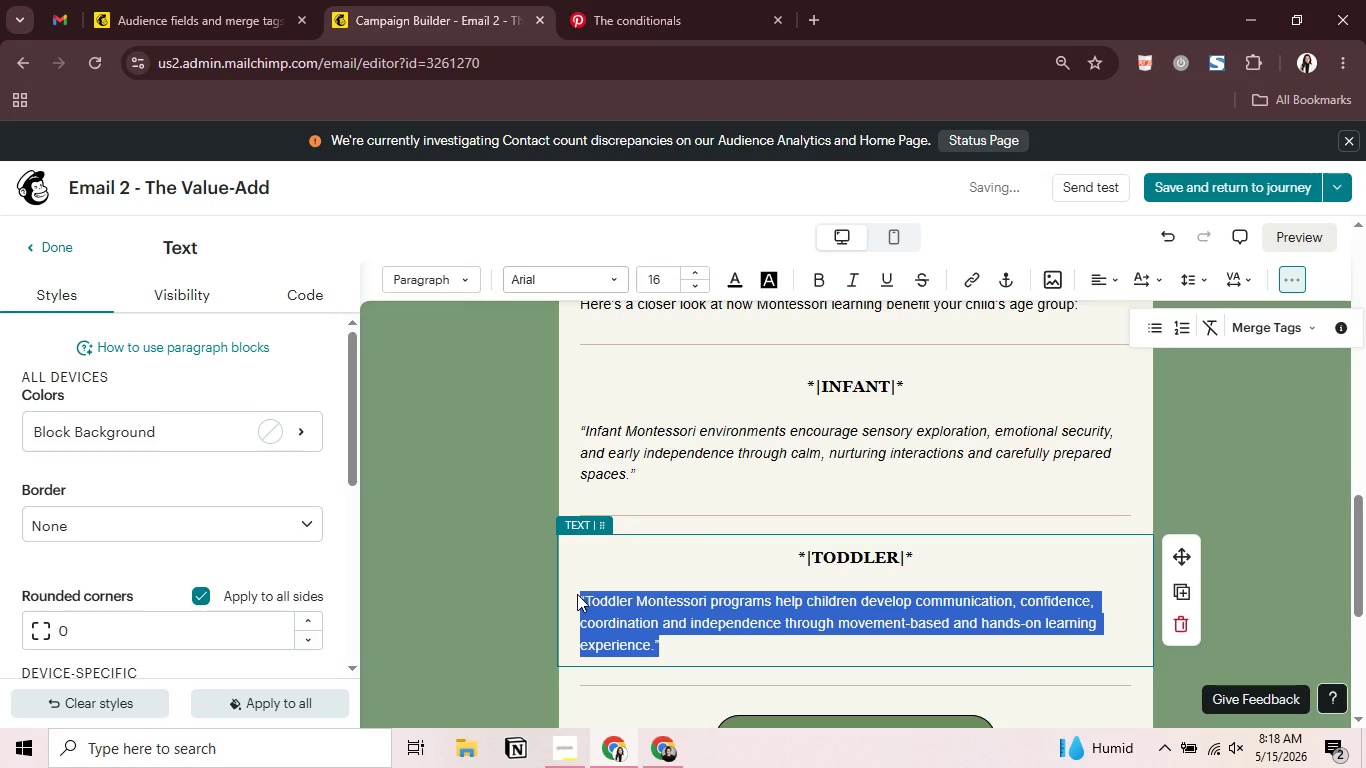 
hold_key(key=ControlLeft, duration=1.52)
 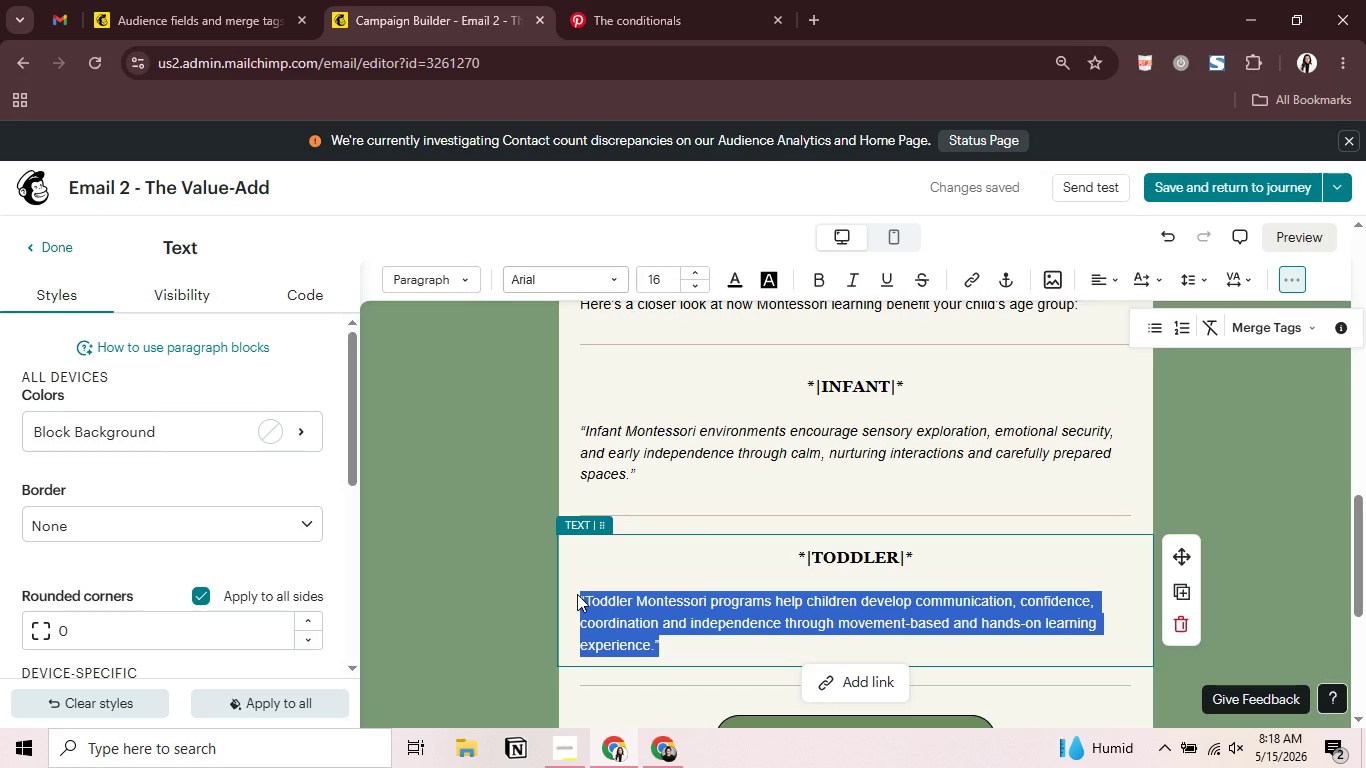 
key(Control+I)
 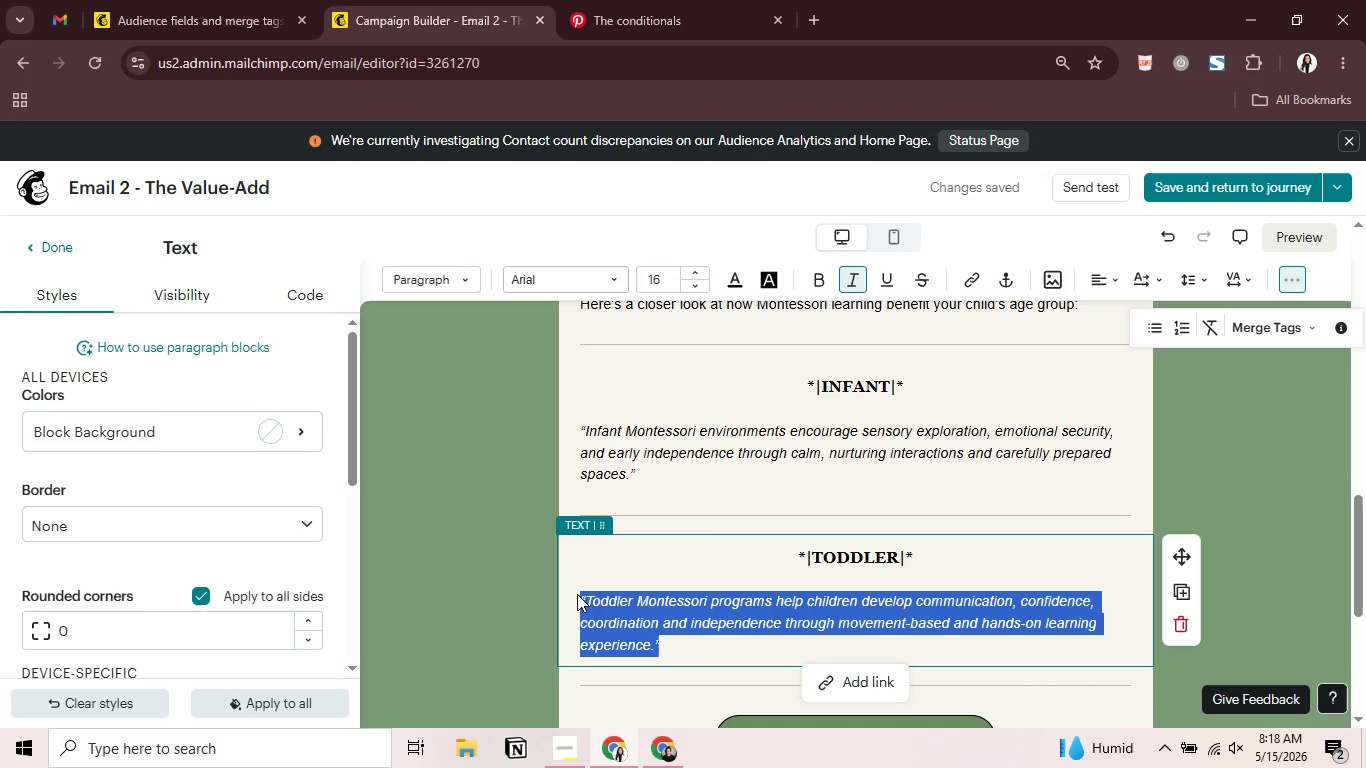 
wait(14.81)
 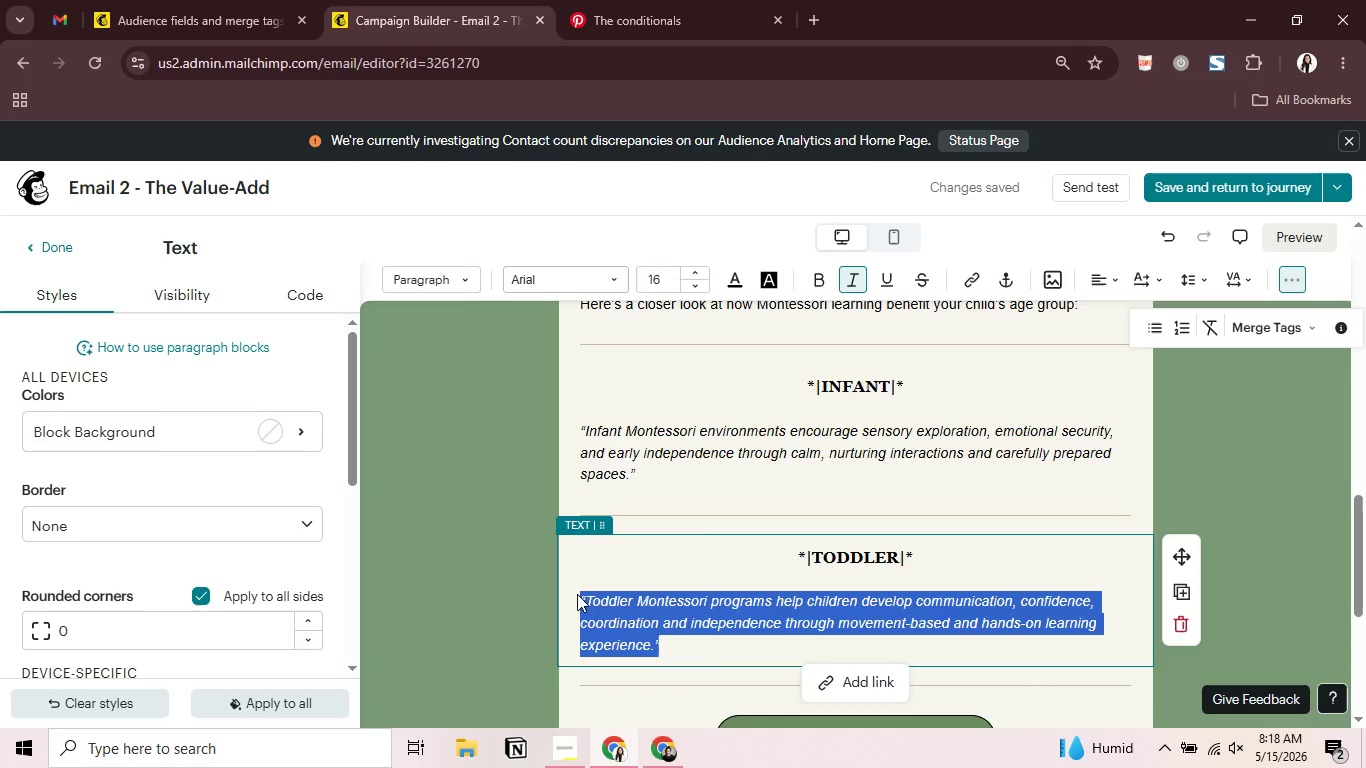 
left_click([439, 459])
 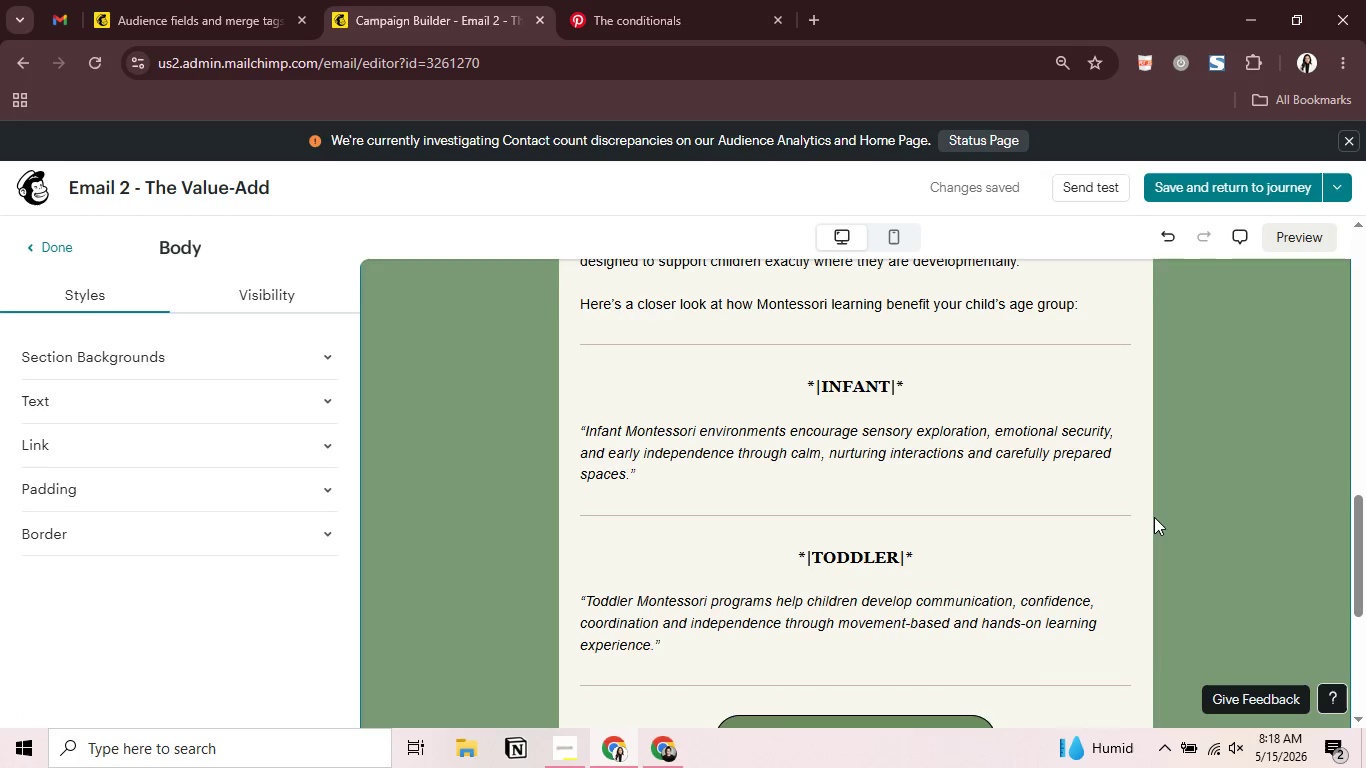 
scroll: coordinate [1156, 511], scroll_direction: down, amount: 3.0
 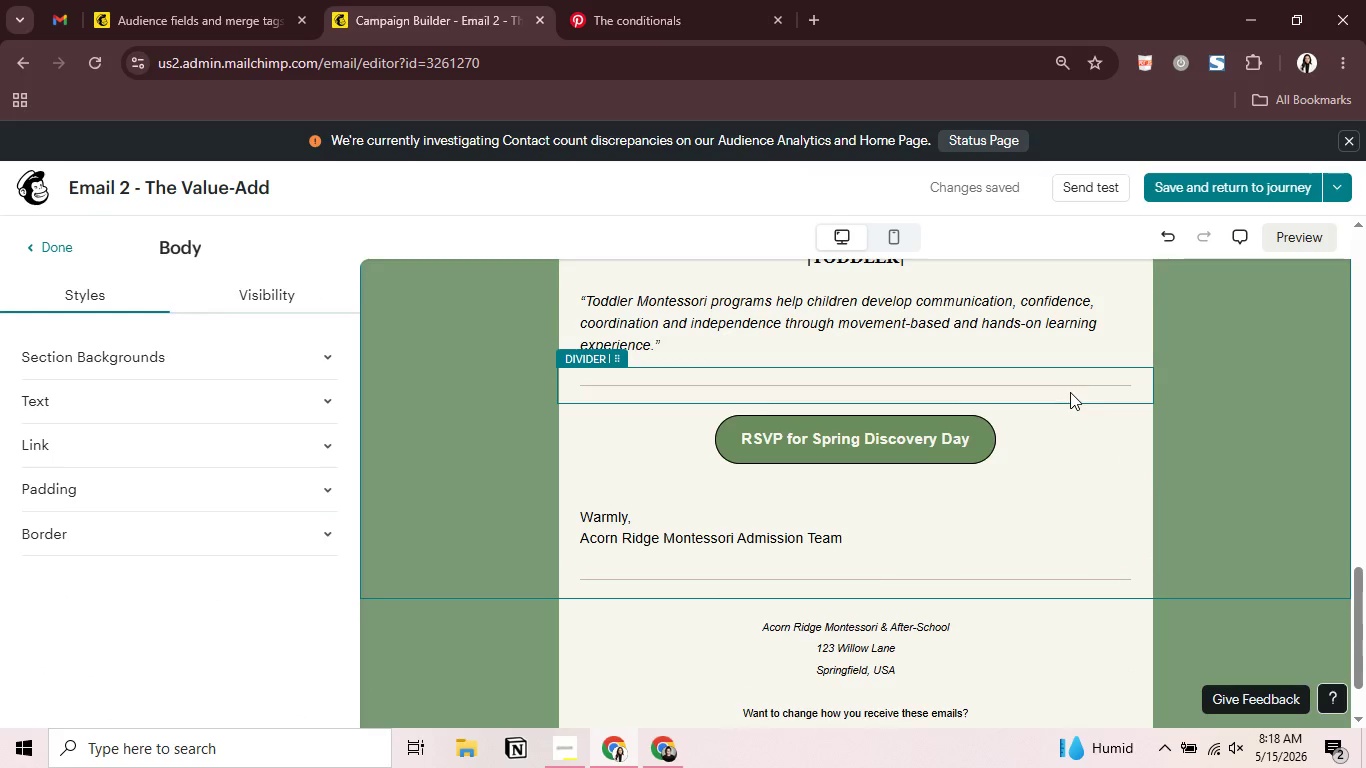 
left_click([1074, 383])
 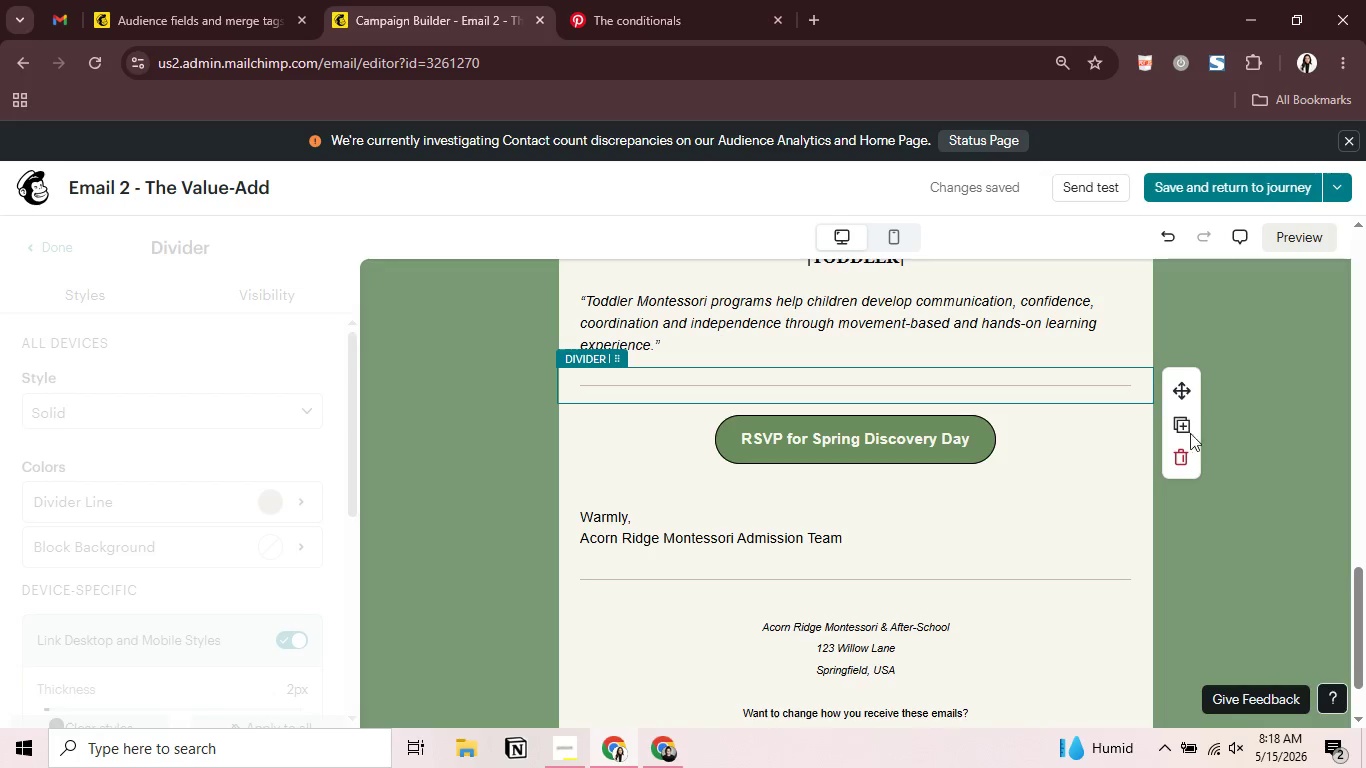 
left_click([1183, 417])
 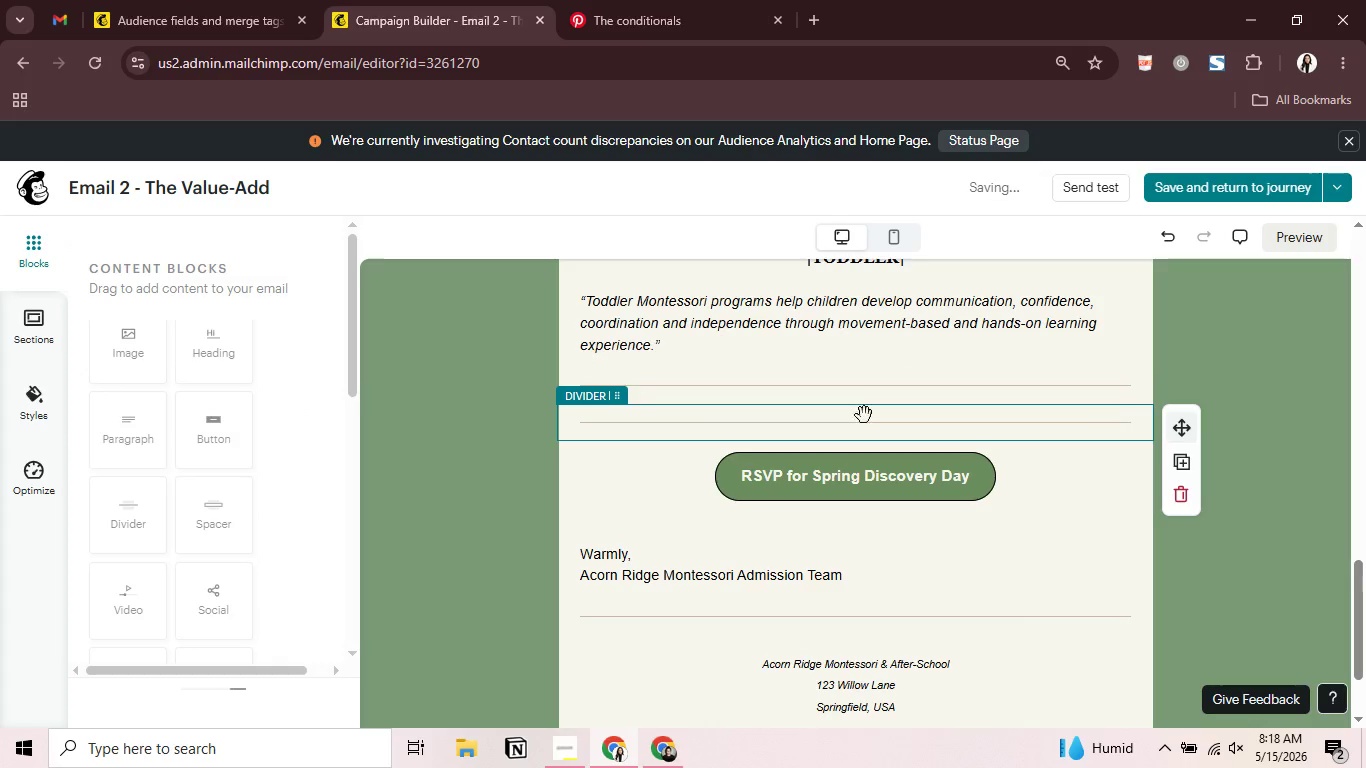 
left_click([725, 327])
 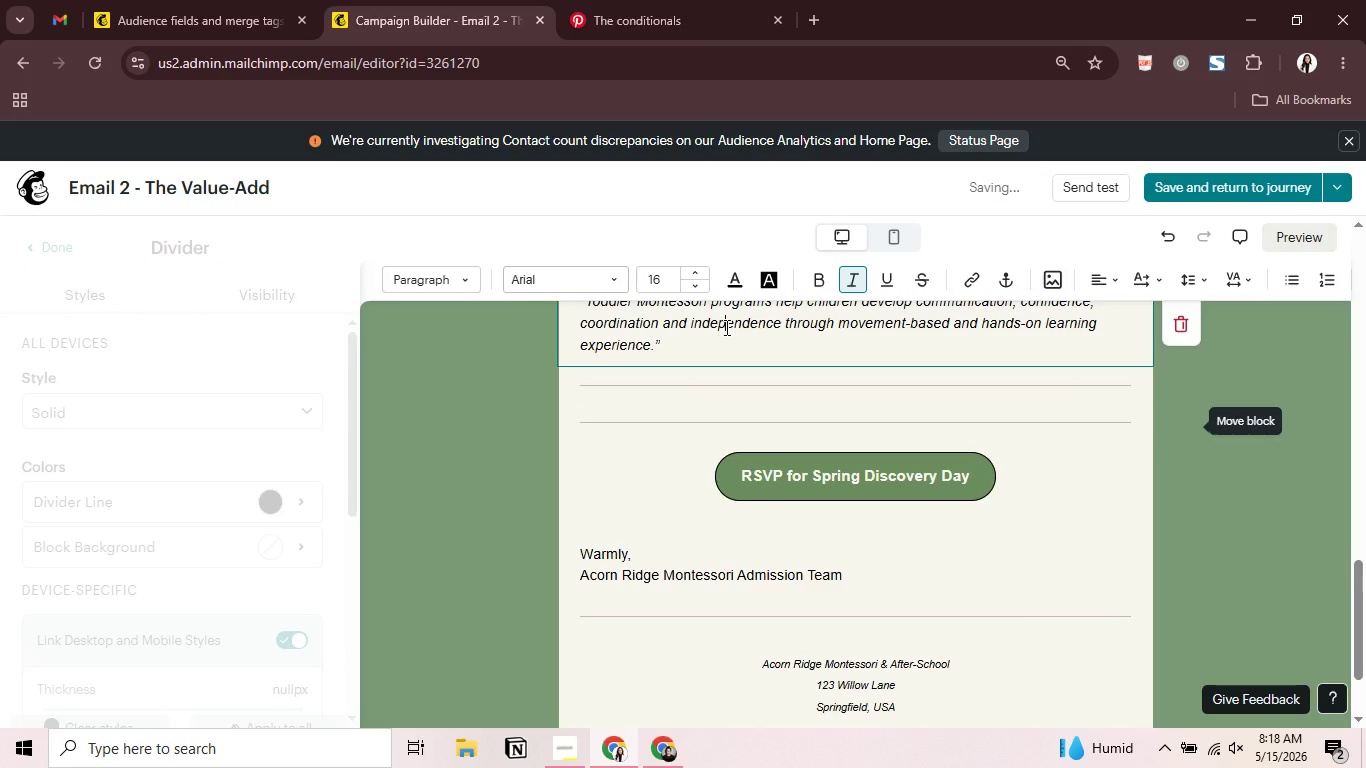 
scroll: coordinate [1147, 409], scroll_direction: up, amount: 2.0
 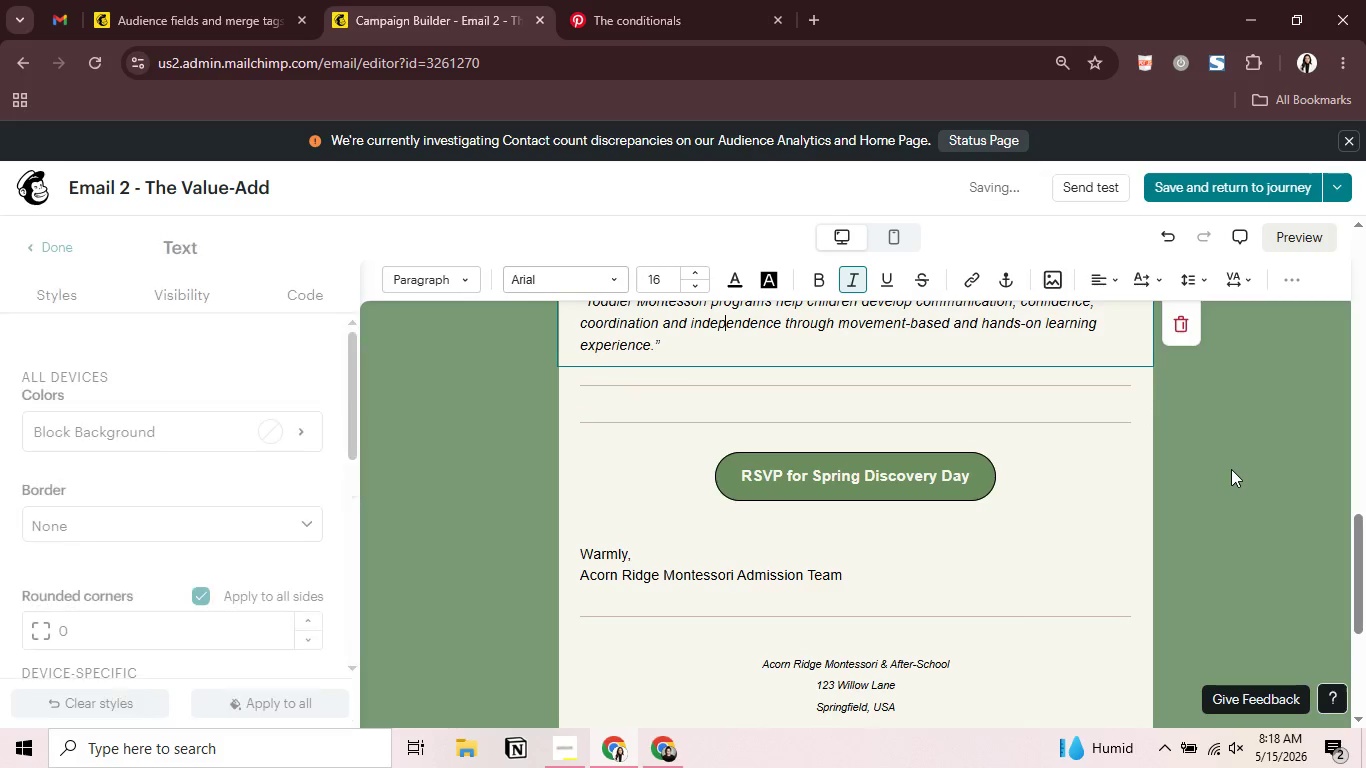 
mouse_move([1196, 473])
 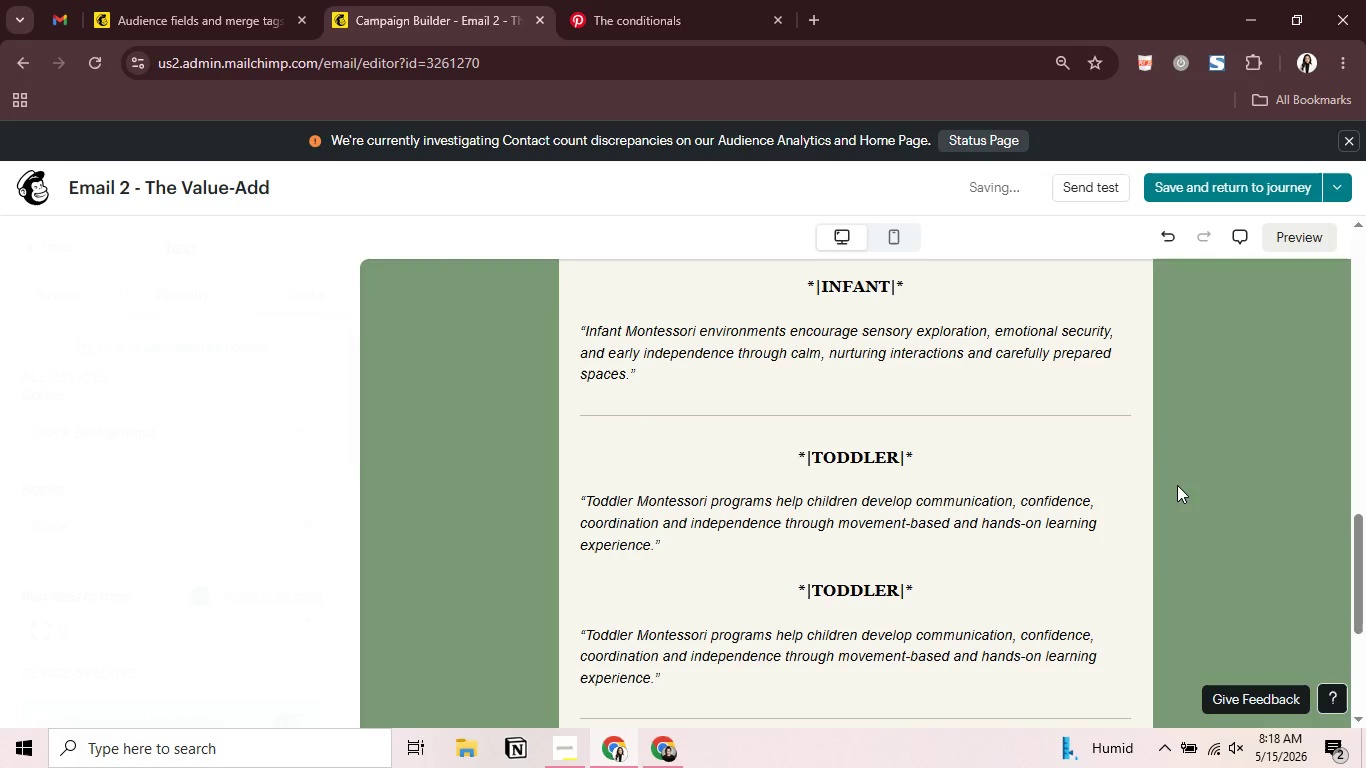 
scroll: coordinate [1177, 485], scroll_direction: down, amount: 1.0
 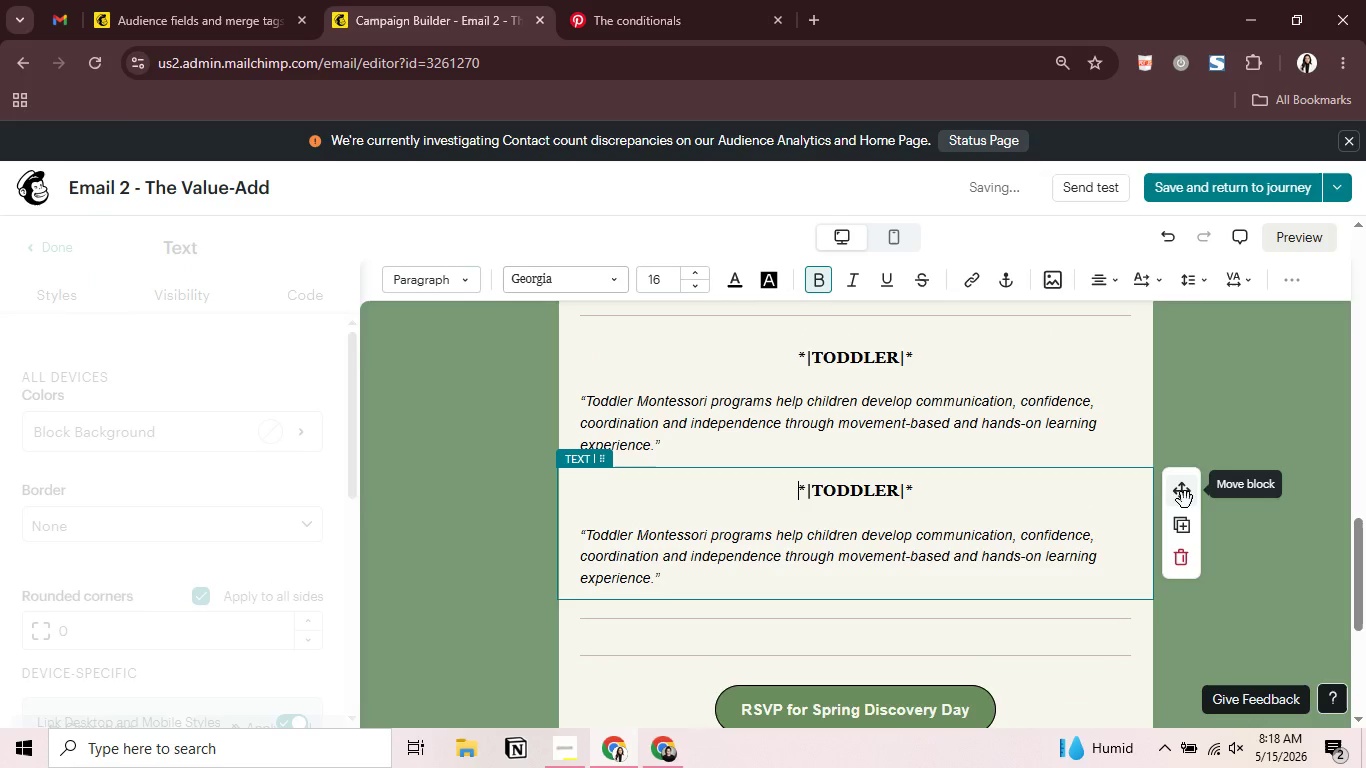 
left_click_drag(start_coordinate=[1183, 498], to_coordinate=[827, 647])
 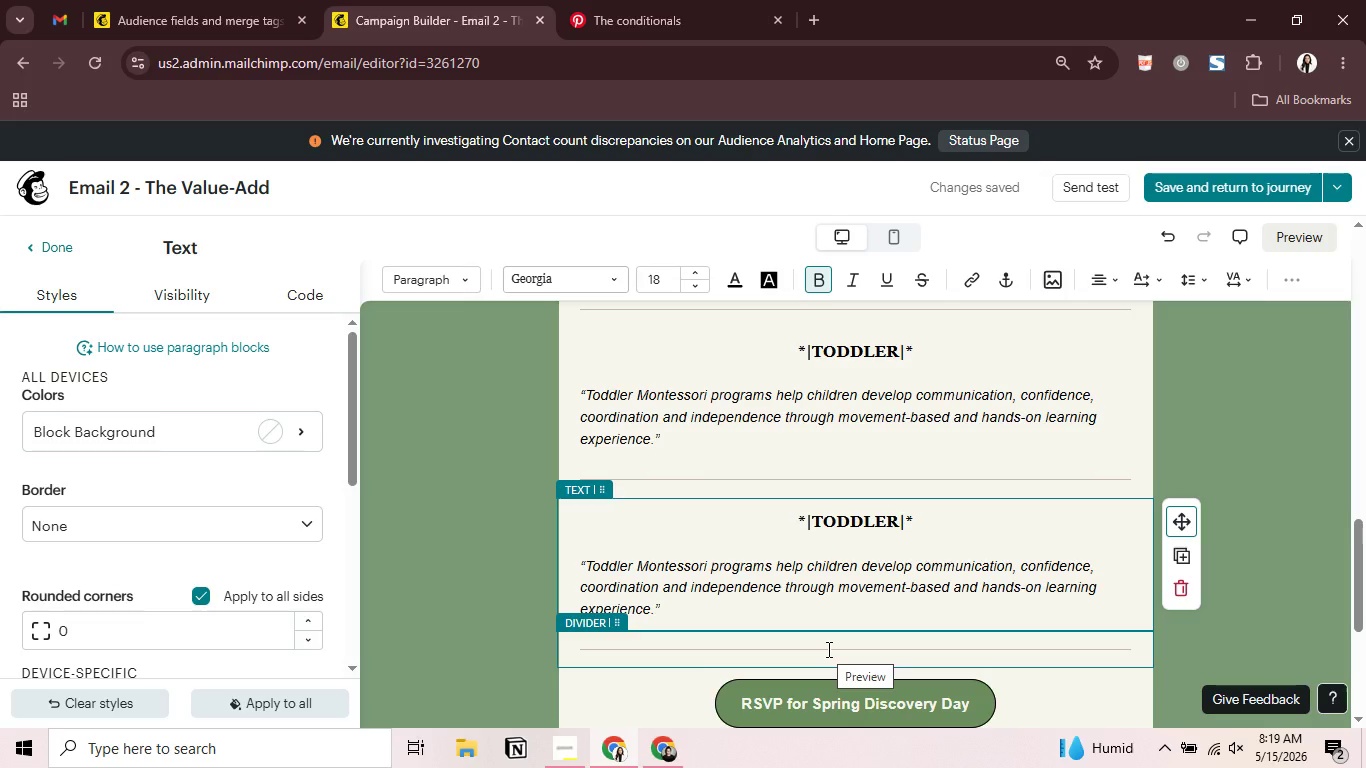 
wait(12.77)
 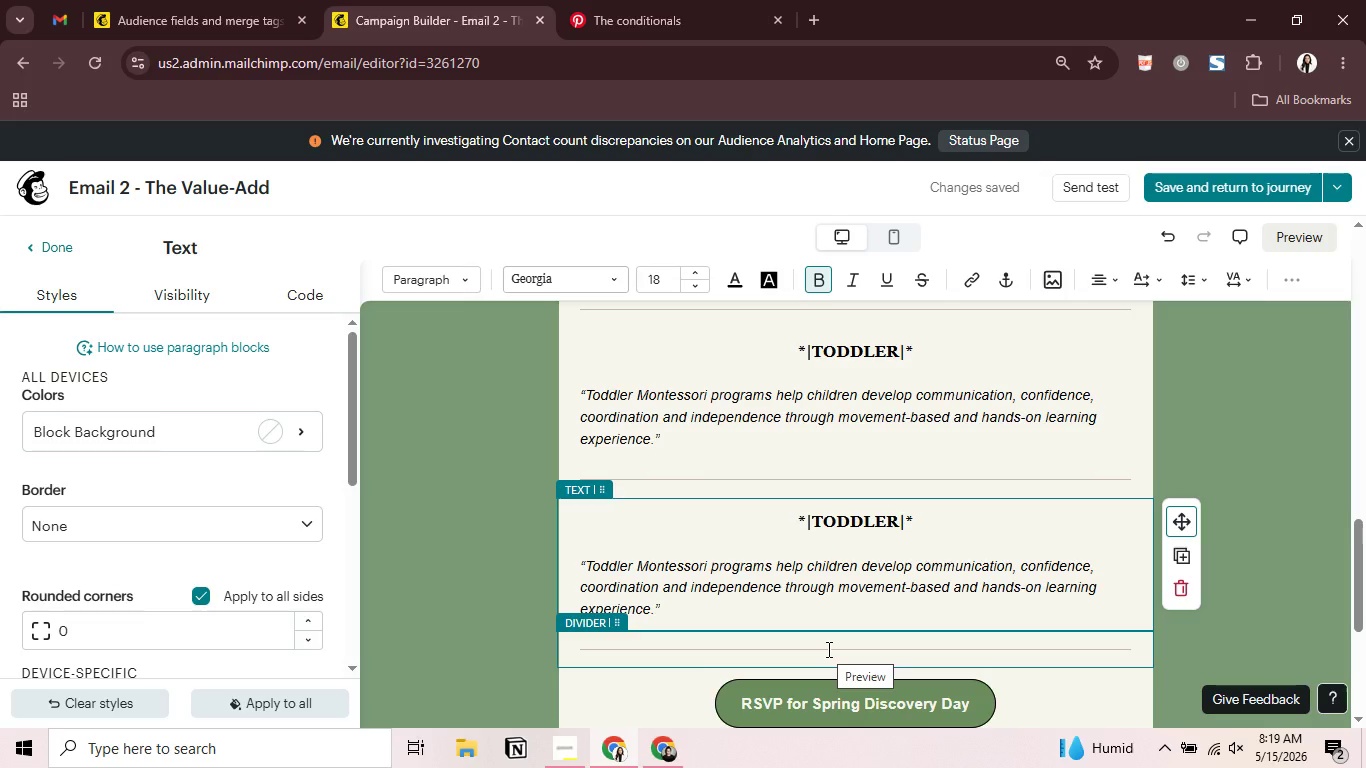 
left_click_drag(start_coordinate=[794, 516], to_coordinate=[919, 519])
 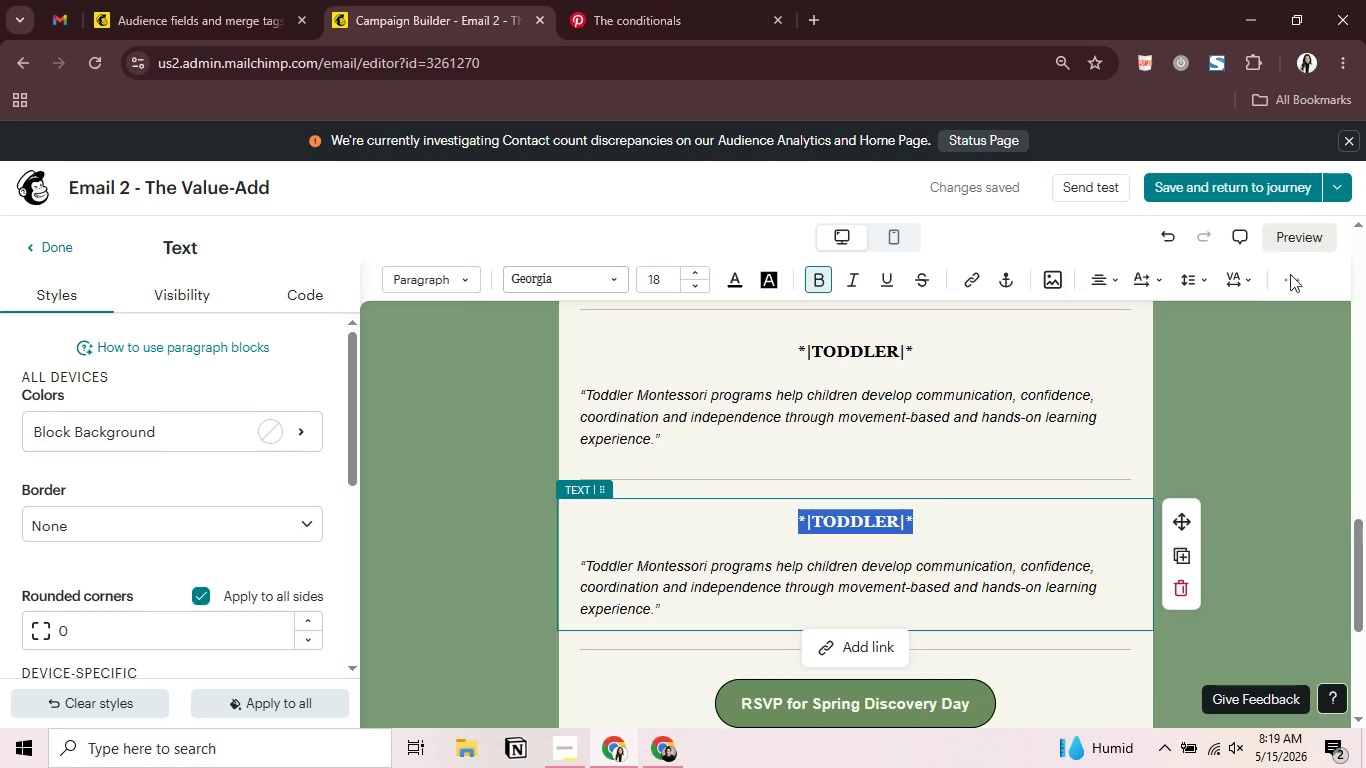 
left_click([1293, 276])
 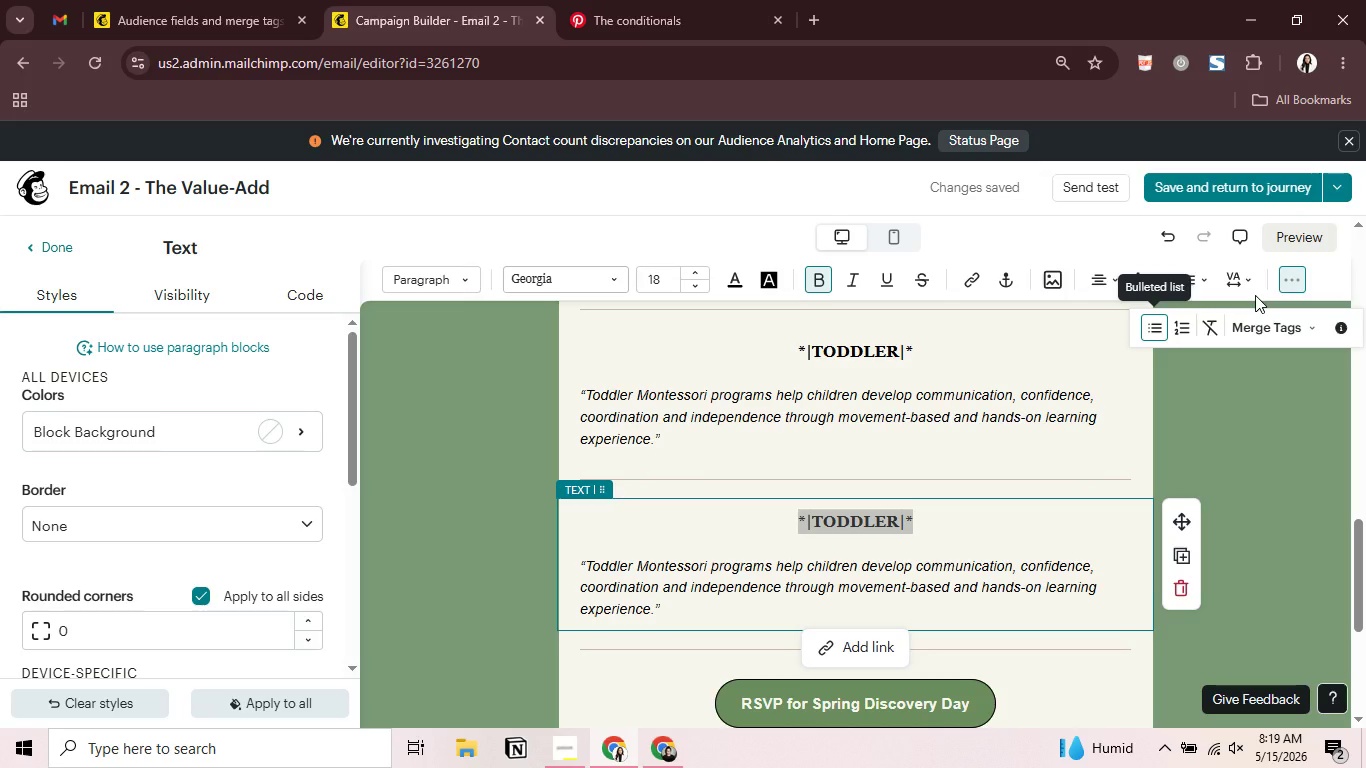 
wait(19.16)
 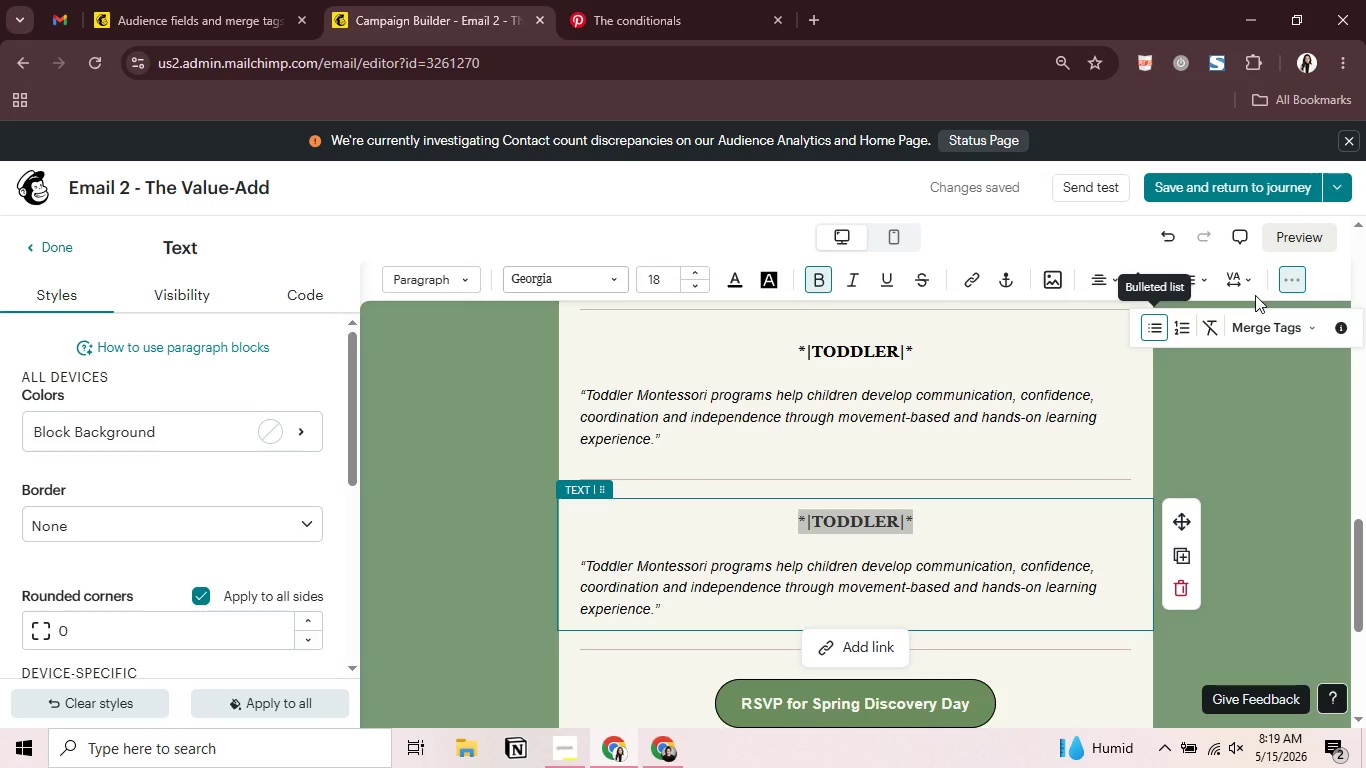 
left_click([1260, 337])
 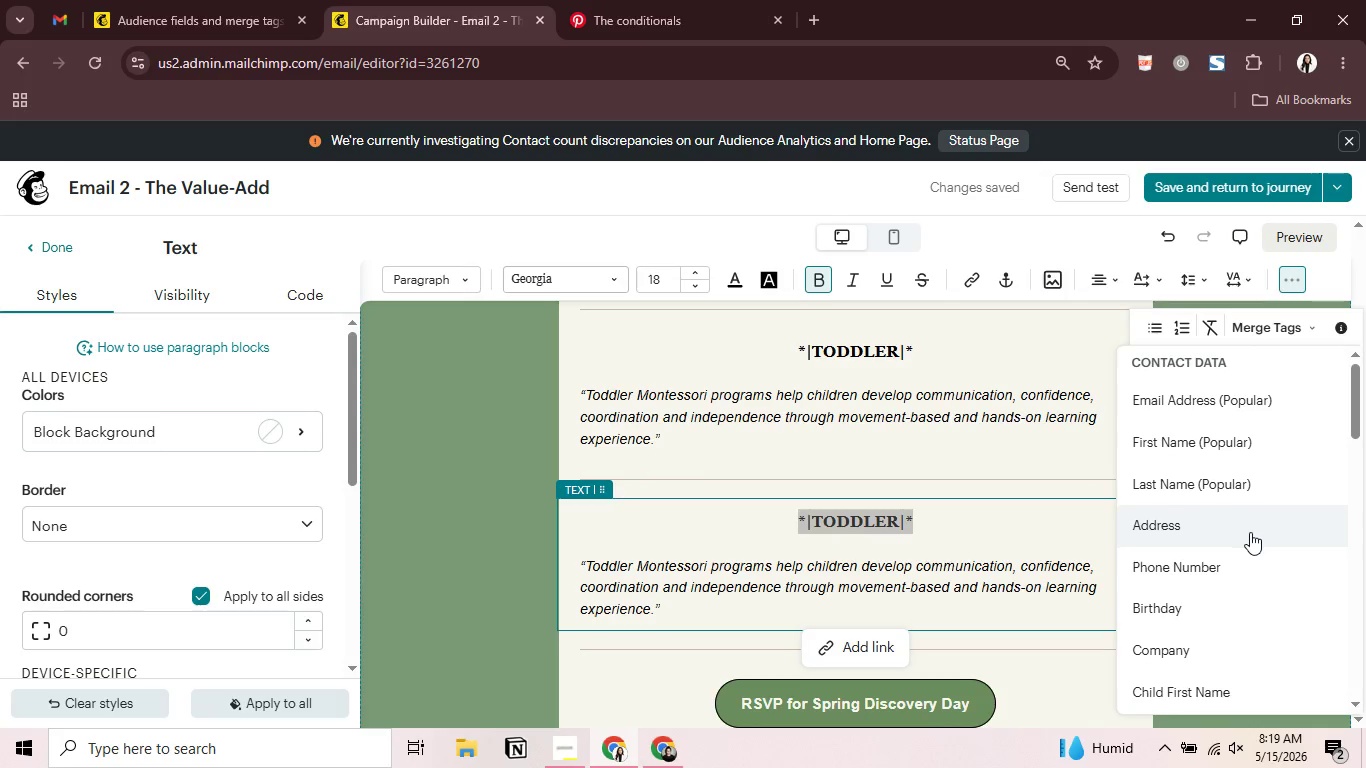 
scroll: coordinate [1250, 532], scroll_direction: down, amount: 2.0
 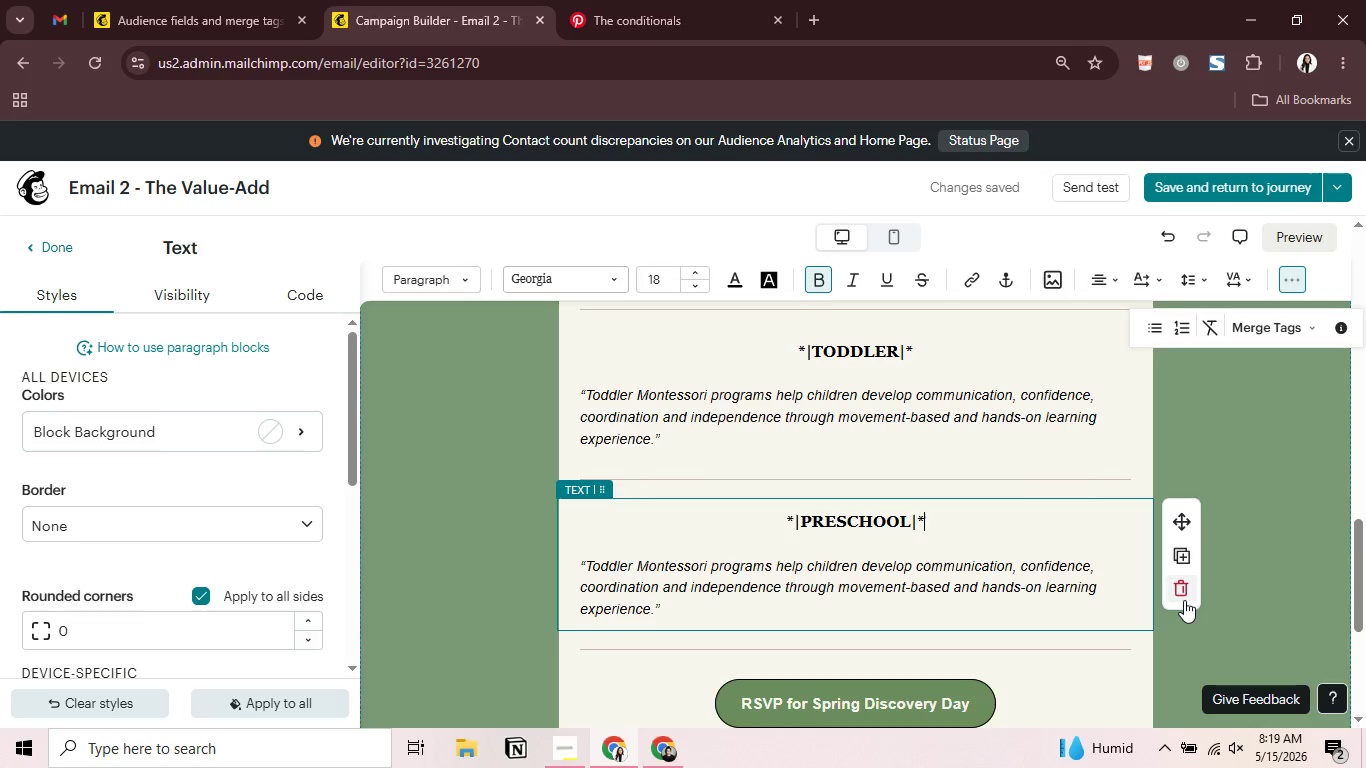 
wait(14.67)
 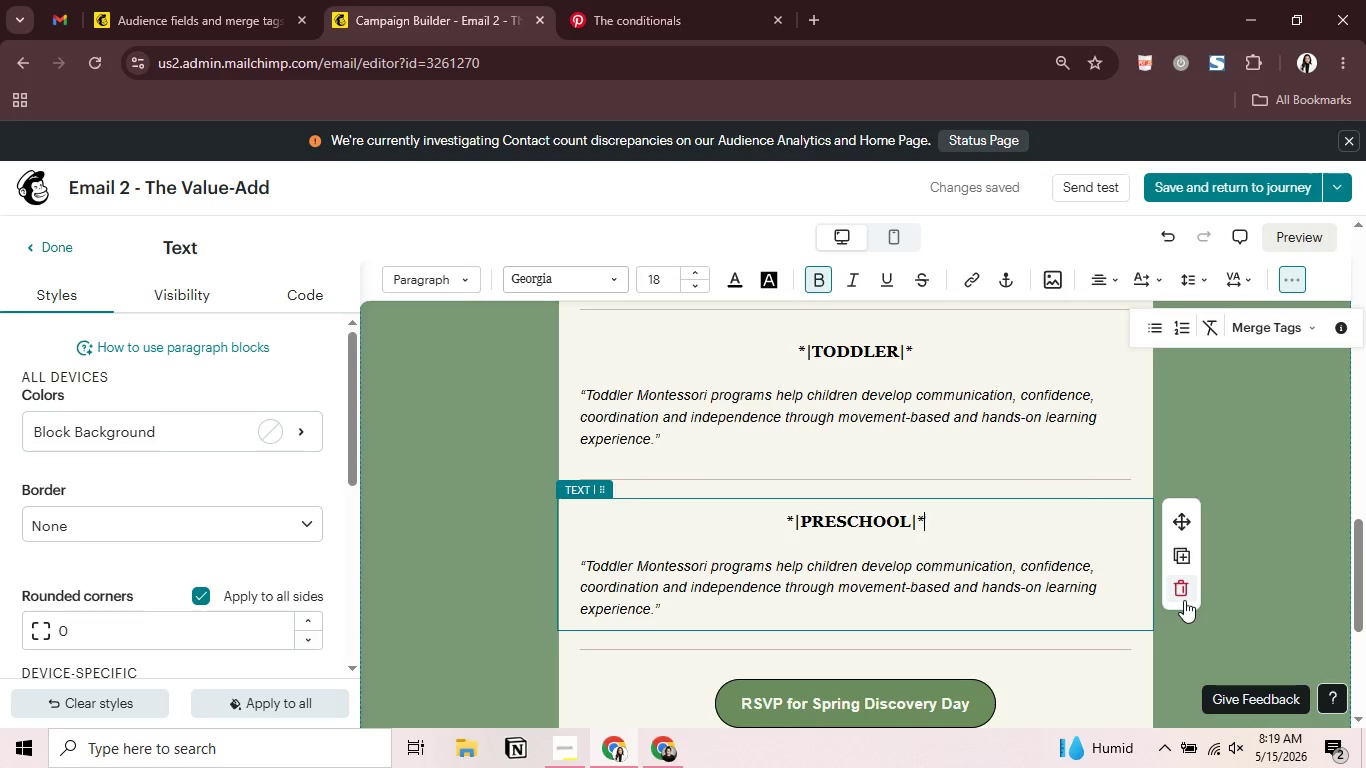 
key(Backspace)
key(Backspace)
key(Backspace)
key(Backspace)
key(Backspace)
key(Backspace)
key(Backspace)
type(Preschpoo)
key(Backspace)
key(Backspace)
key(Backspace)
type(ool)
 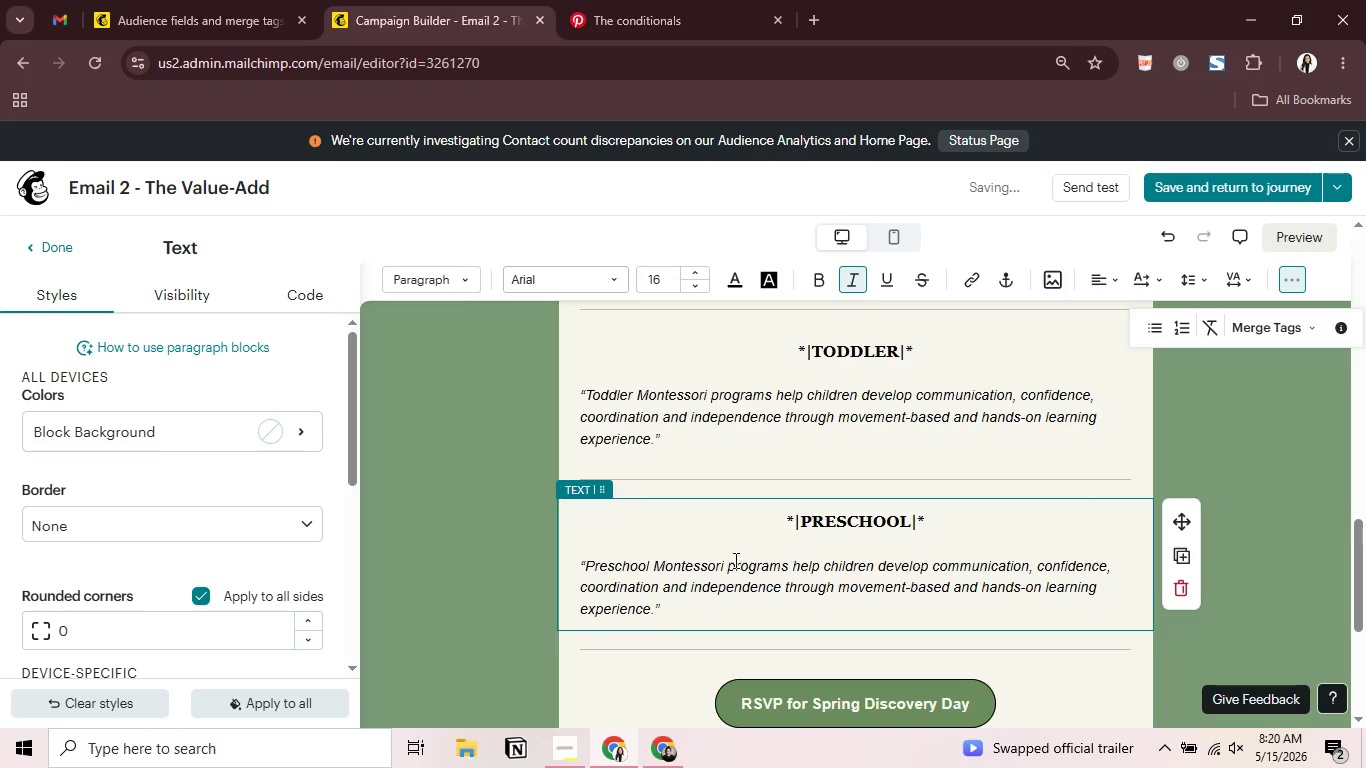 
left_click_drag(start_coordinate=[728, 562], to_coordinate=[654, 611])
 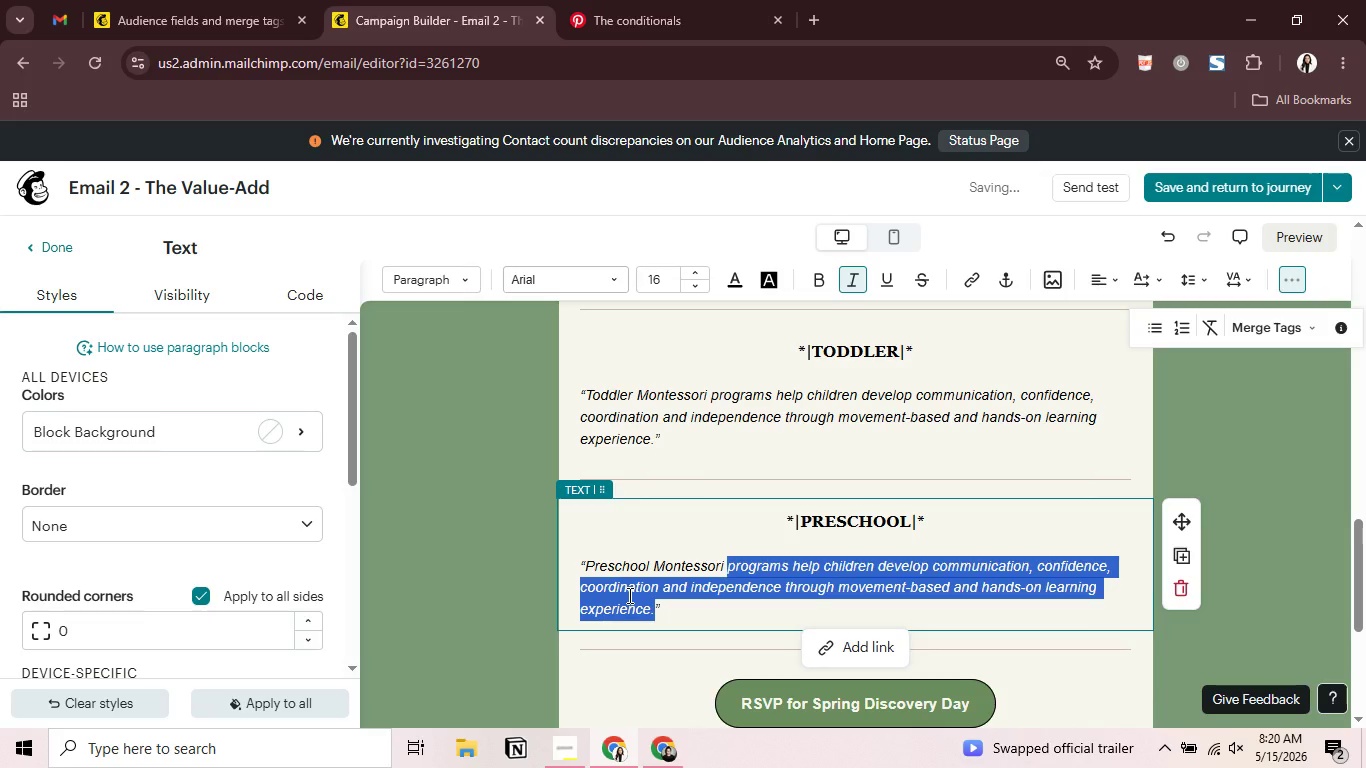 
key(Backspace)
type(c;s)
key(Backspace)
key(Backspace)
type(lssro)
key(Backspace)
key(Backspace)
key(Backspace)
key(Backspace)
type(assrooms b)
 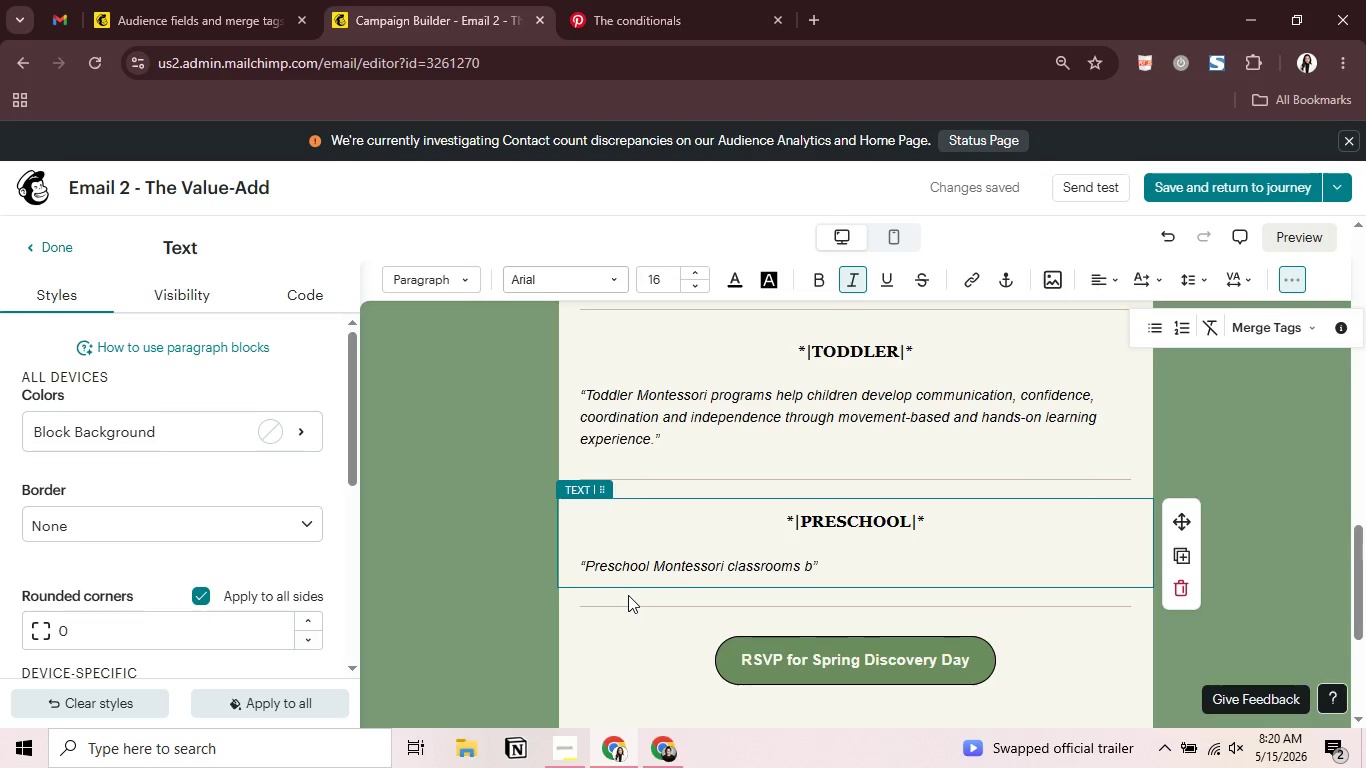 
wait(6.67)
 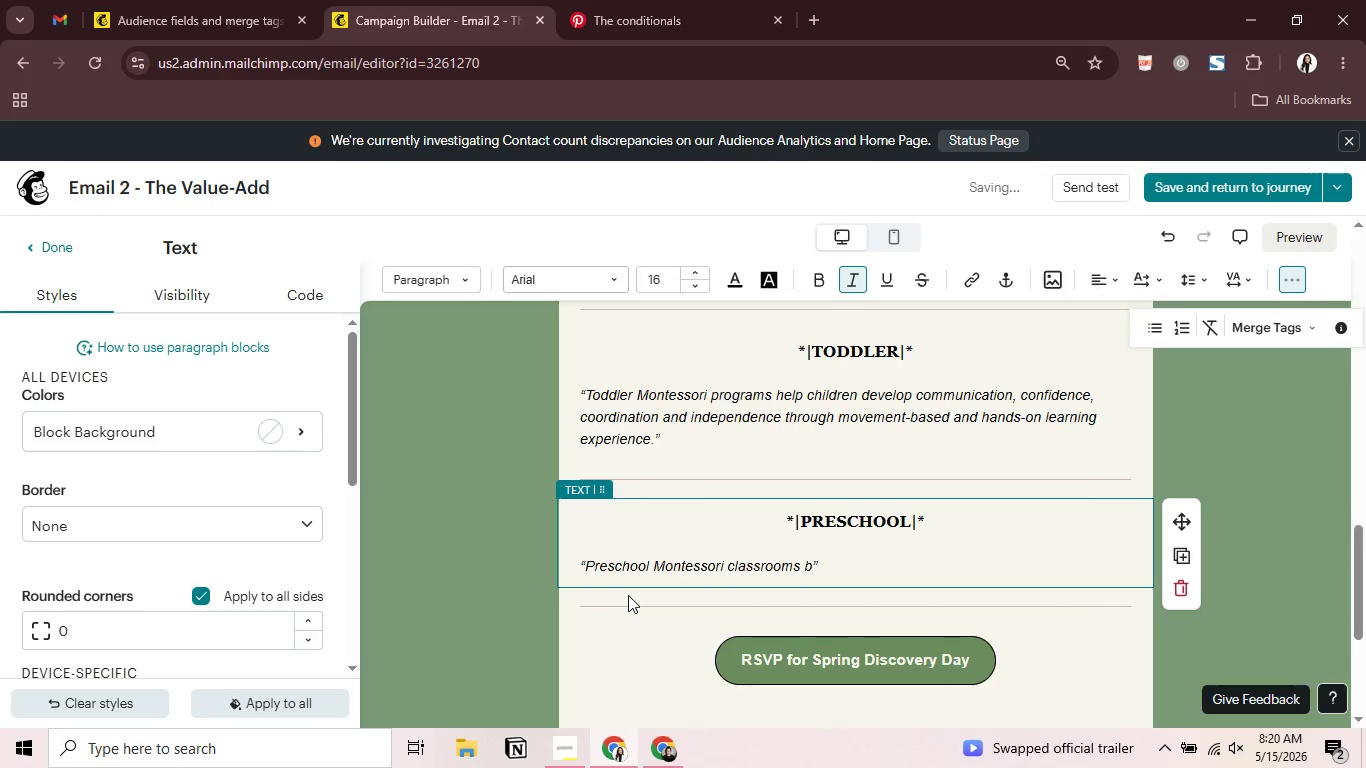 
type(uild kindr)
key(Backspace)
type(ergarten readiness through self-directed learning, problem )
key(Backspace)
type(-solving)
 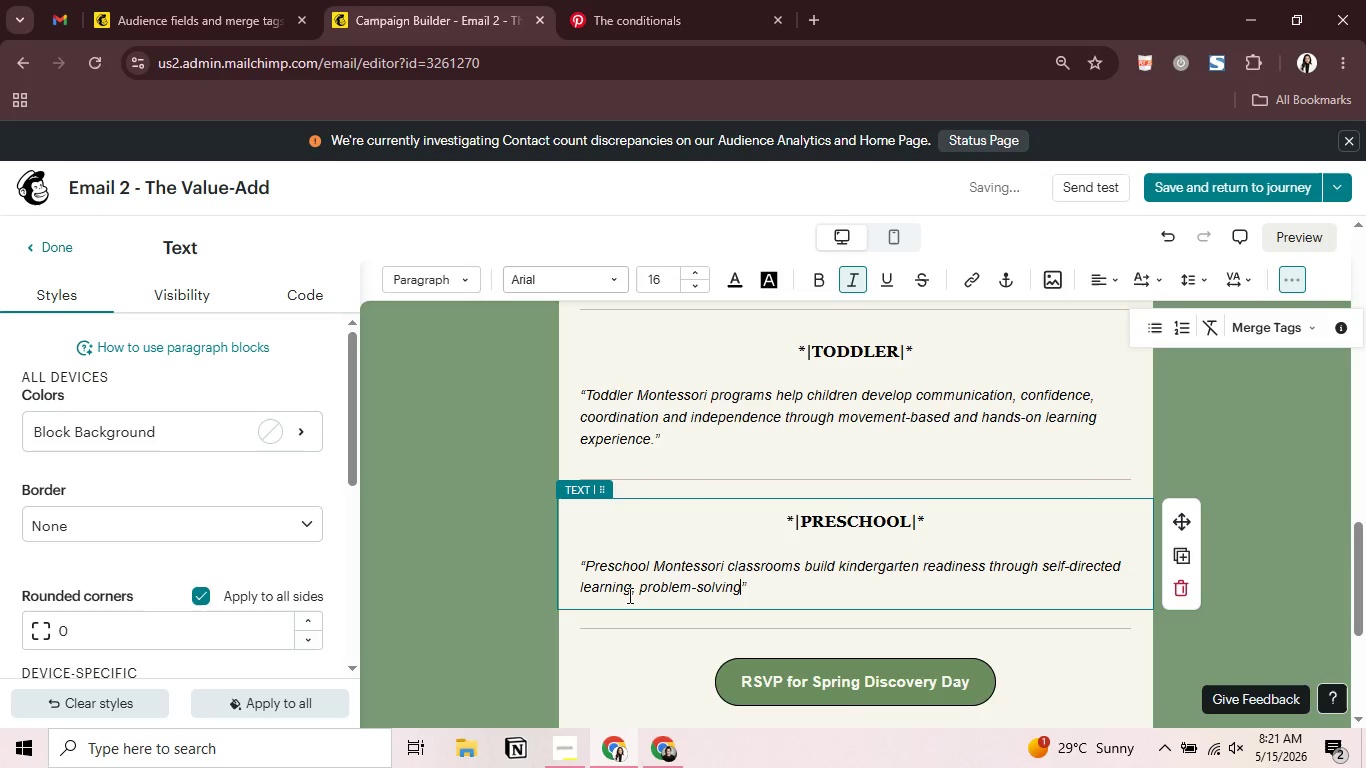 
type(, creativity, and social collaboration)
 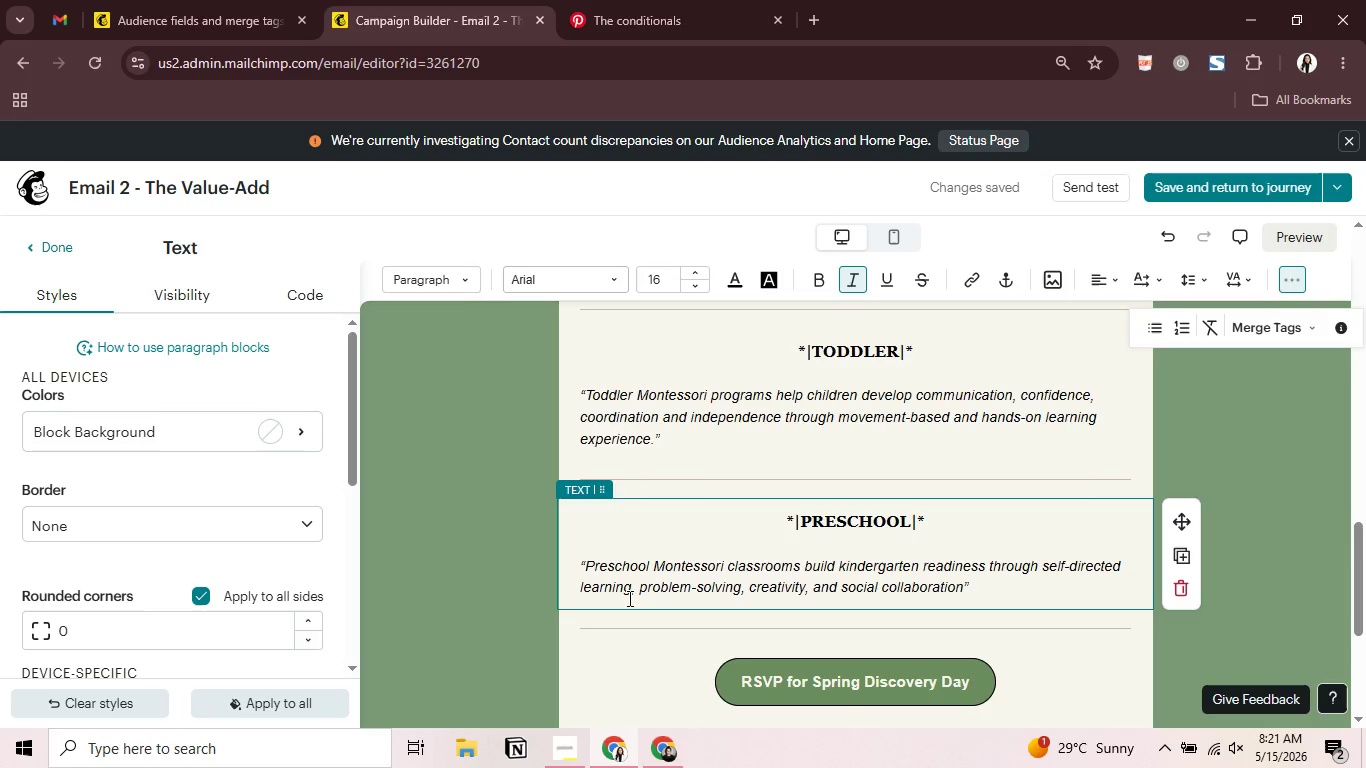 
wait(11.3)
 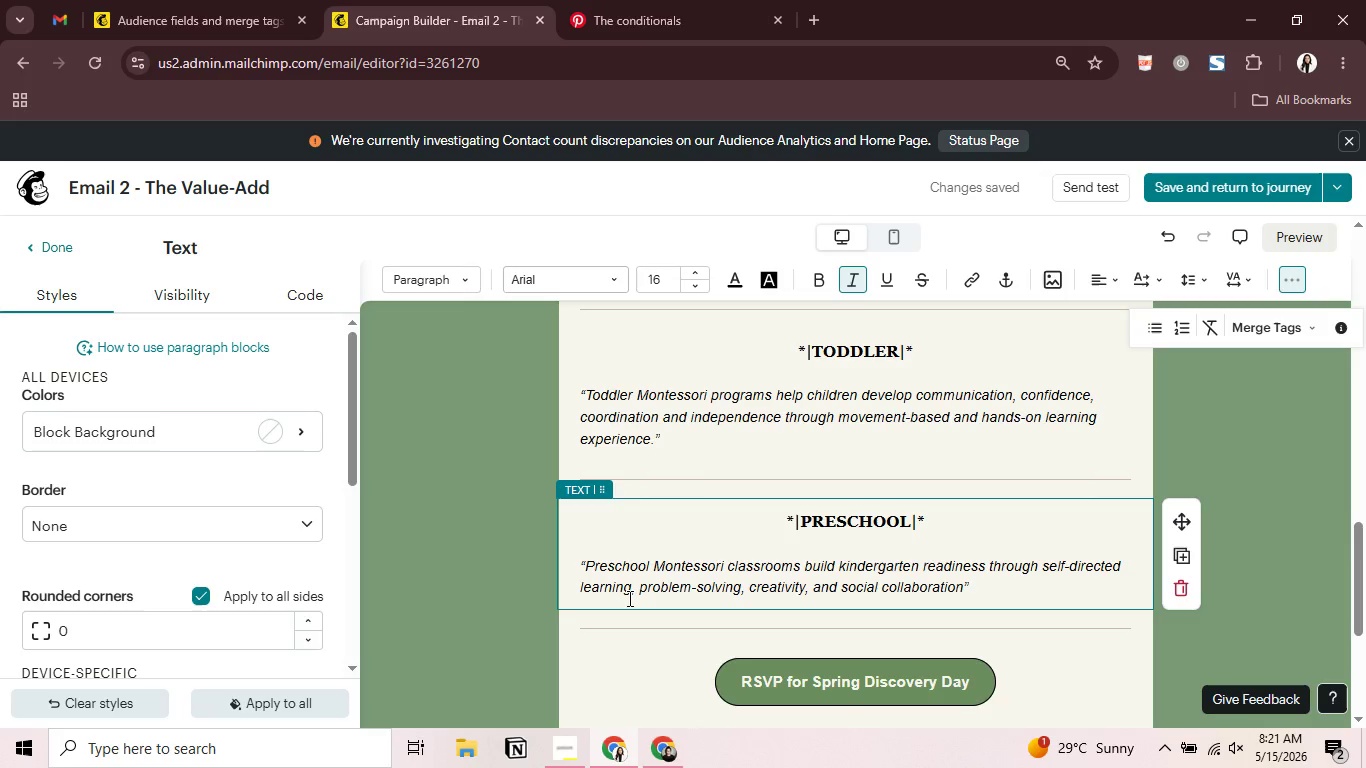 
left_click([467, 516])
 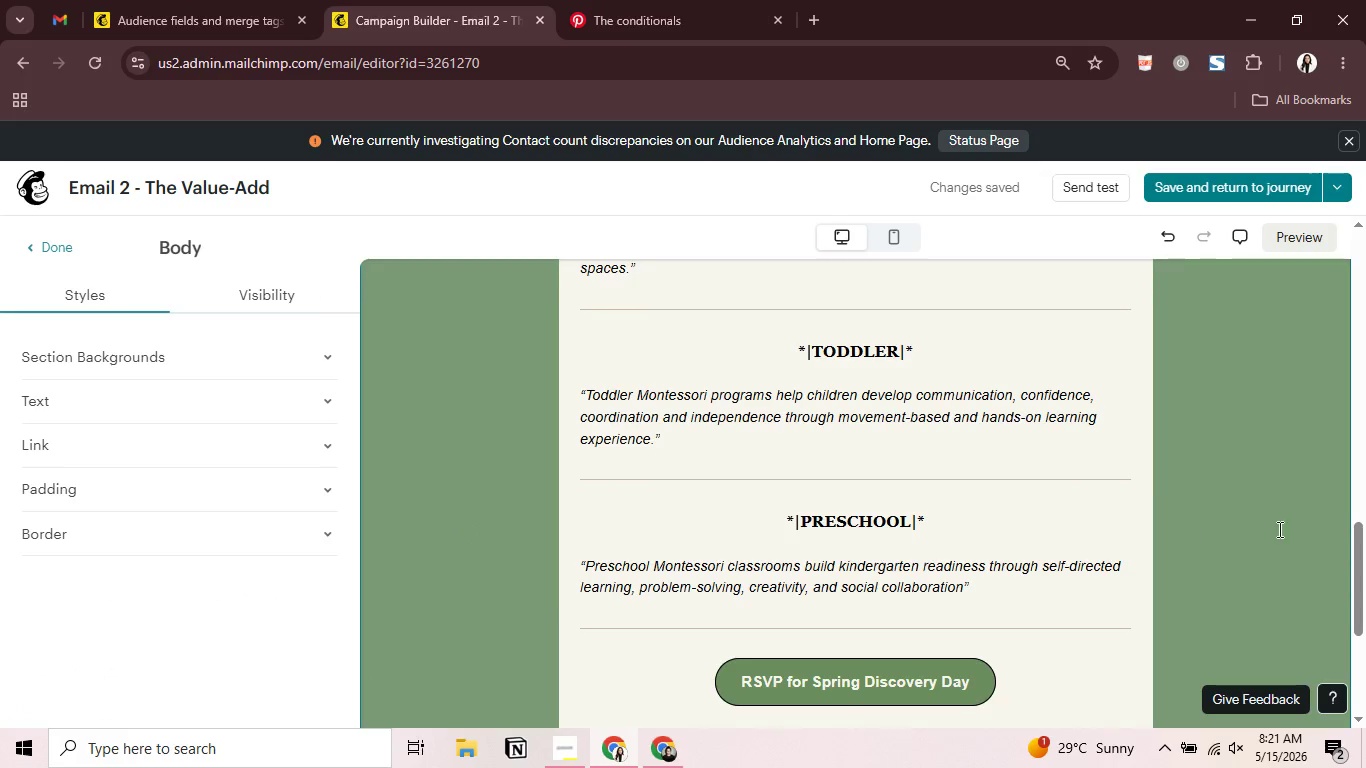 
scroll: coordinate [1279, 525], scroll_direction: up, amount: 3.0
 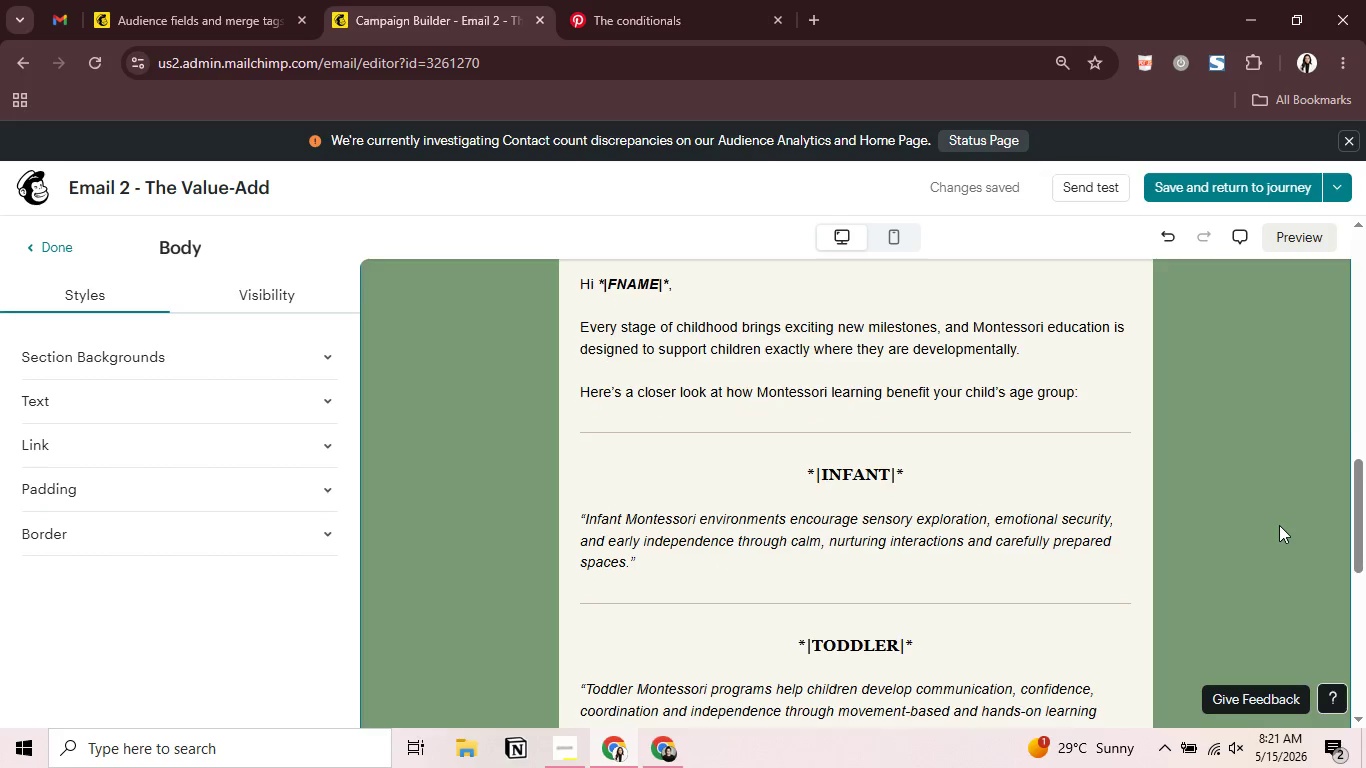 
scroll: coordinate [1279, 525], scroll_direction: down, amount: 5.0
 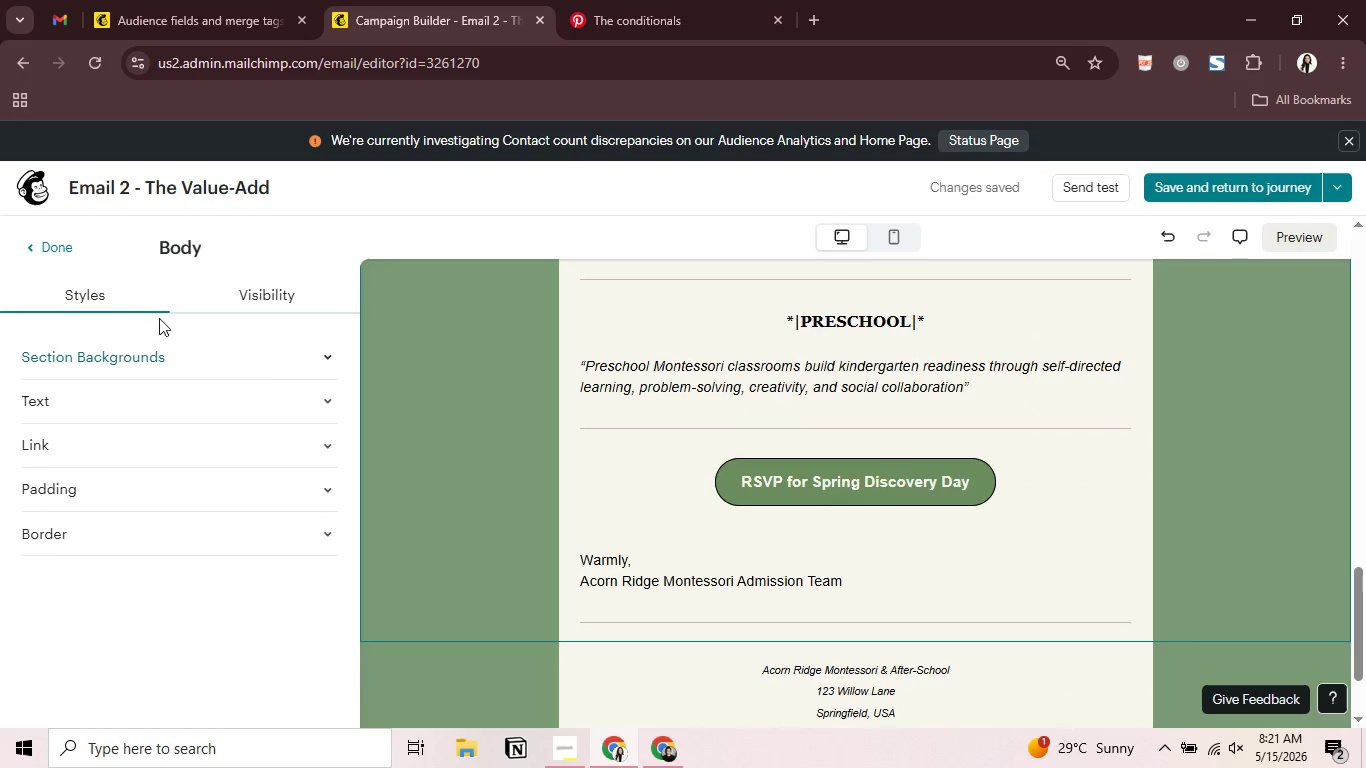 
left_click([52, 236])
 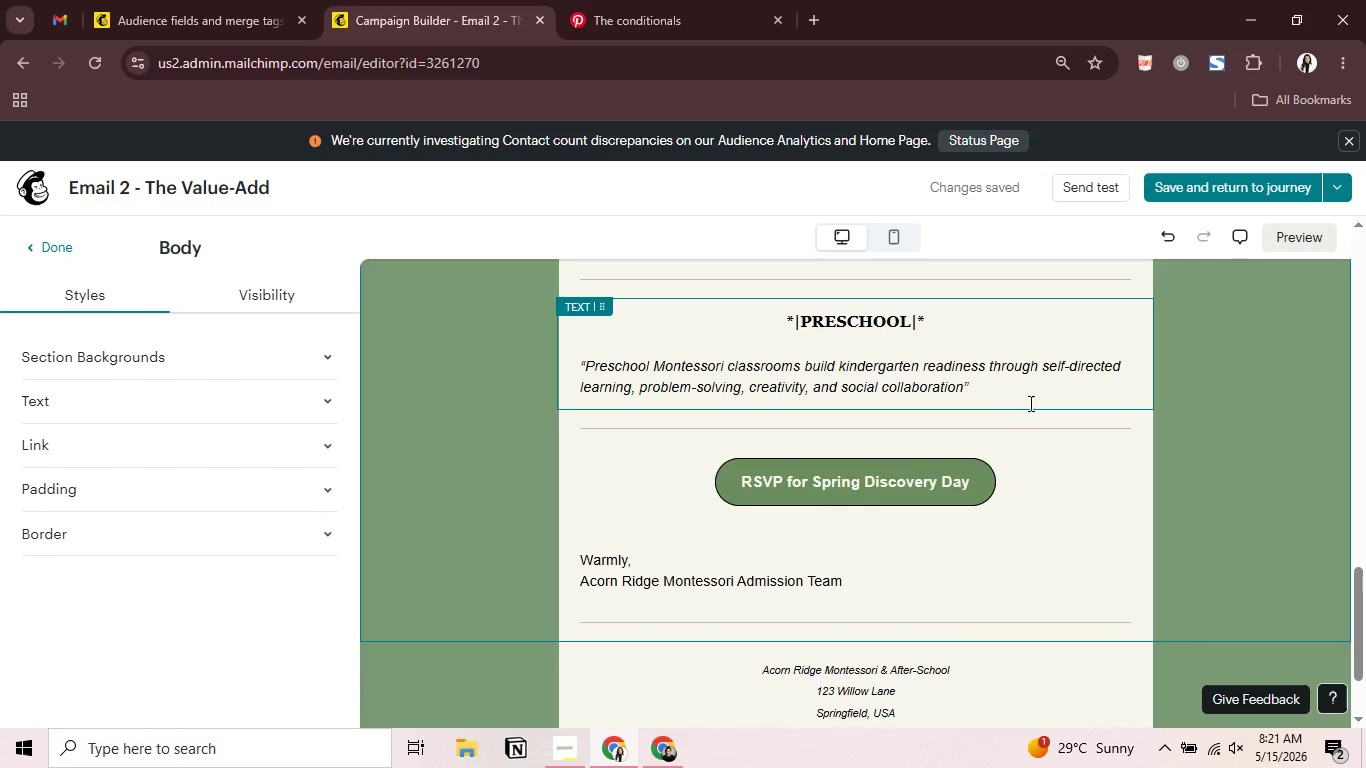 
left_click([1047, 367])
 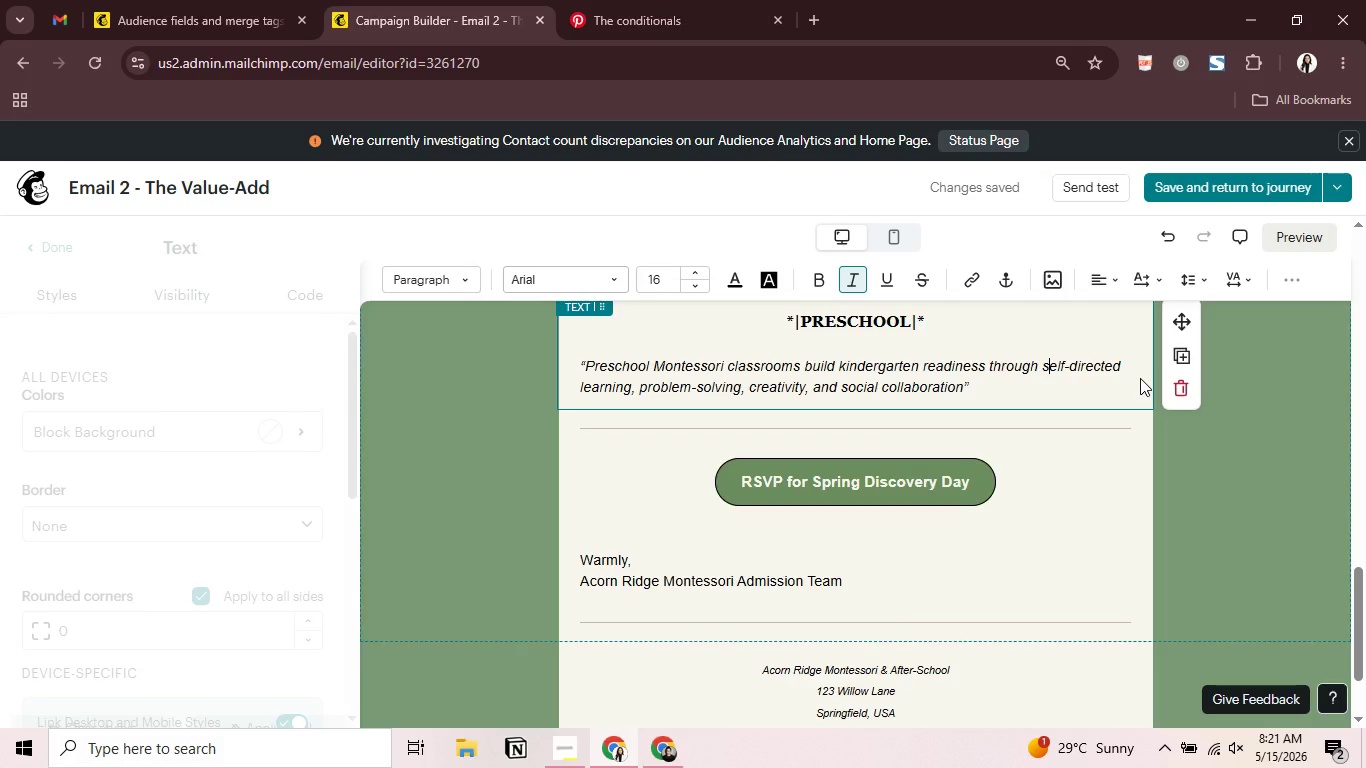 
left_click([1139, 381])
 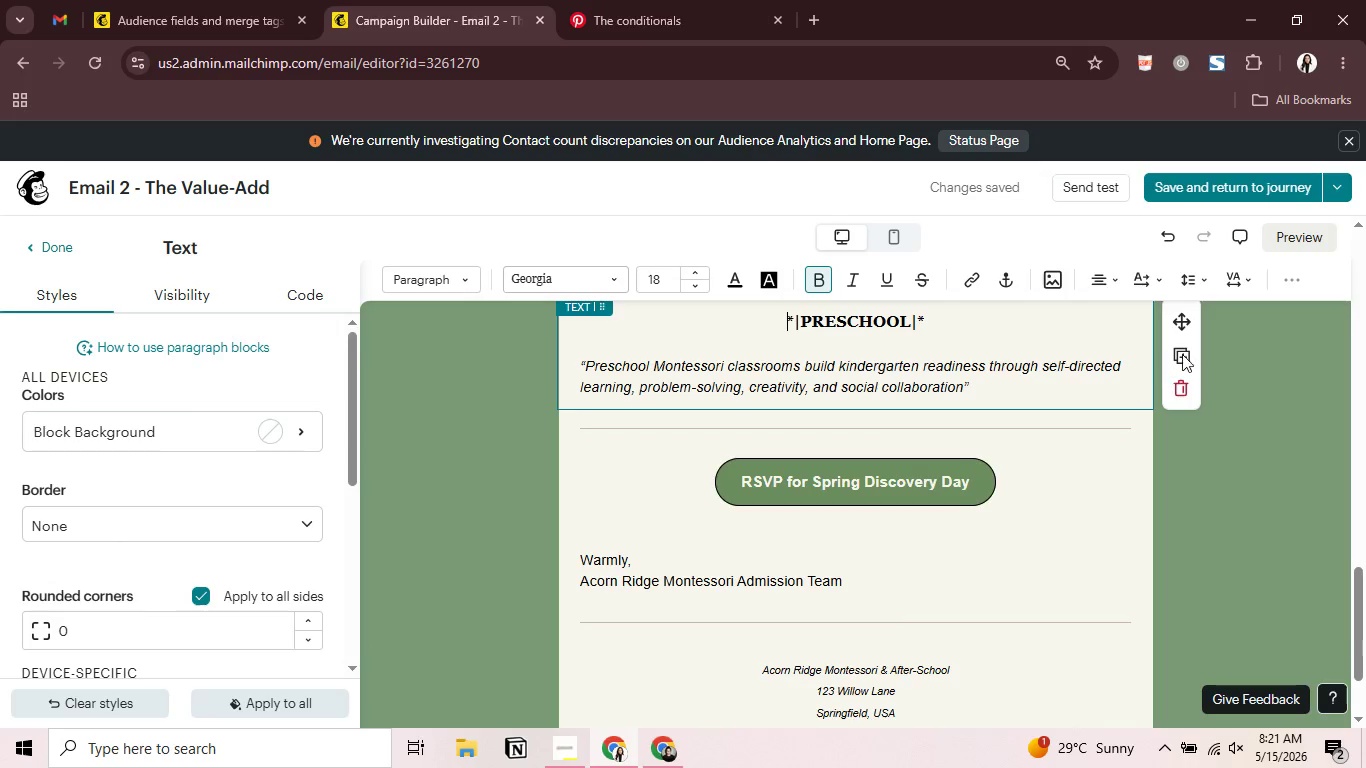 
left_click([1181, 358])
 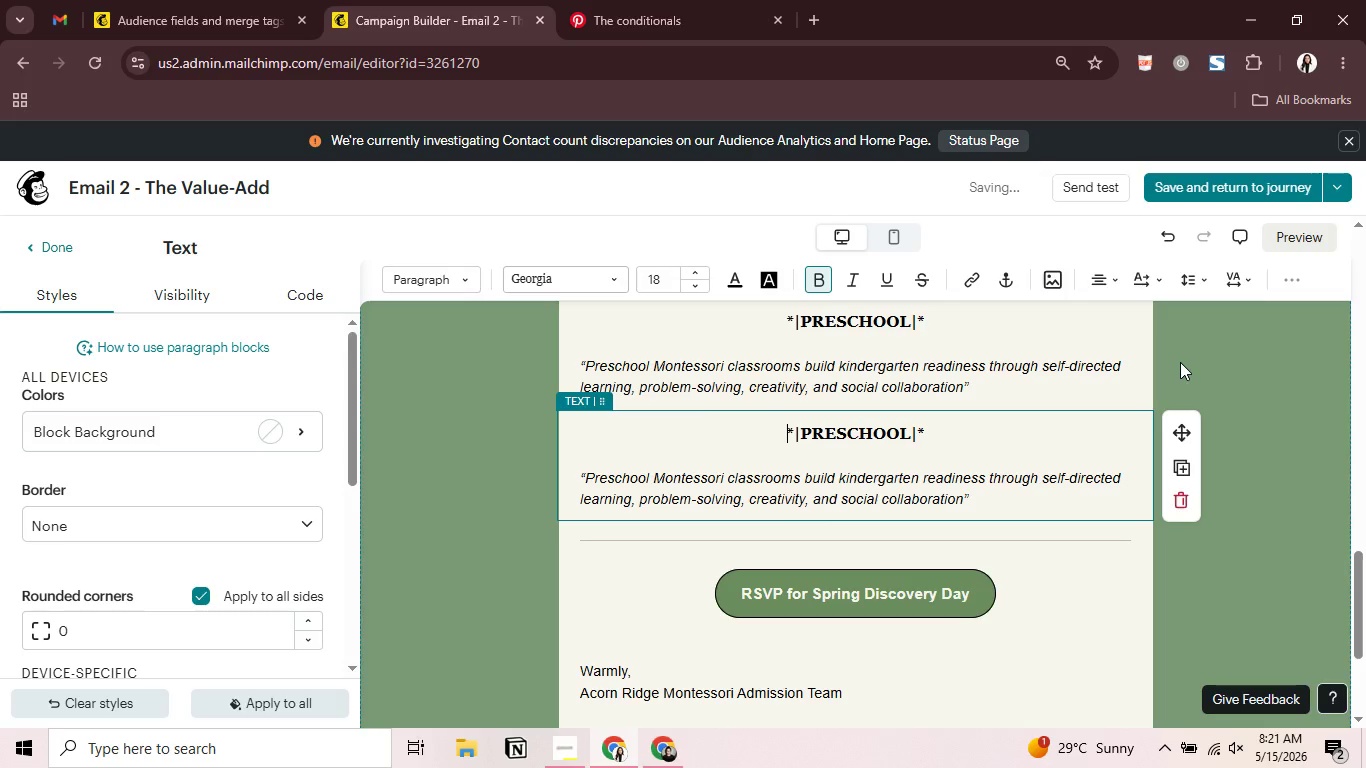 
wait(9.25)
 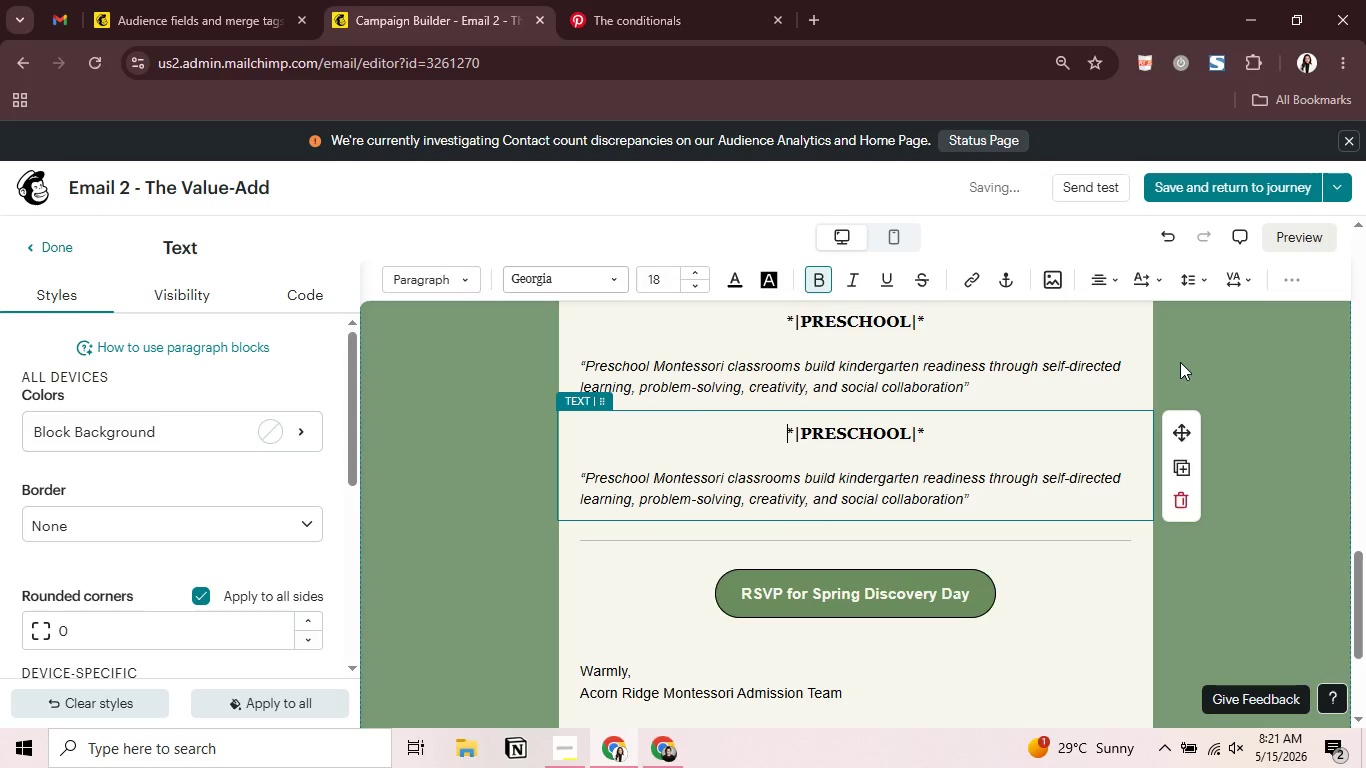 
left_click_drag(start_coordinate=[1179, 461], to_coordinate=[978, 467])
 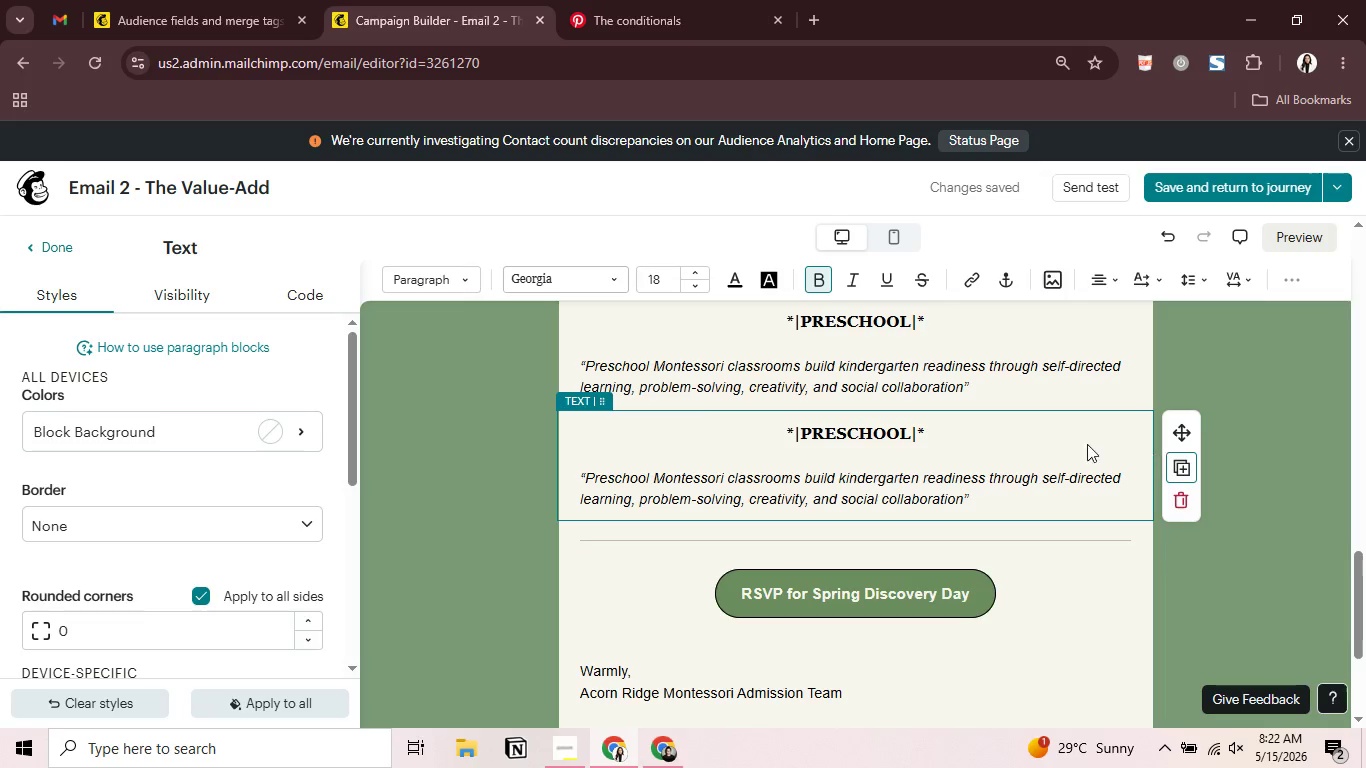 
left_click([1082, 440])
 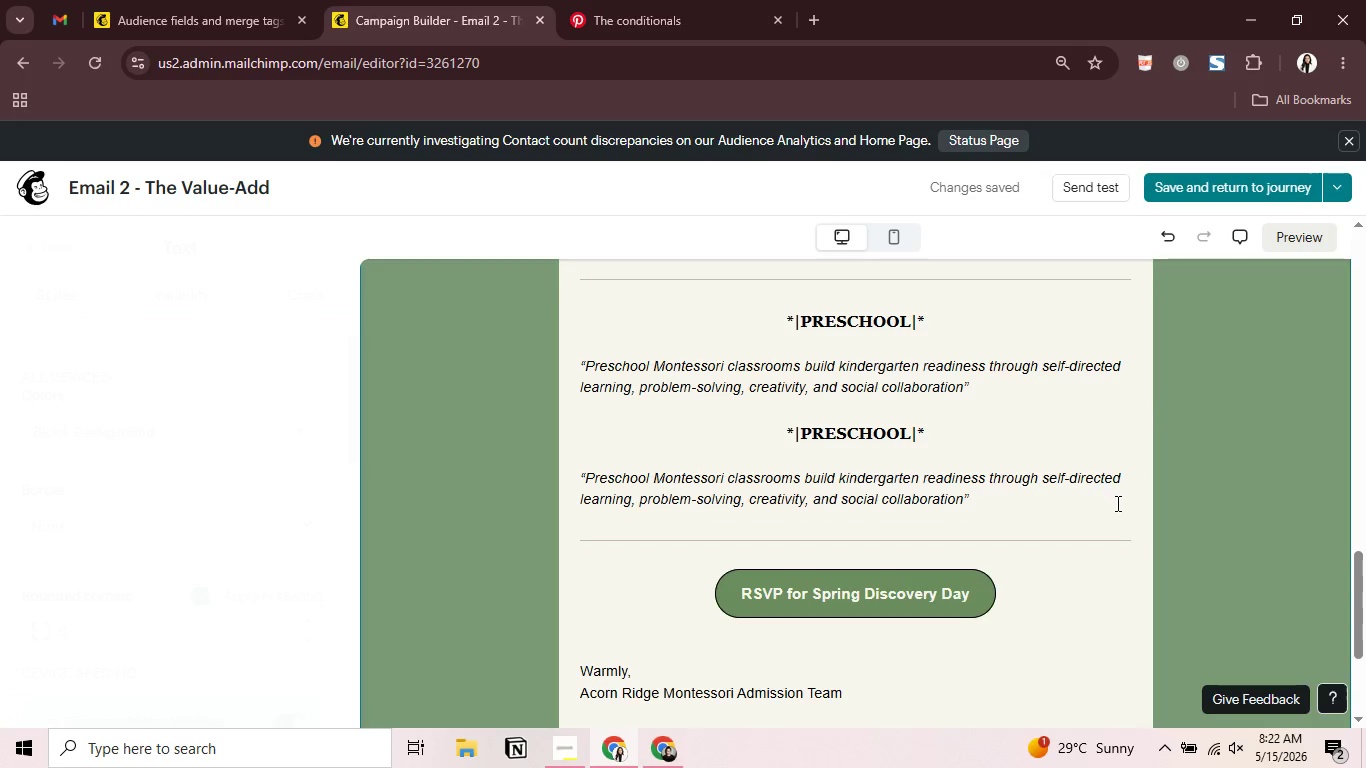 
left_click([1122, 504])
 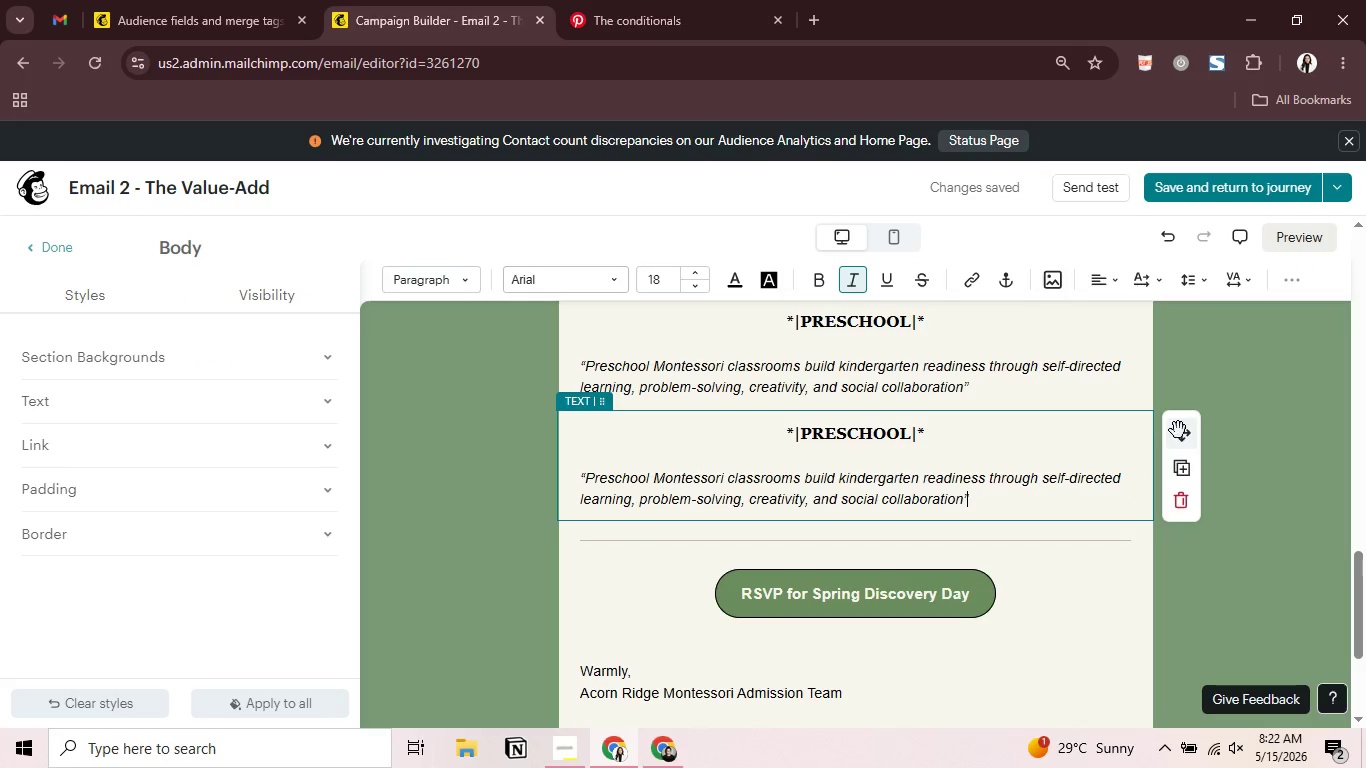 
left_click_drag(start_coordinate=[1182, 437], to_coordinate=[977, 582])
 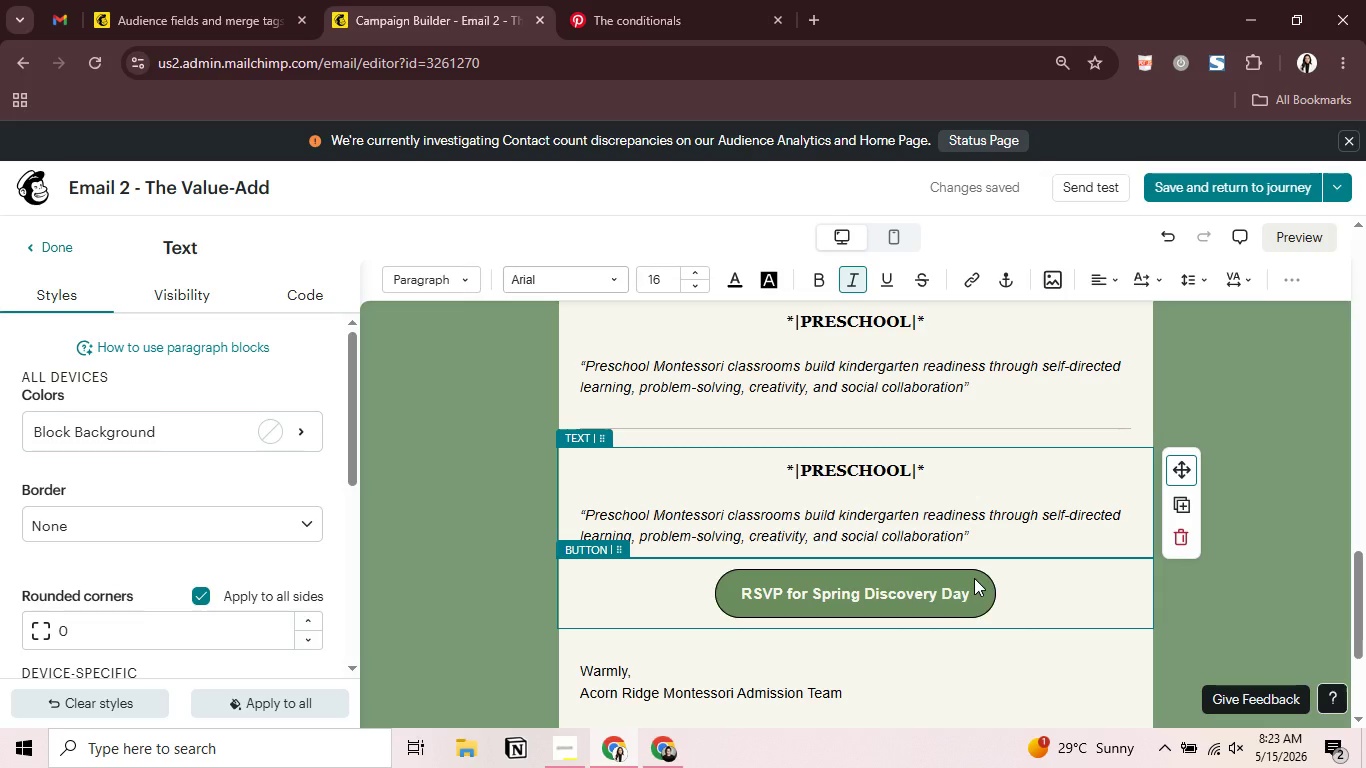 
wait(50.2)
 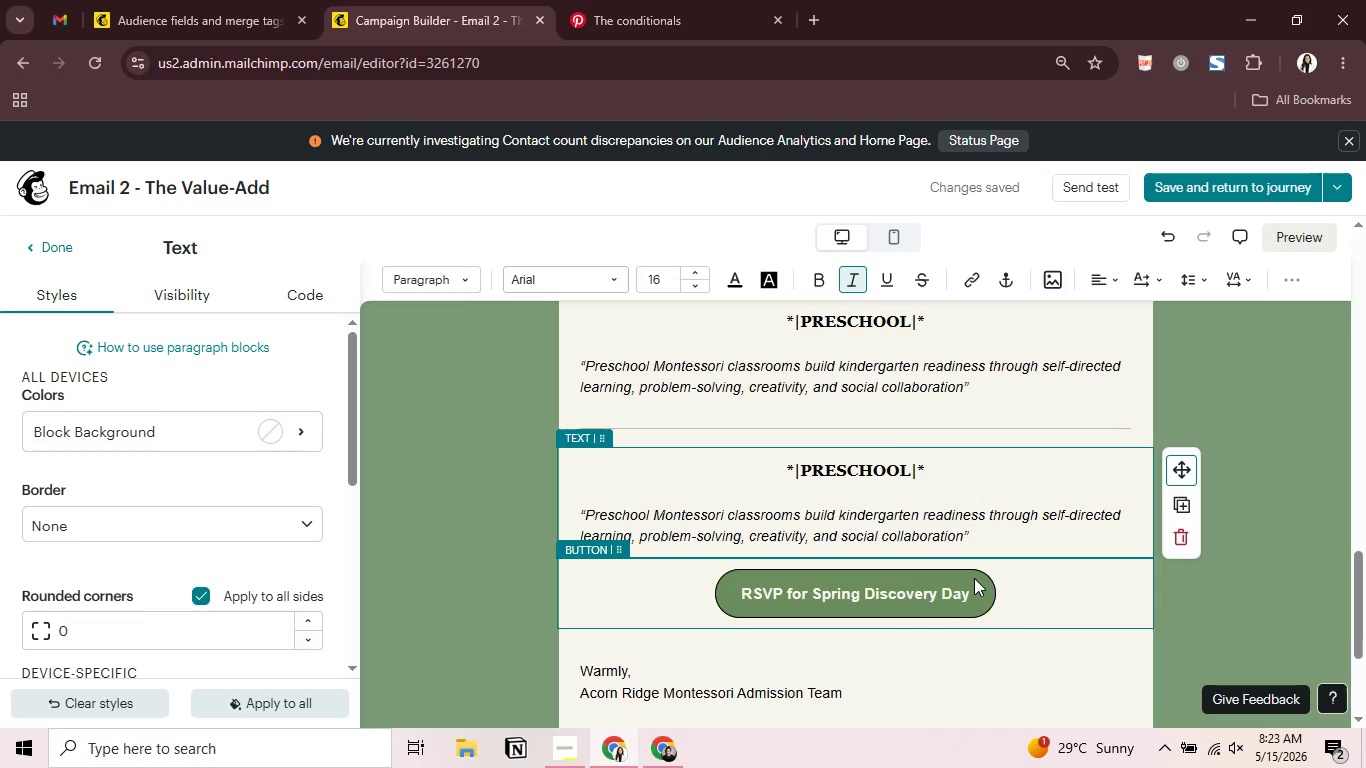 
left_click_drag(start_coordinate=[983, 538], to_coordinate=[784, 470])
 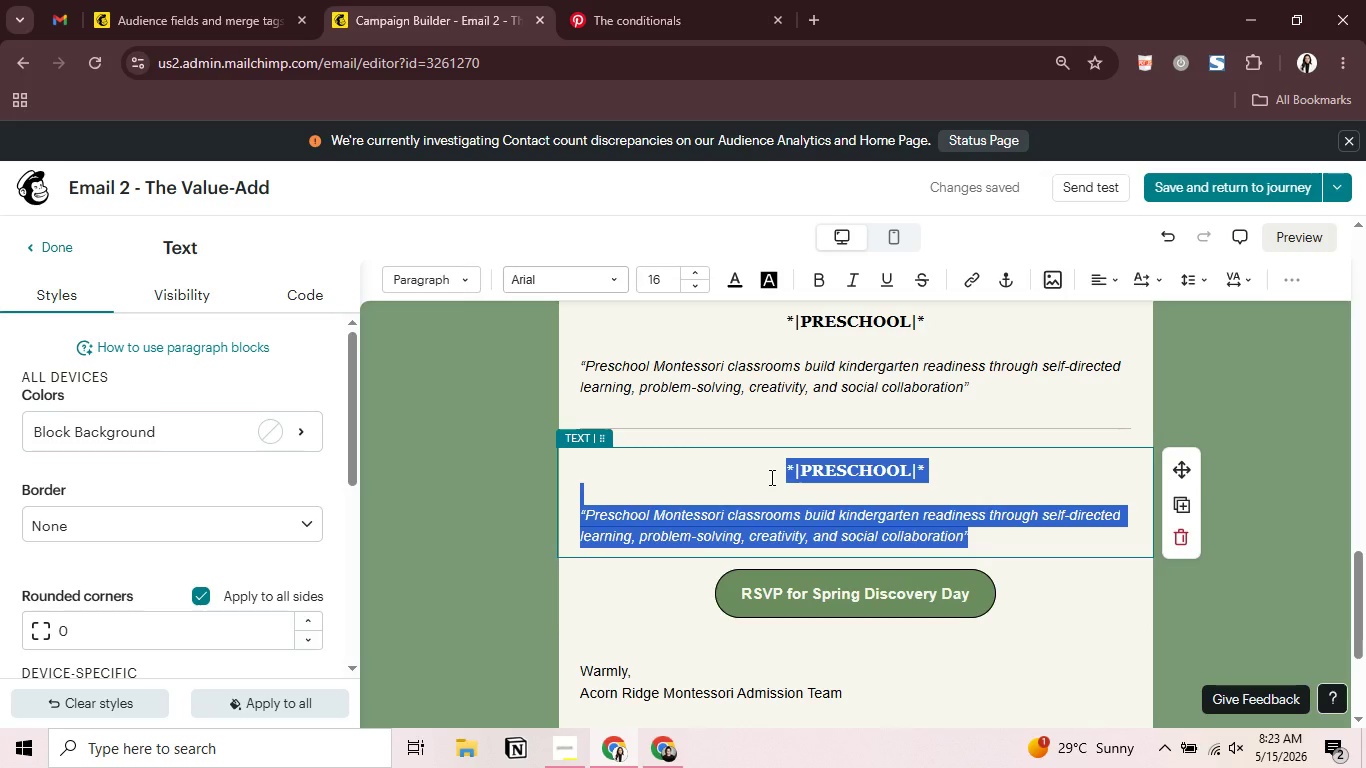 
key(Backspace)
 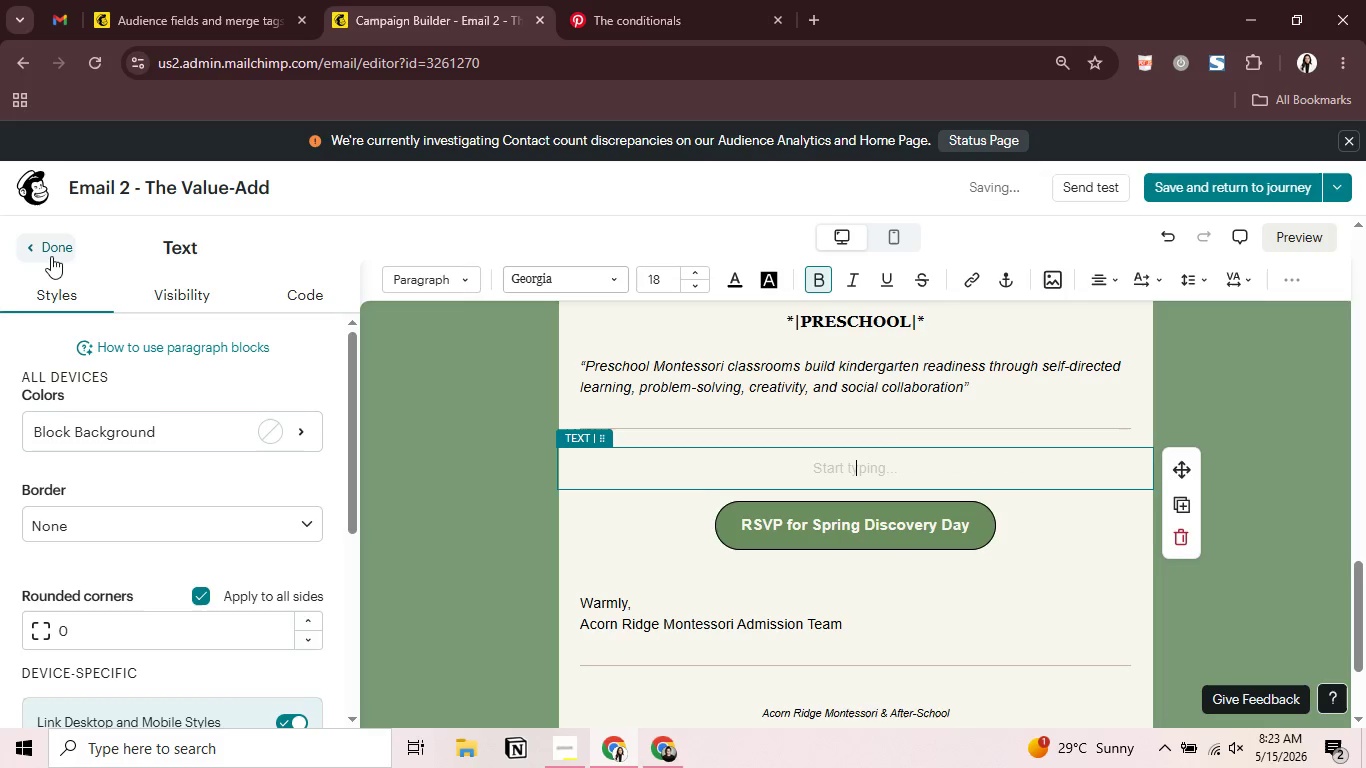 
left_click([44, 237])
 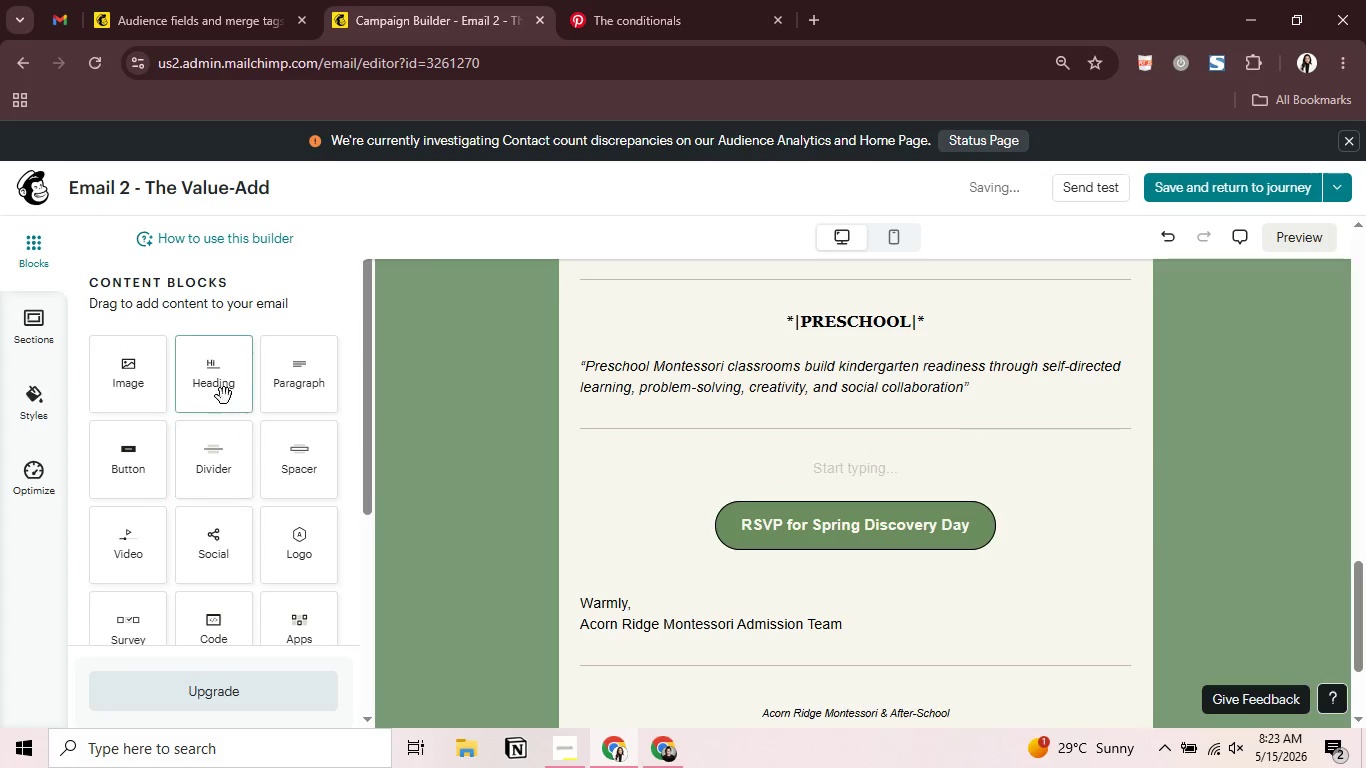 
left_click_drag(start_coordinate=[213, 381], to_coordinate=[849, 464])
 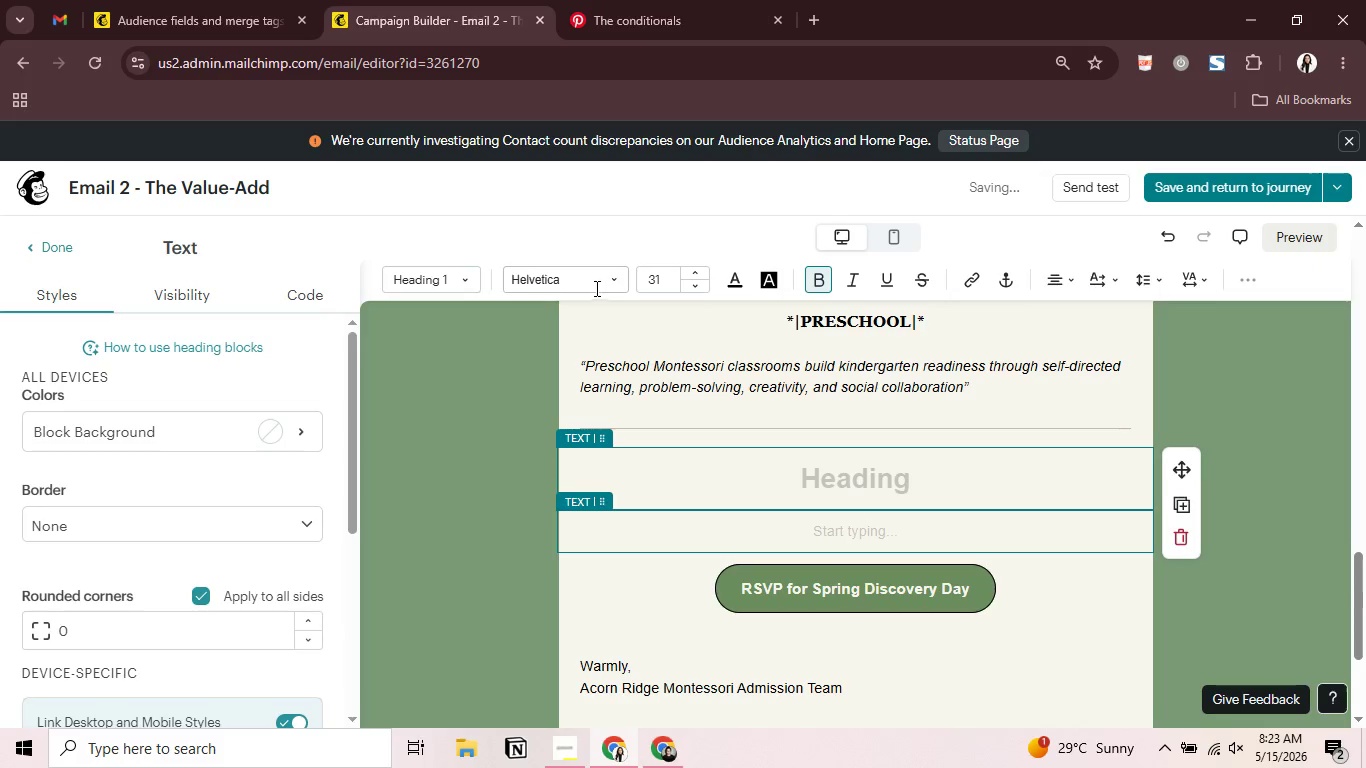 
wait(5.64)
 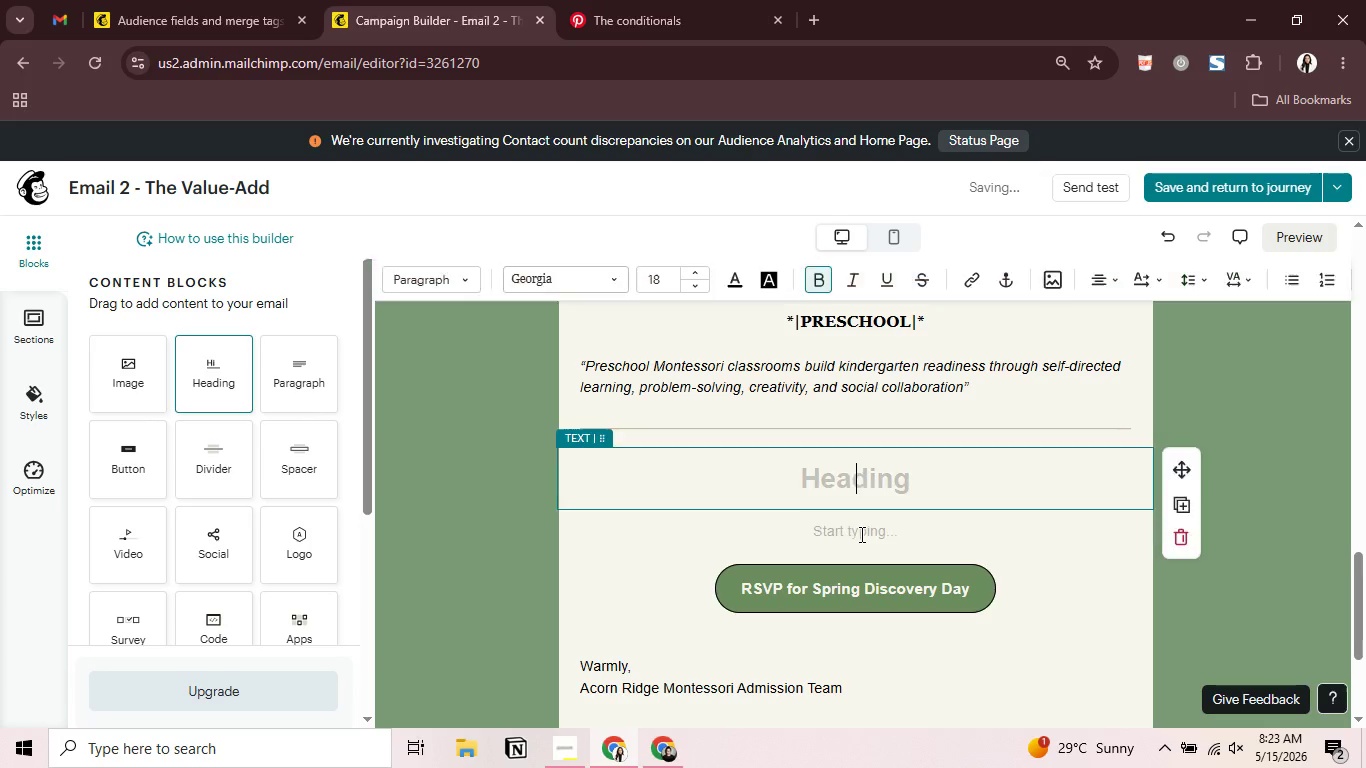 
left_click([699, 284])
 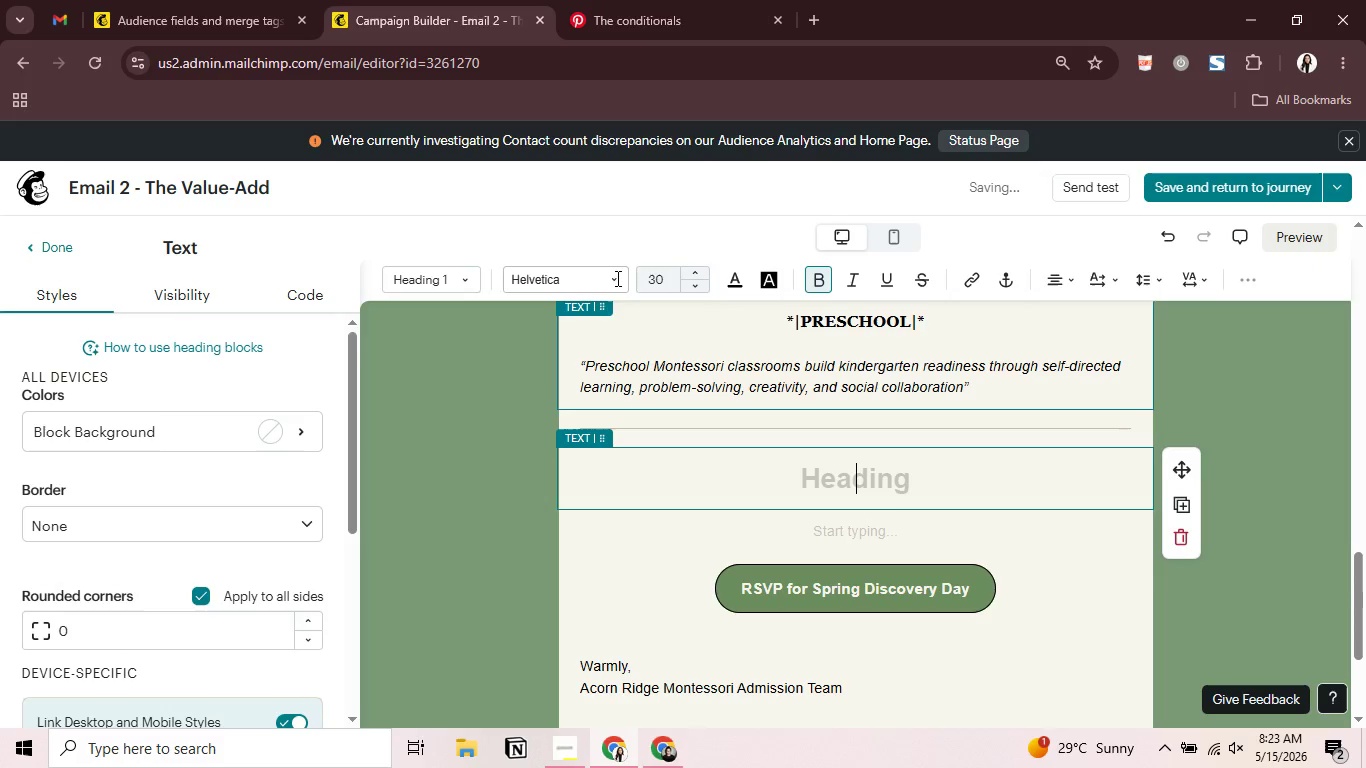 
left_click([616, 275])
 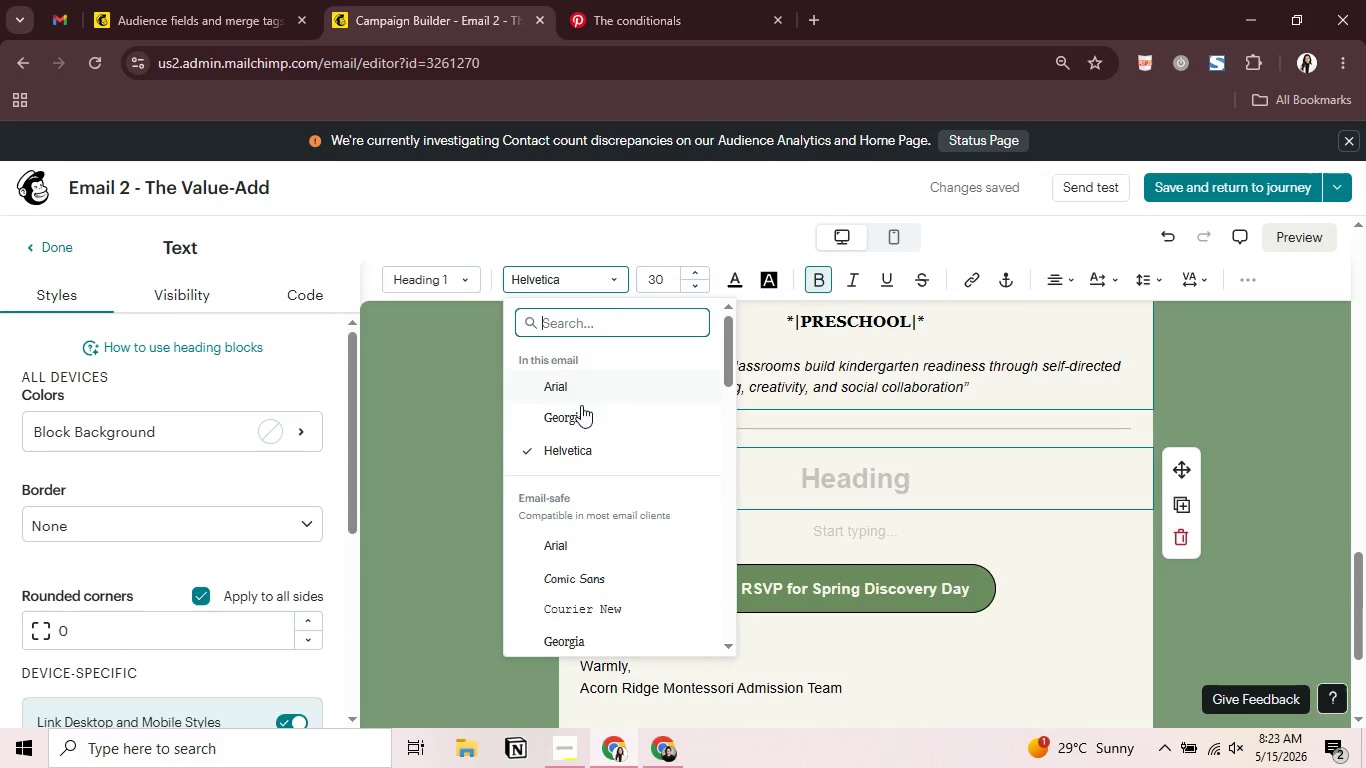 
left_click([581, 409])
 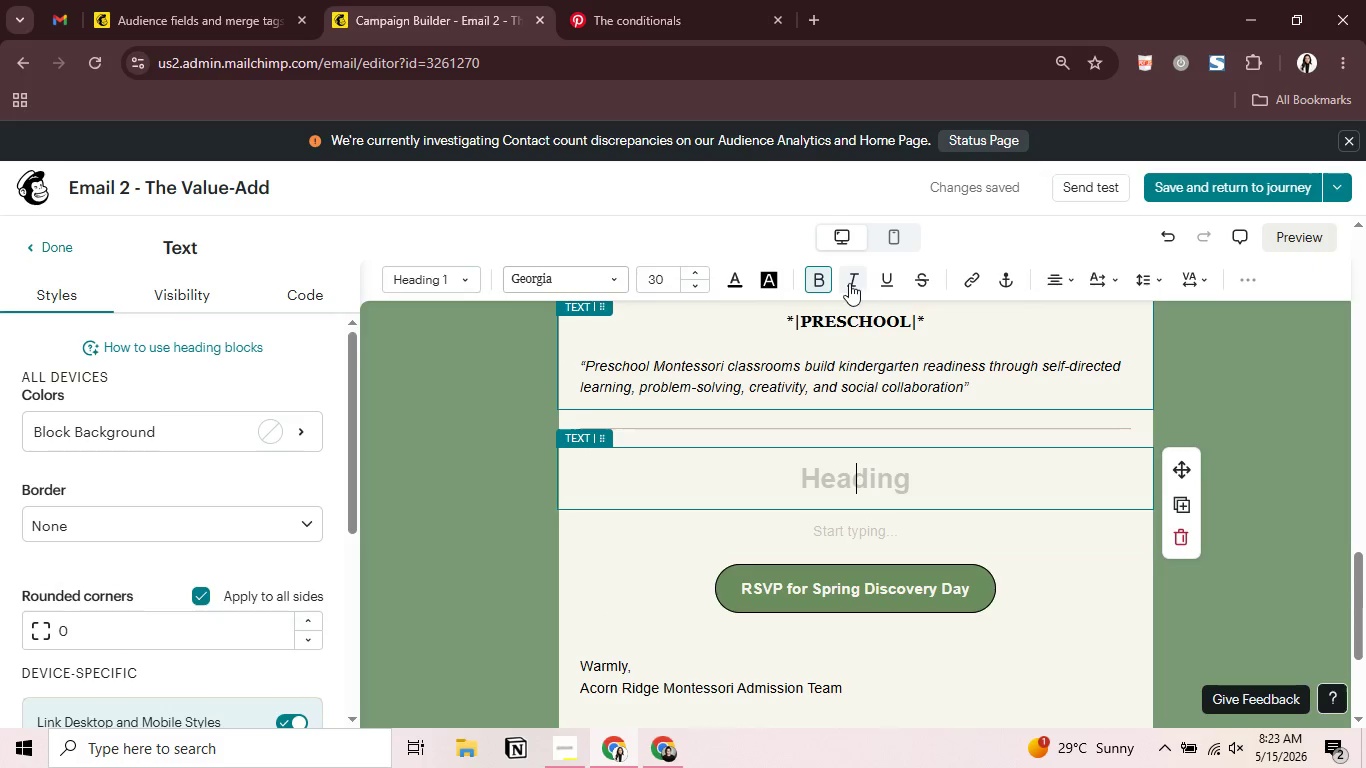 
mouse_move([728, 287])
 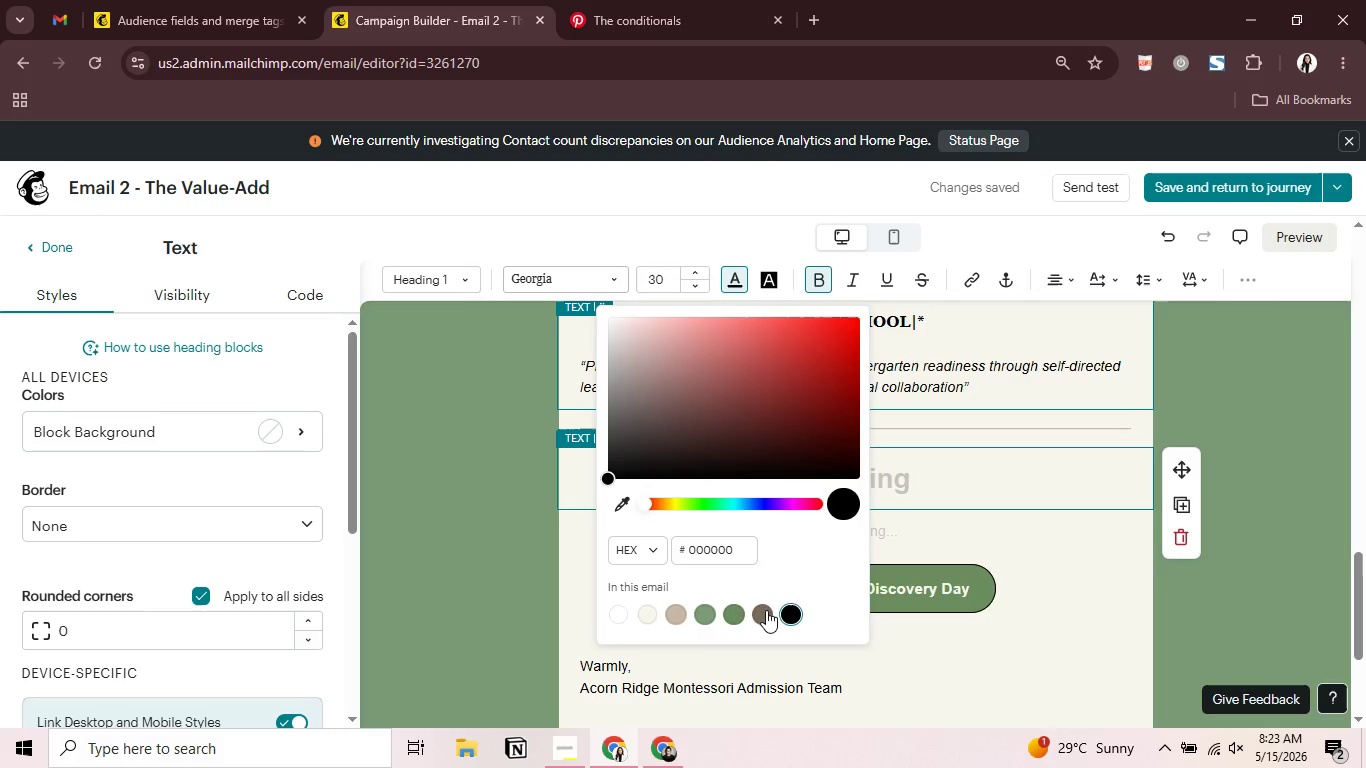 
left_click([766, 610])
 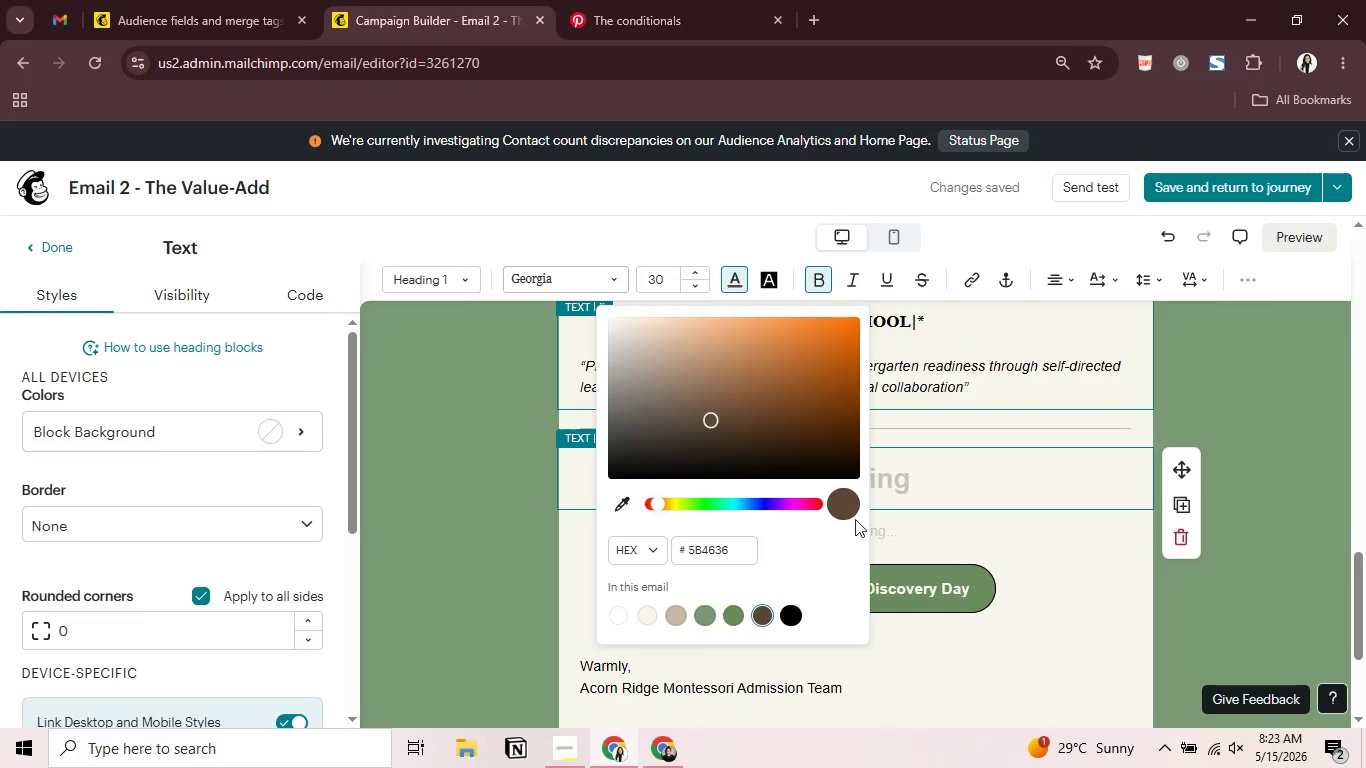 
left_click([901, 477])
 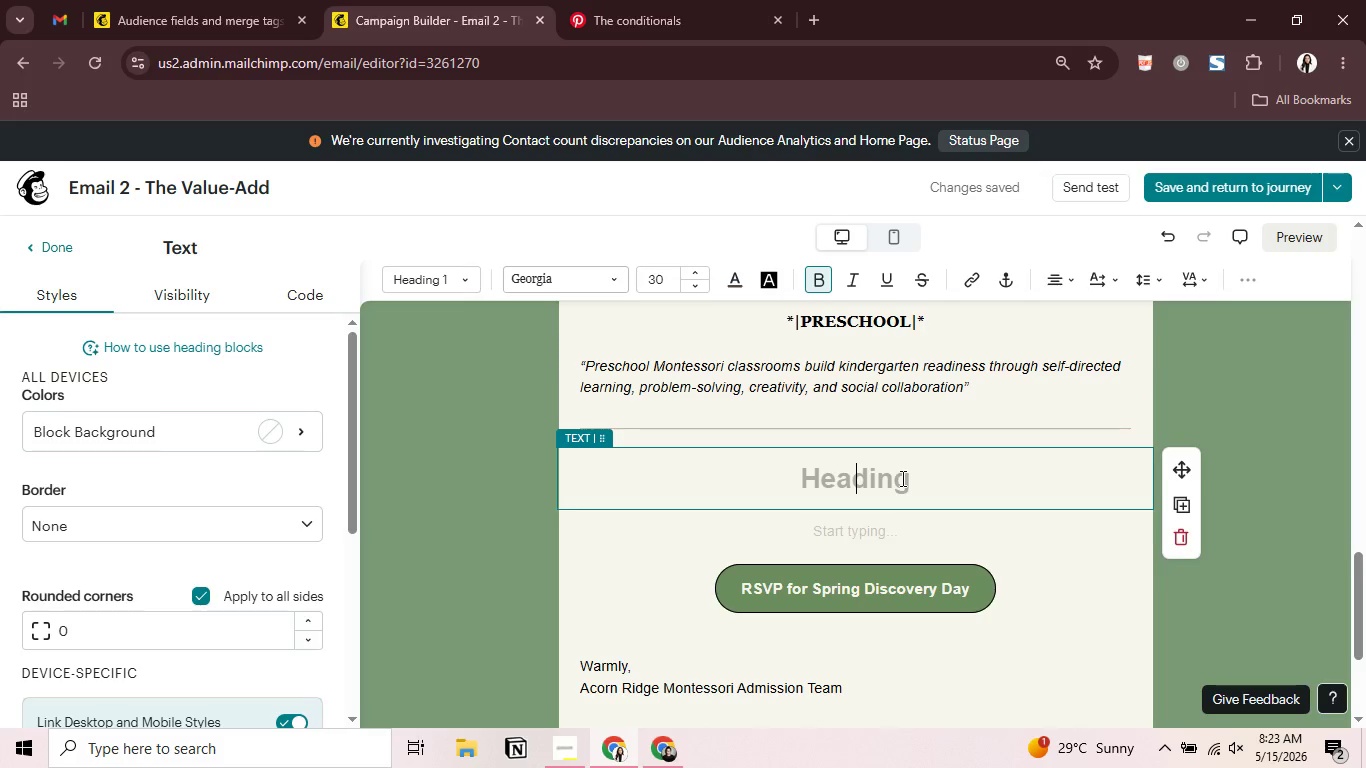 
type(Why Montessori learning works so well for grw)
key(Backspace)
type(owing i ds)
key(Backspace)
key(Backspace)
key(Backspace)
key(Backspace)
type(minds)
 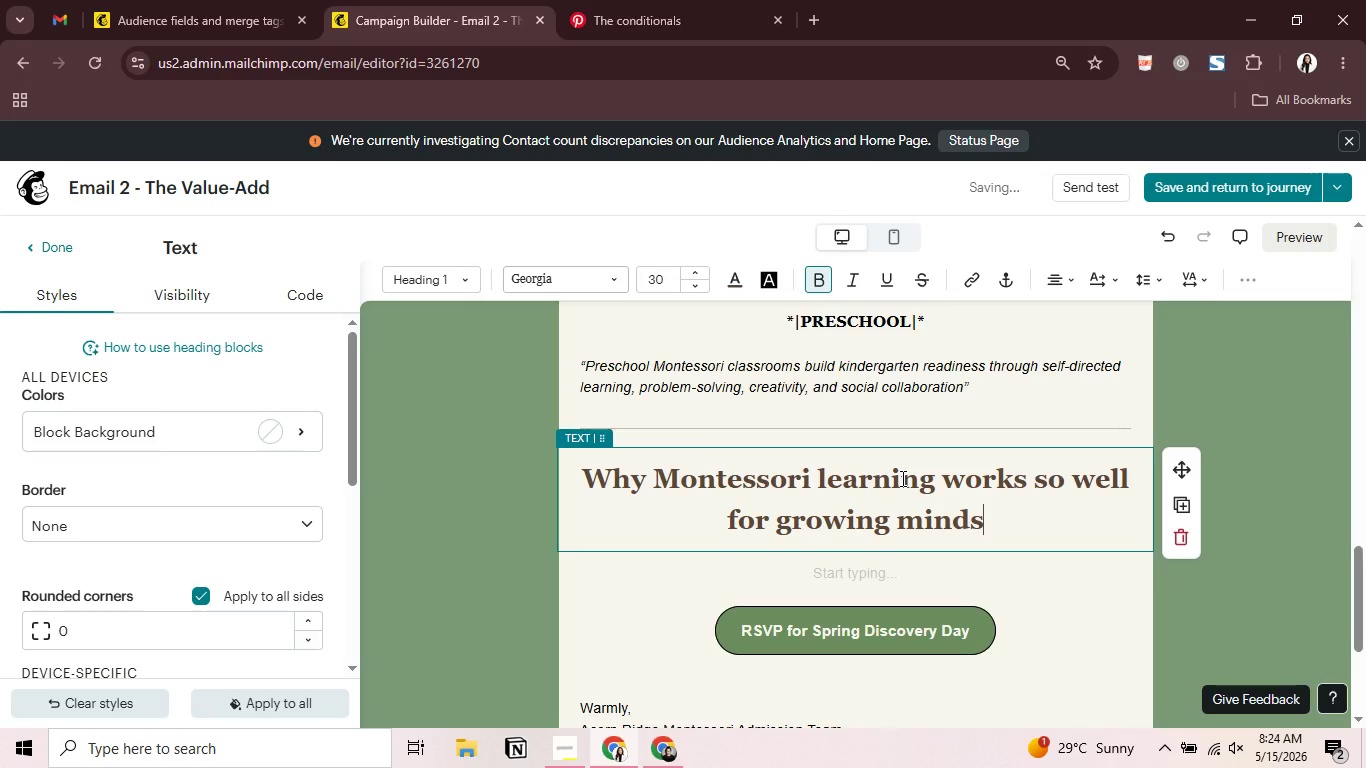 
wait(8.24)
 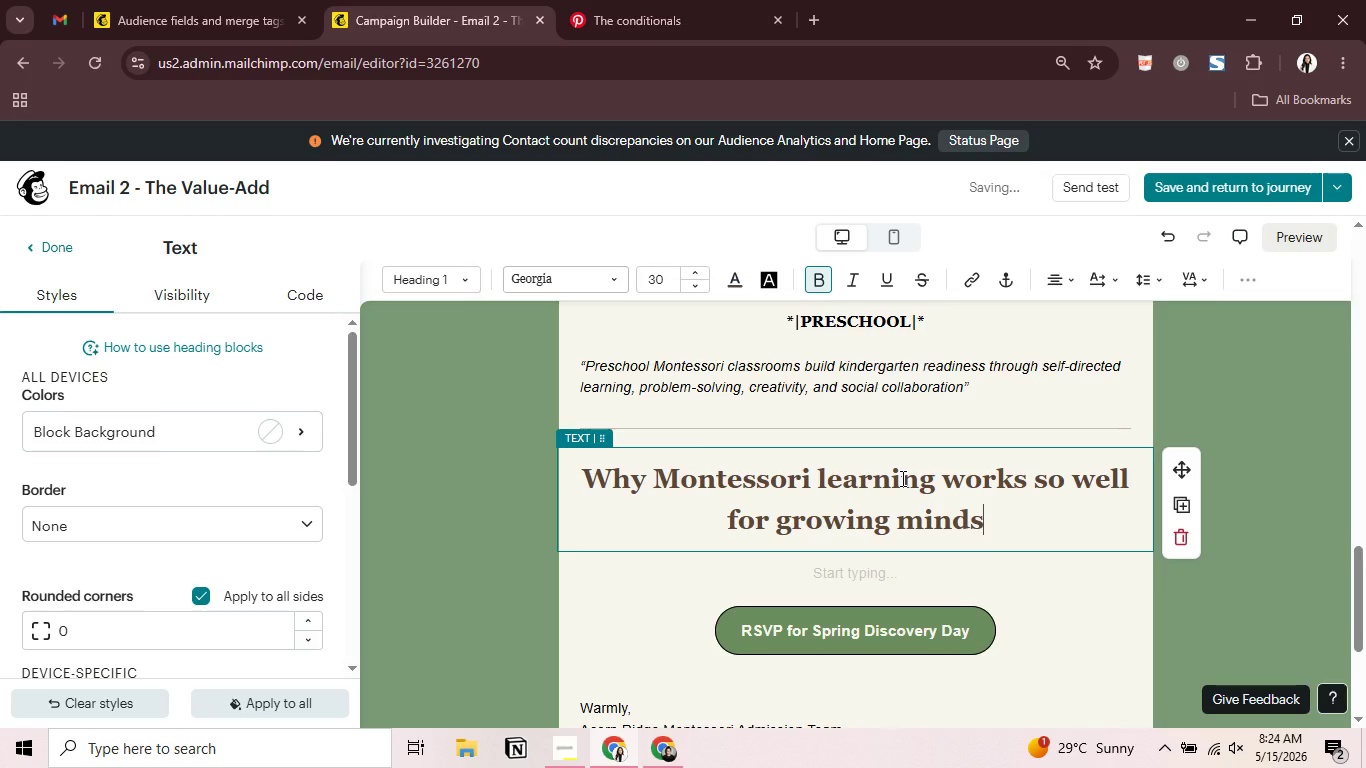 
left_click([1262, 418])
 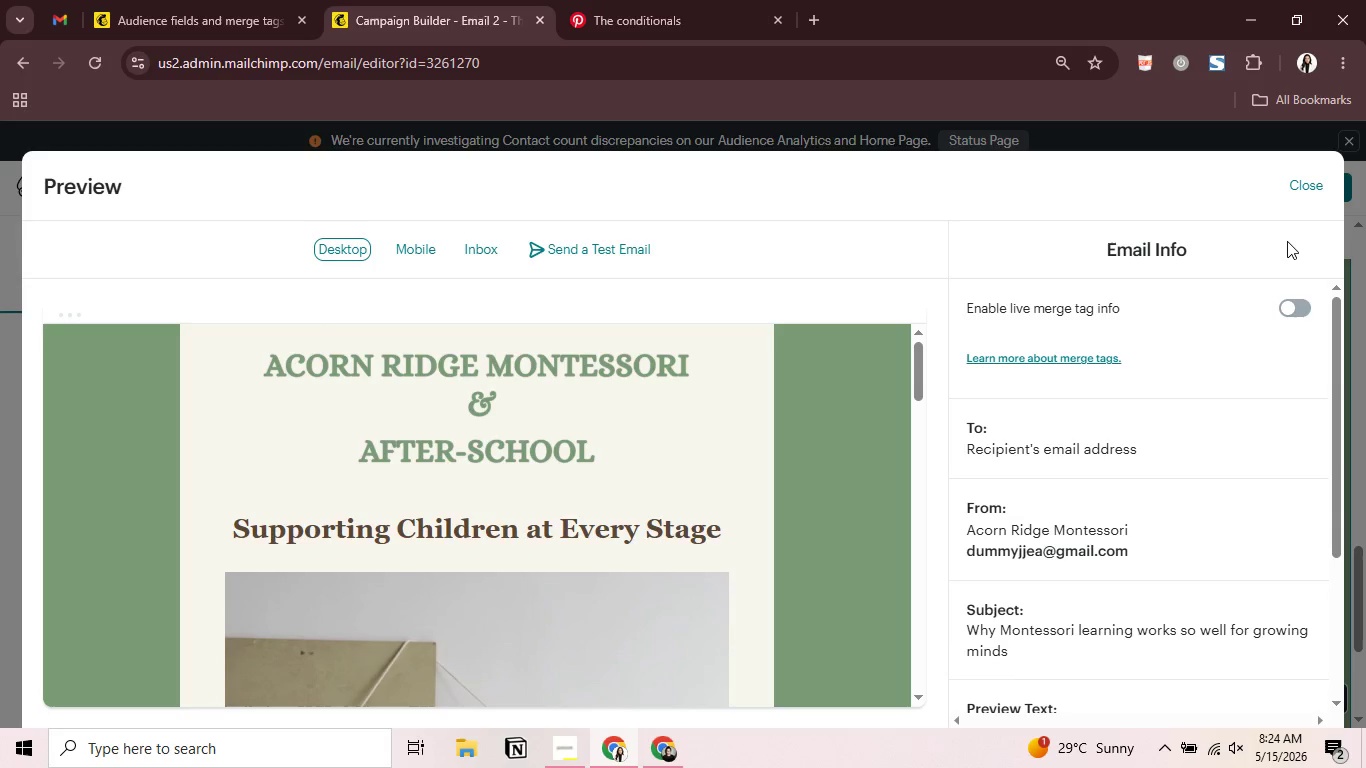 
wait(37.45)
 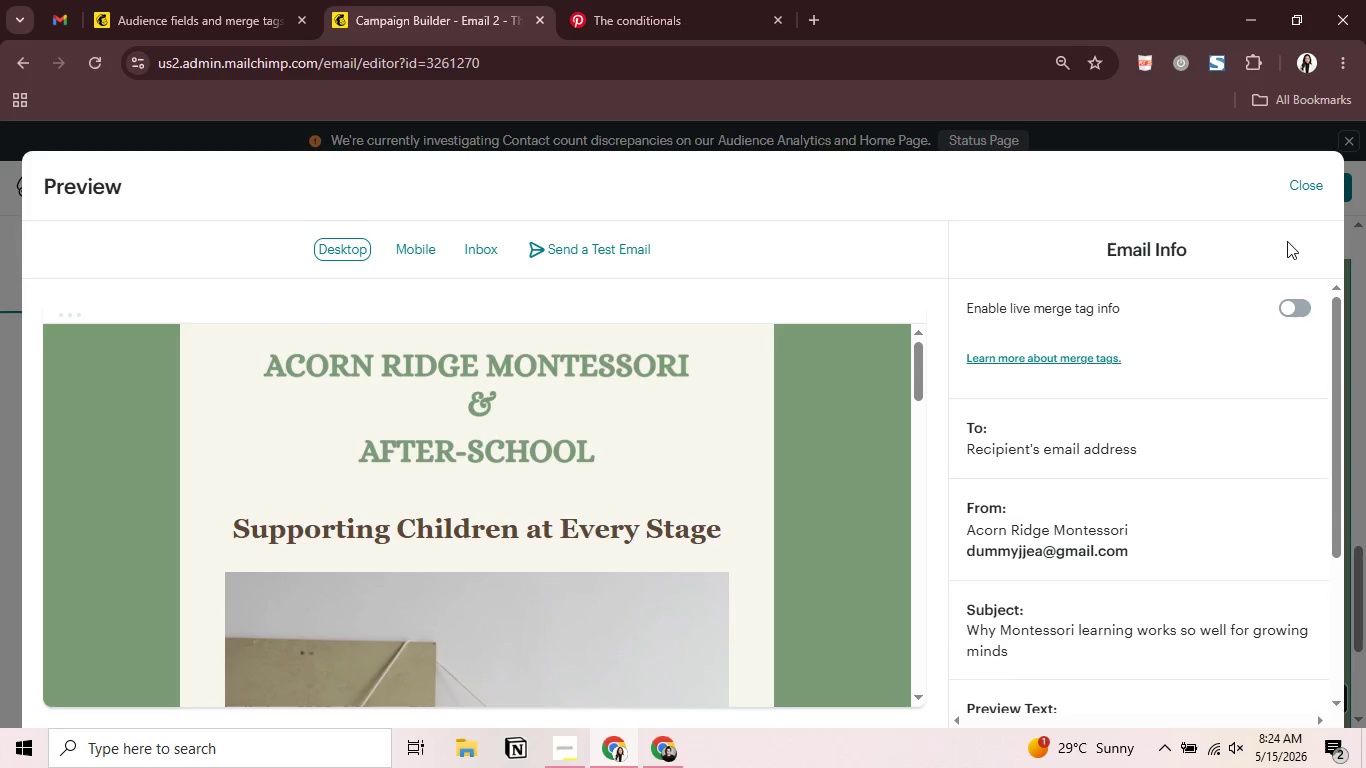 
double_click([1297, 309])
 